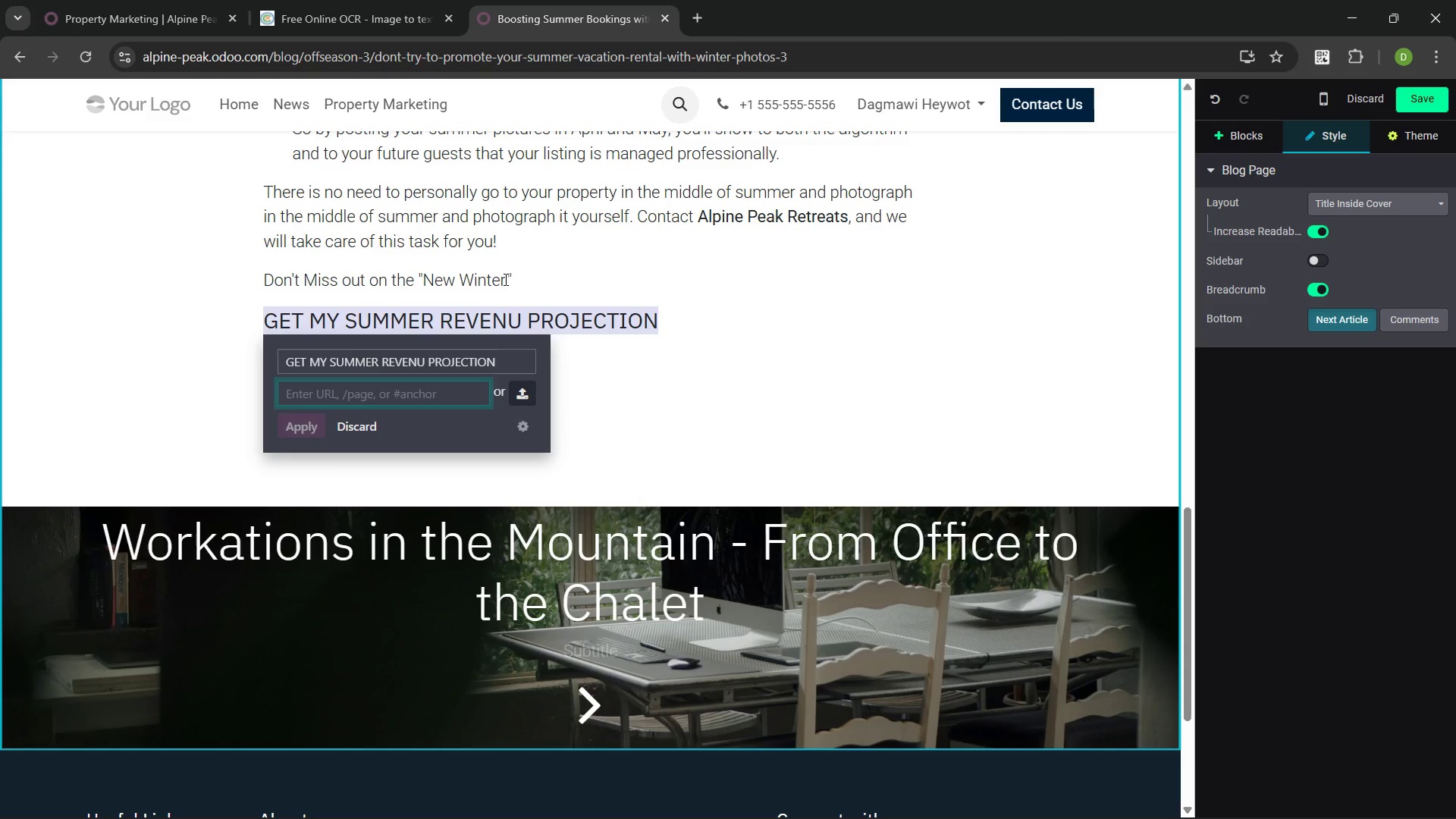 
key(Control+V)
 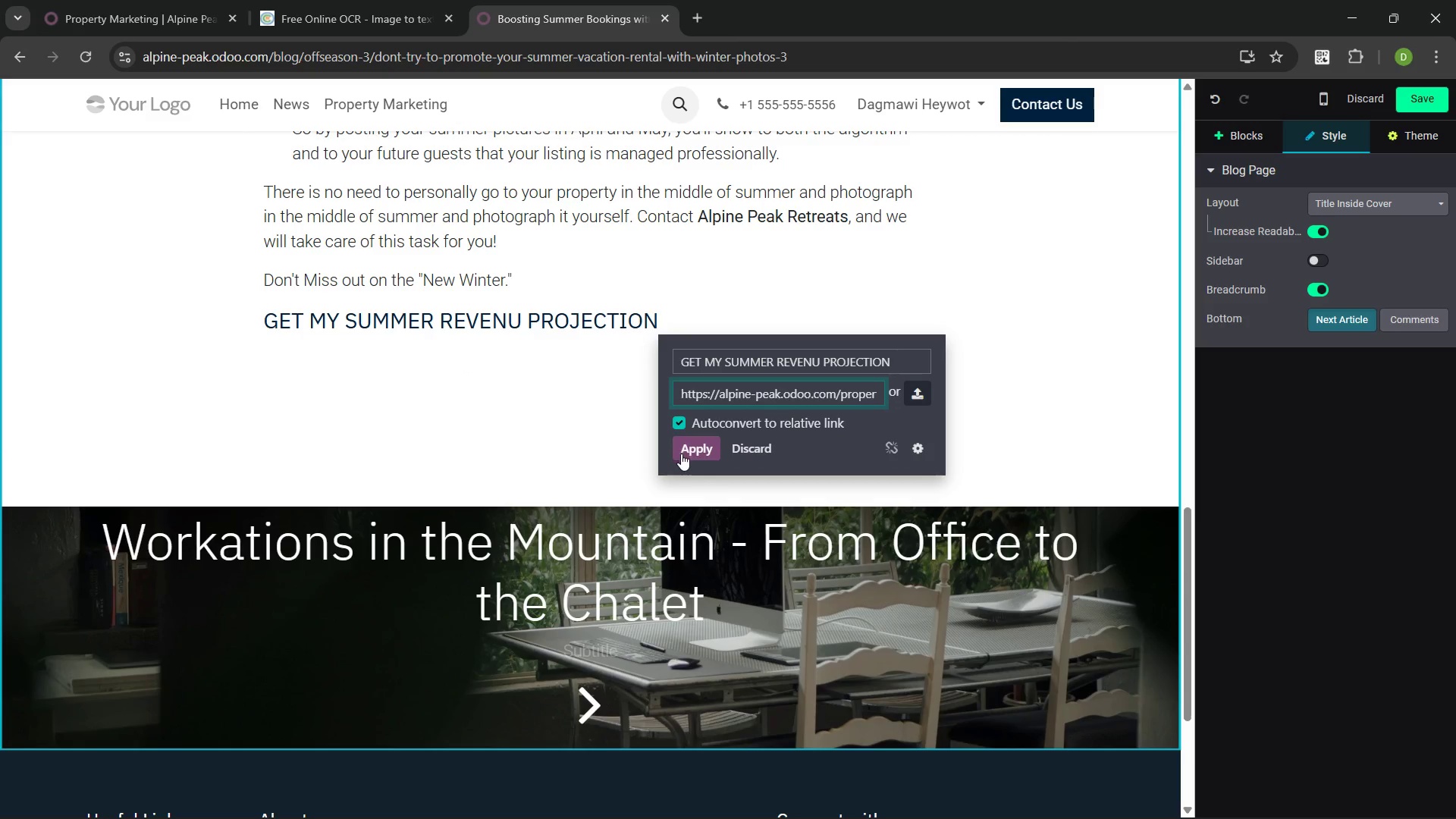 
left_click([693, 448])
 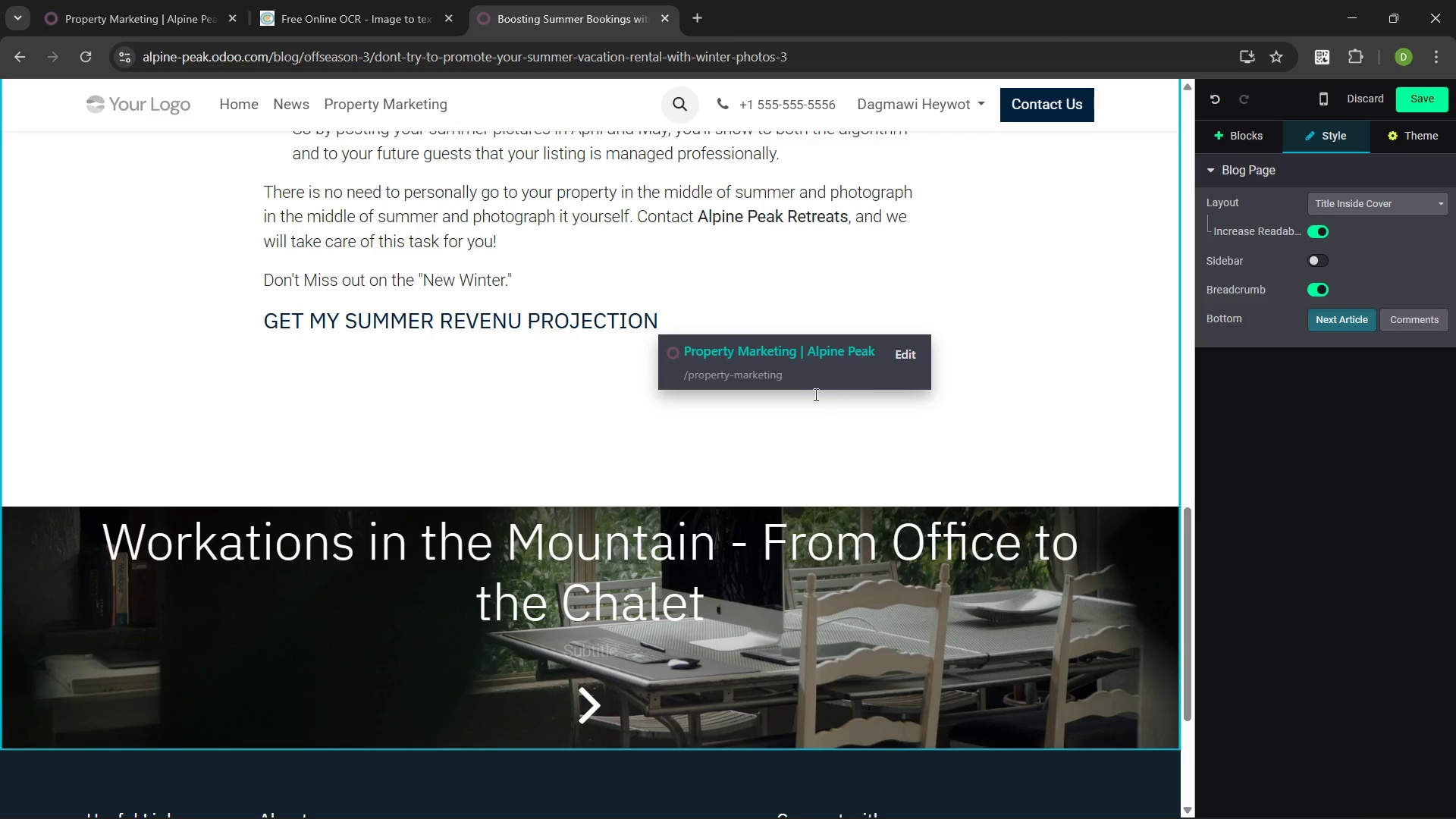 
left_click([498, 394])
 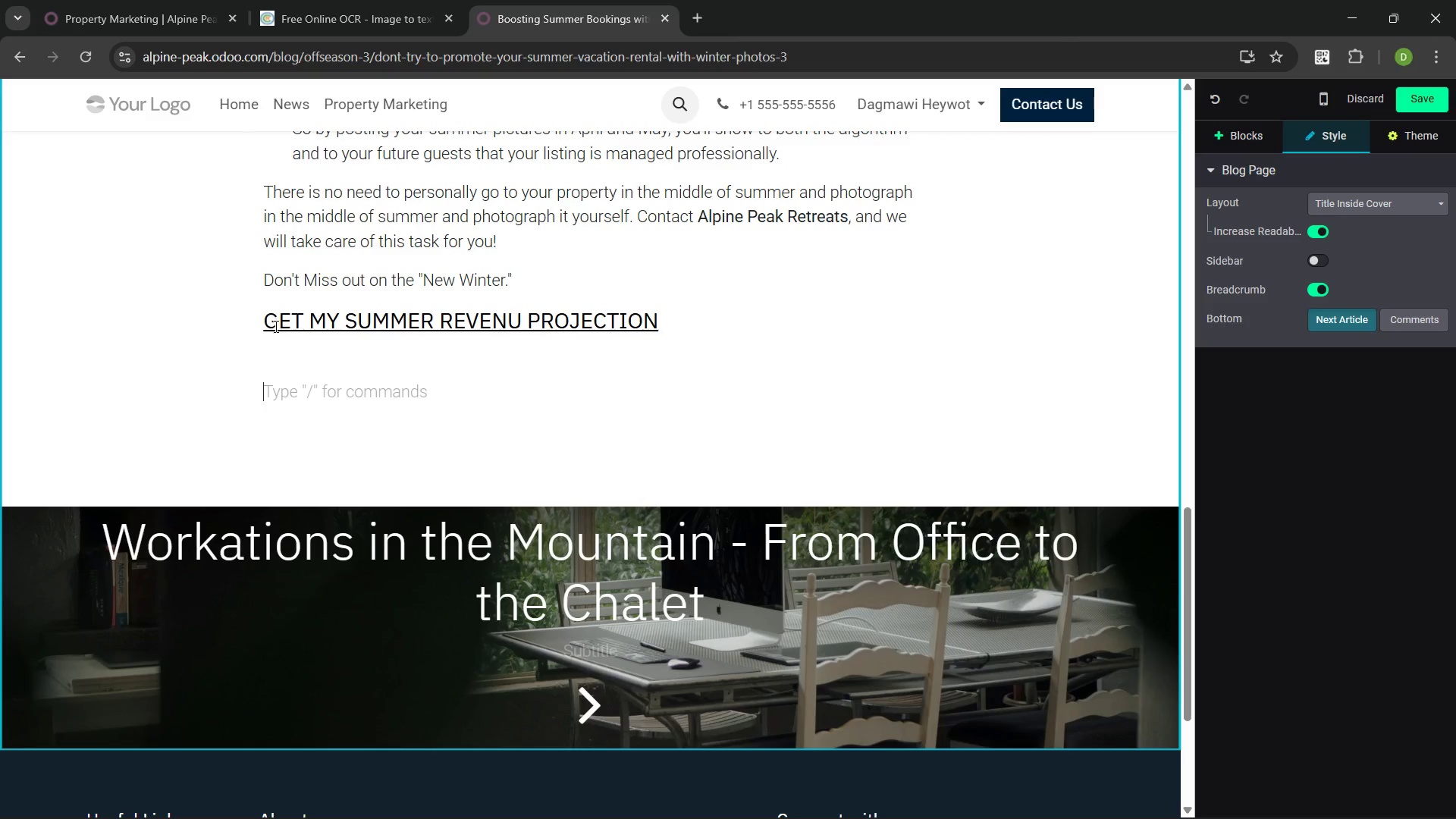 
left_click([265, 322])
 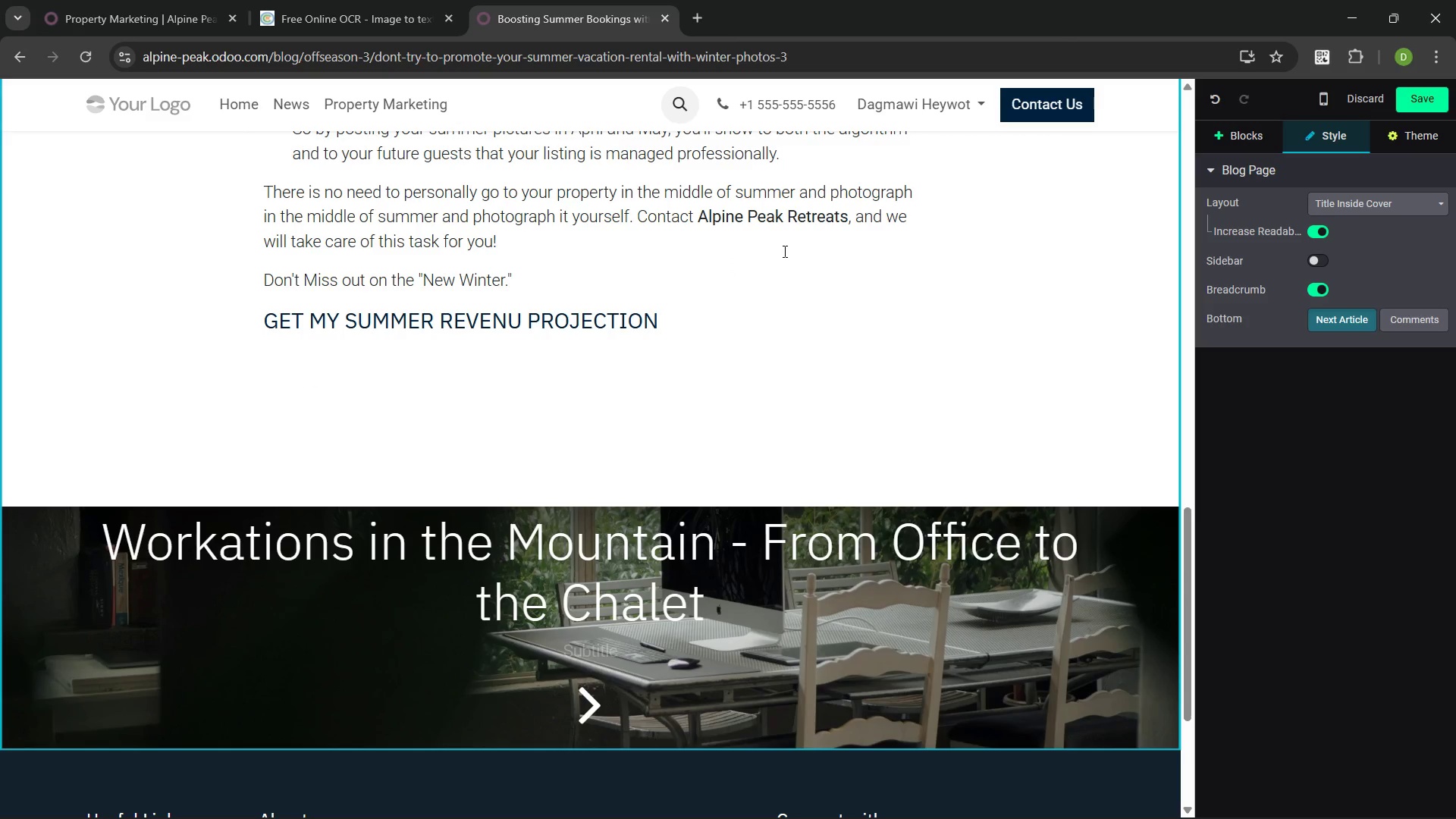 
key(Meta+MetaLeft)
 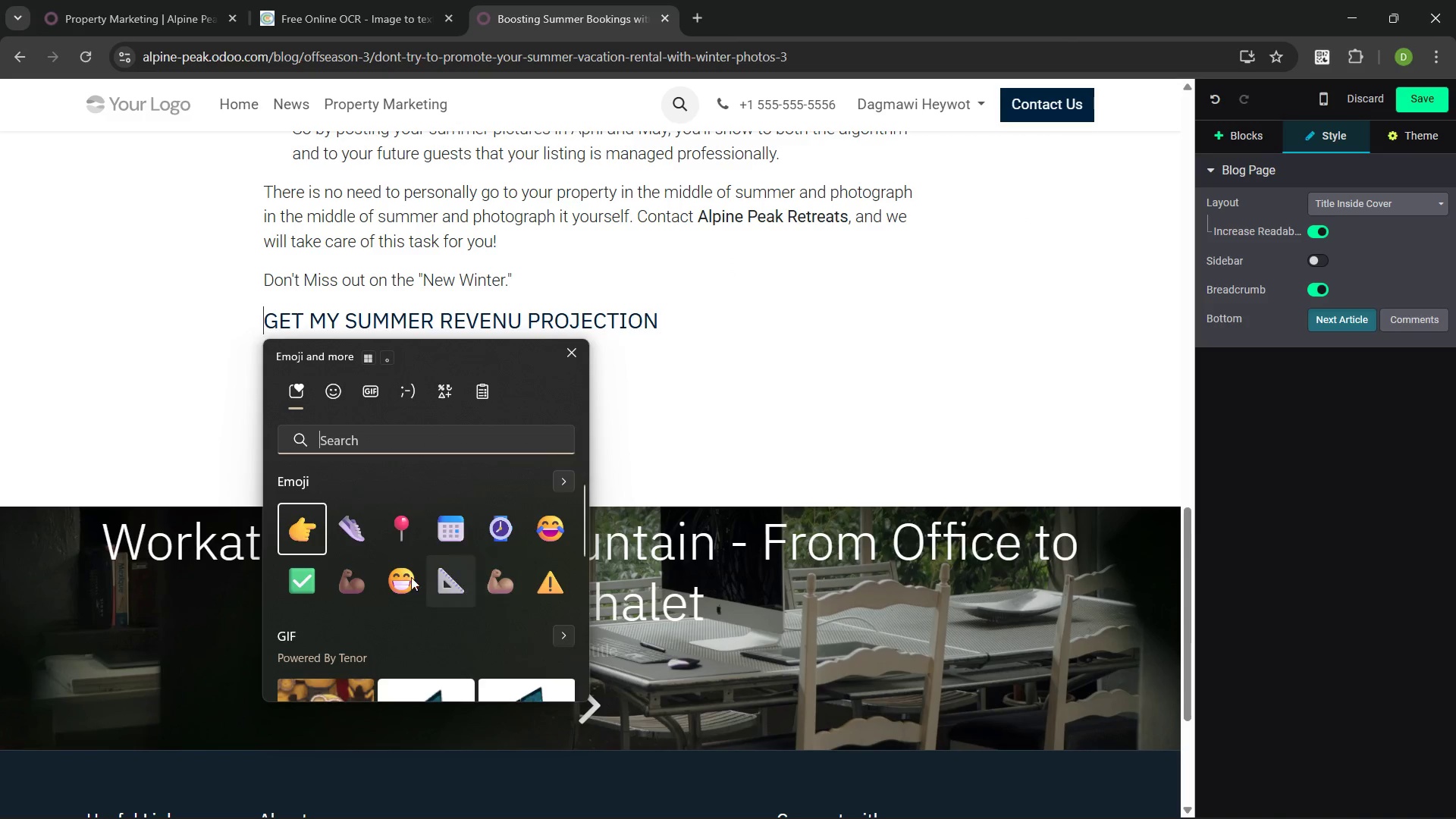 
left_click([306, 536])
 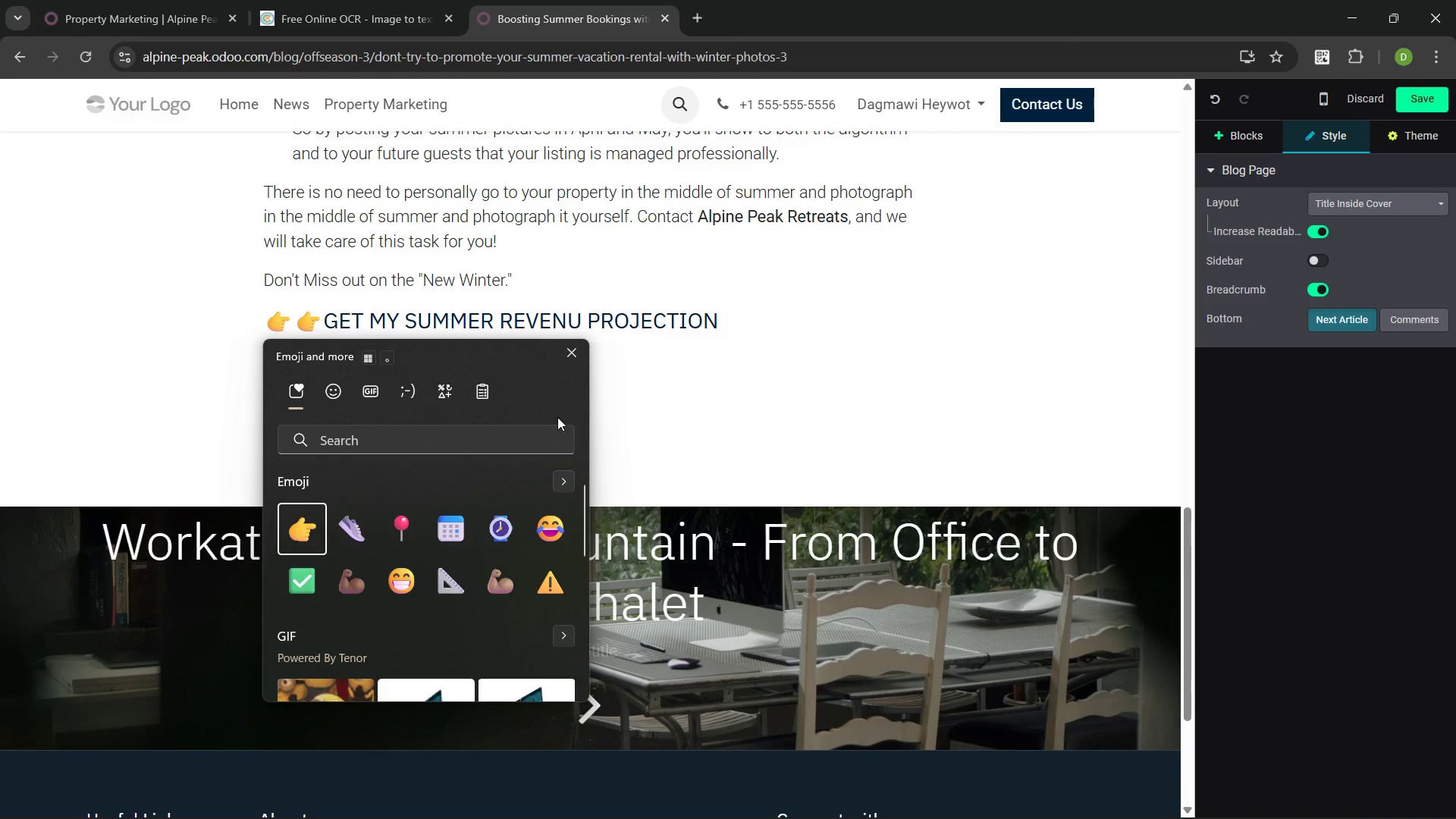 
left_click([623, 346])
 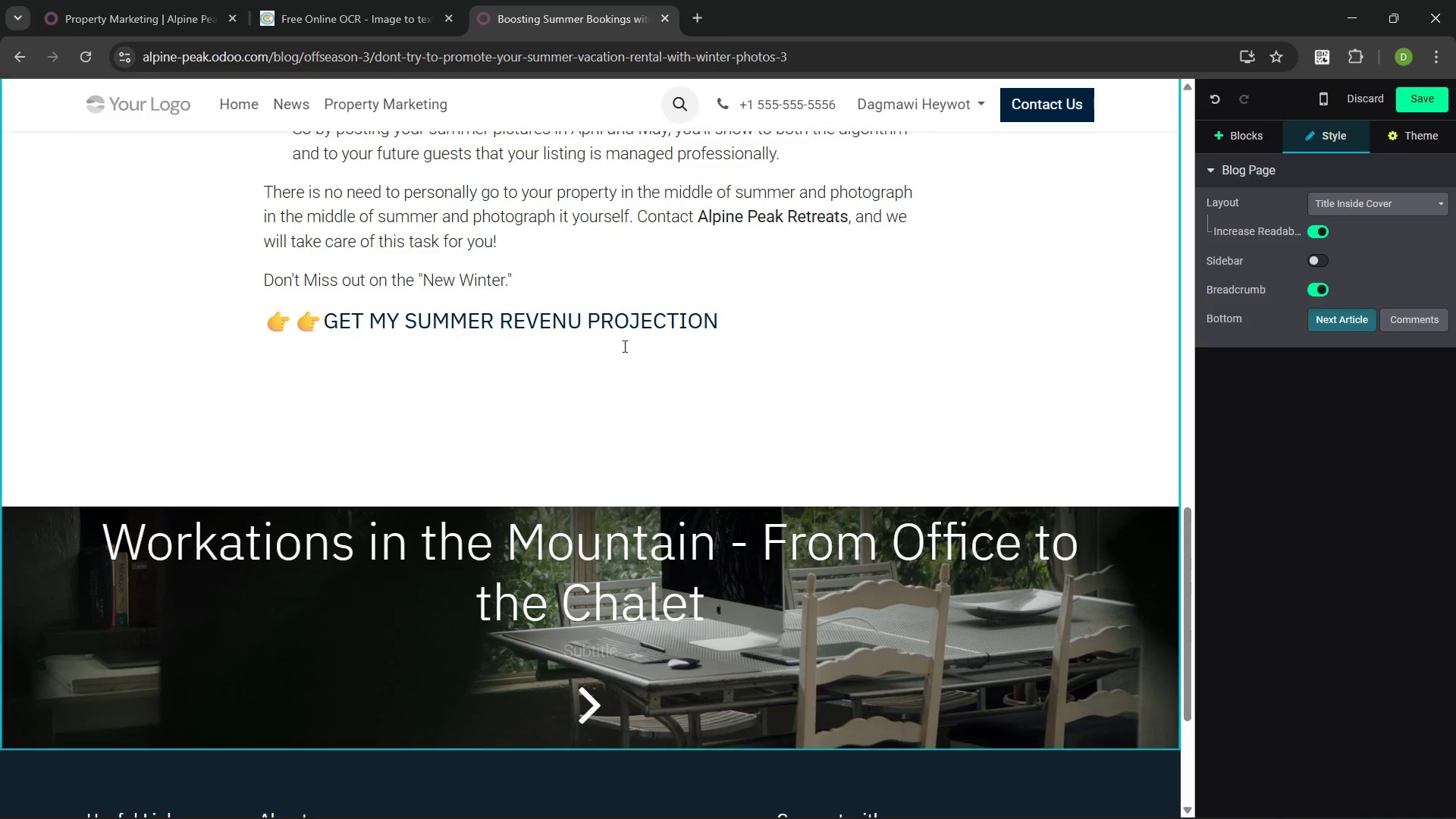 
key(Backspace)
 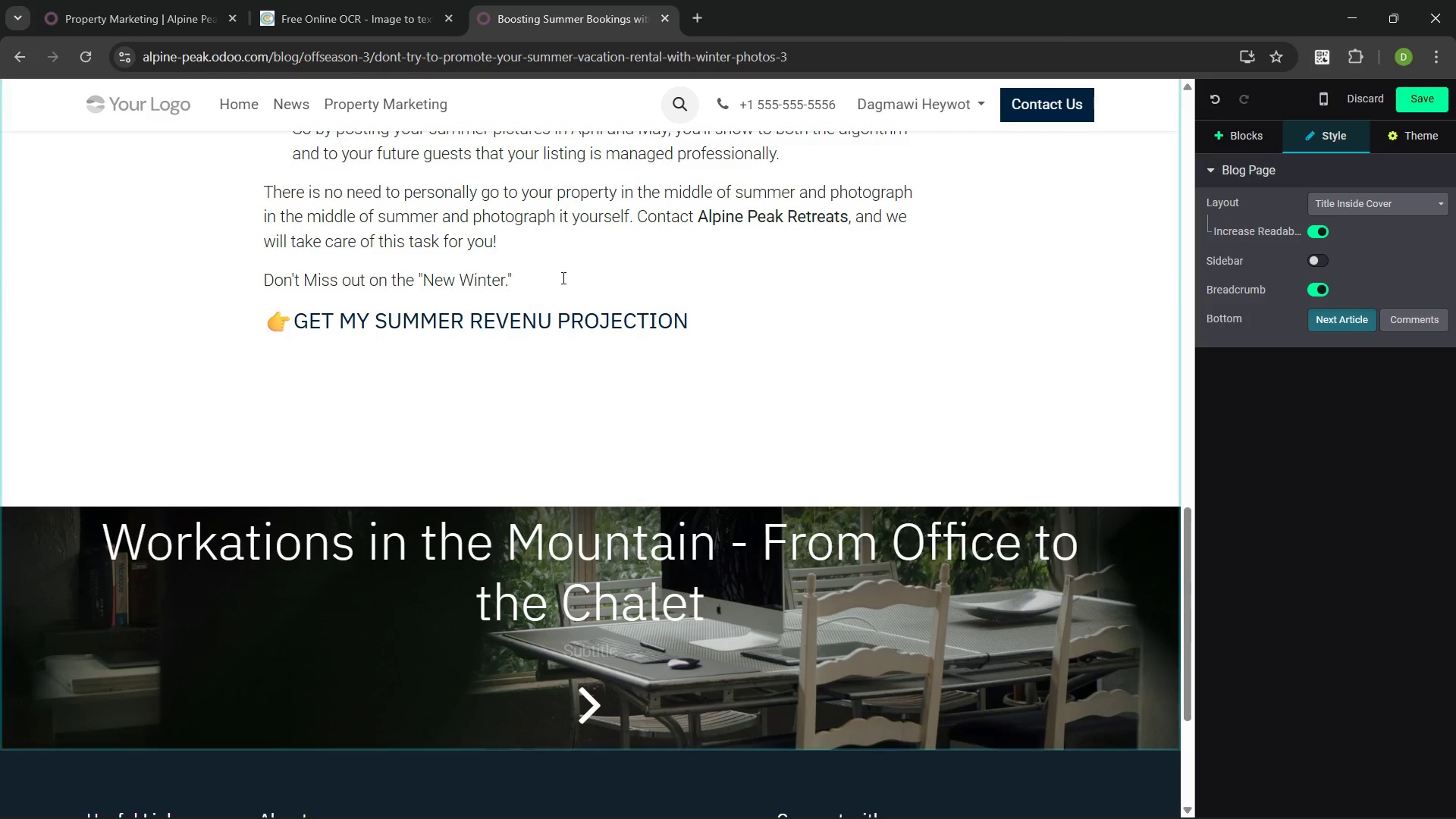 
left_click([525, 275])
 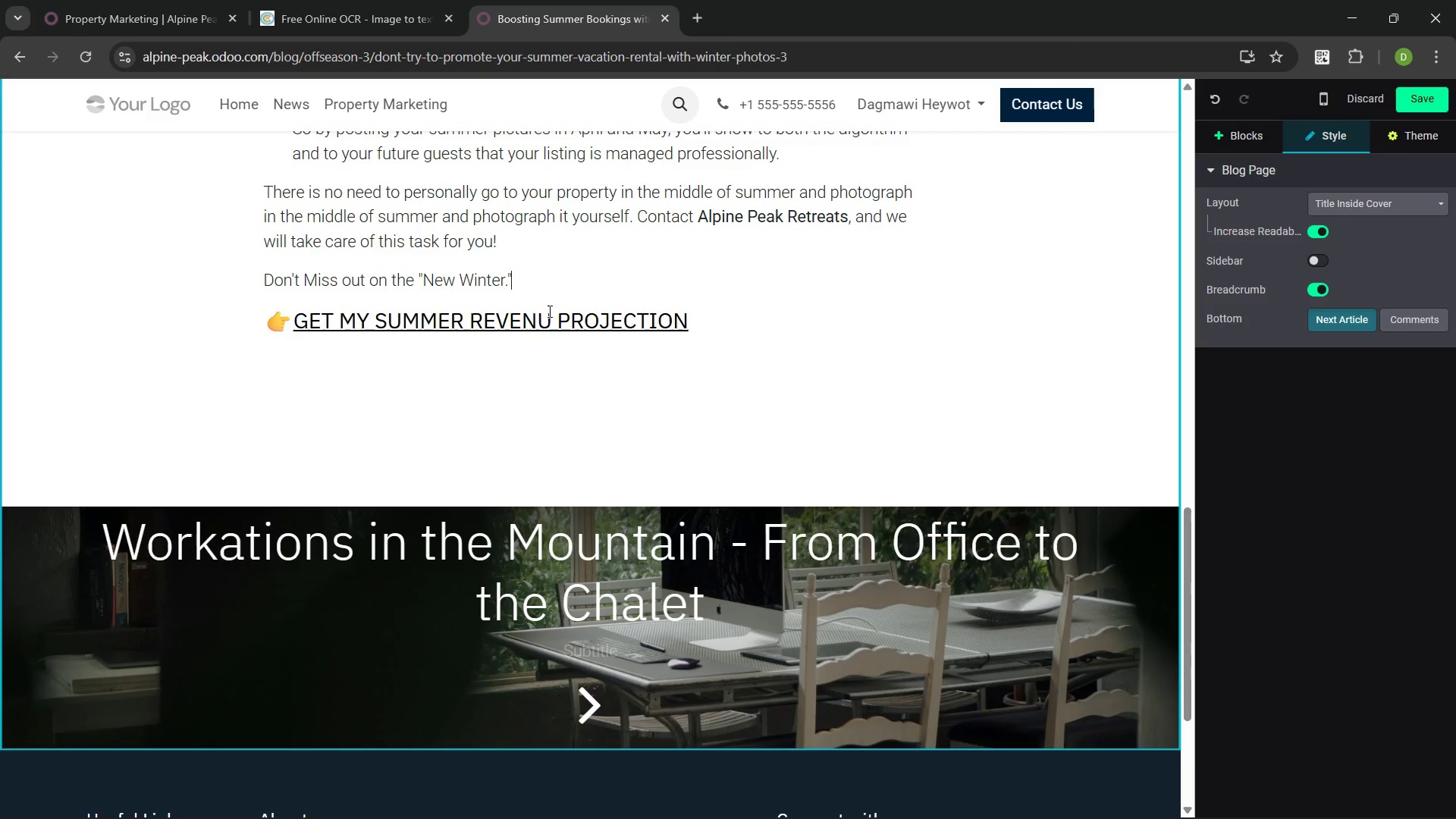 
wait(7.14)
 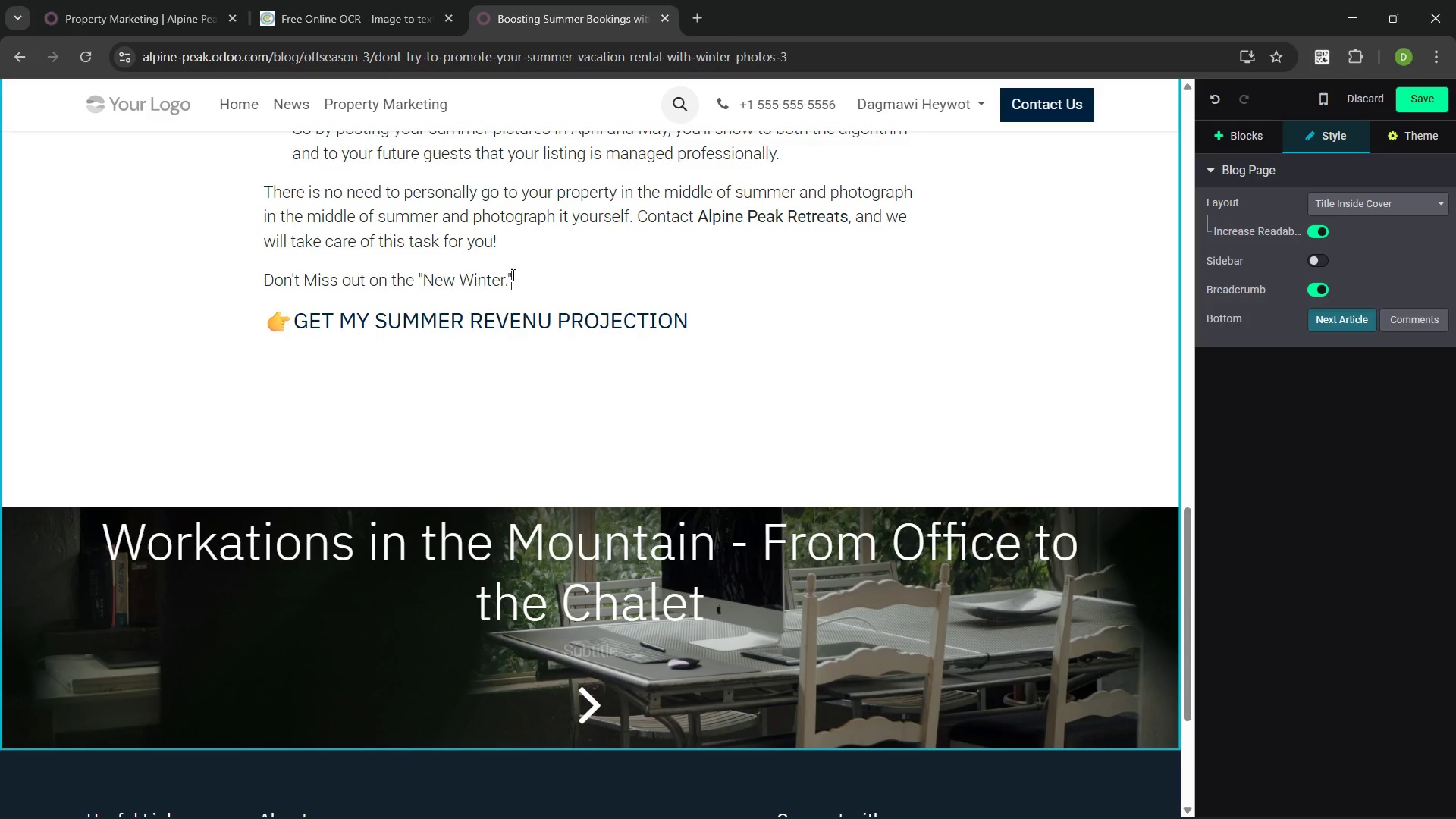 
left_click([551, 313])
 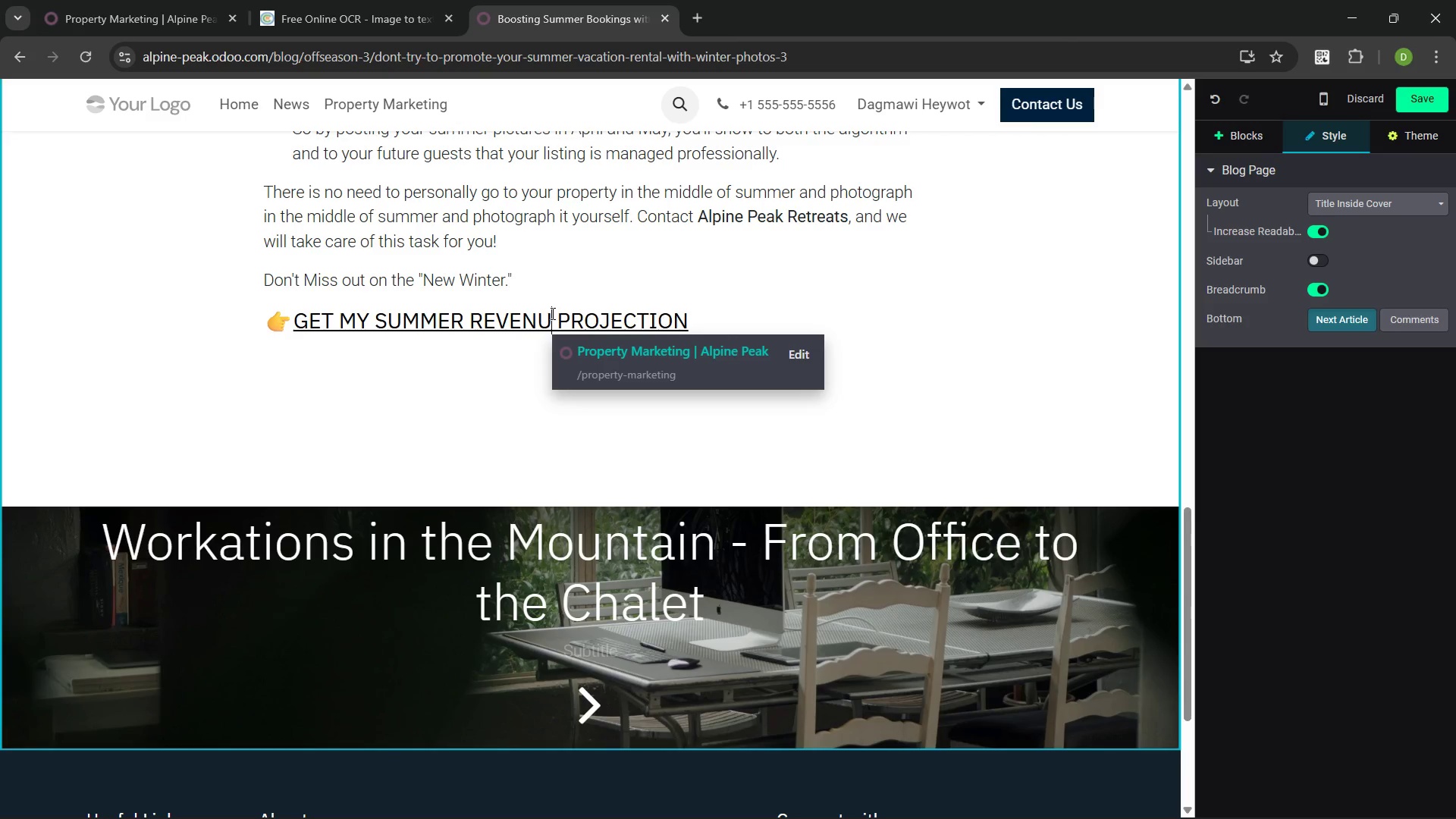 
key(E)
 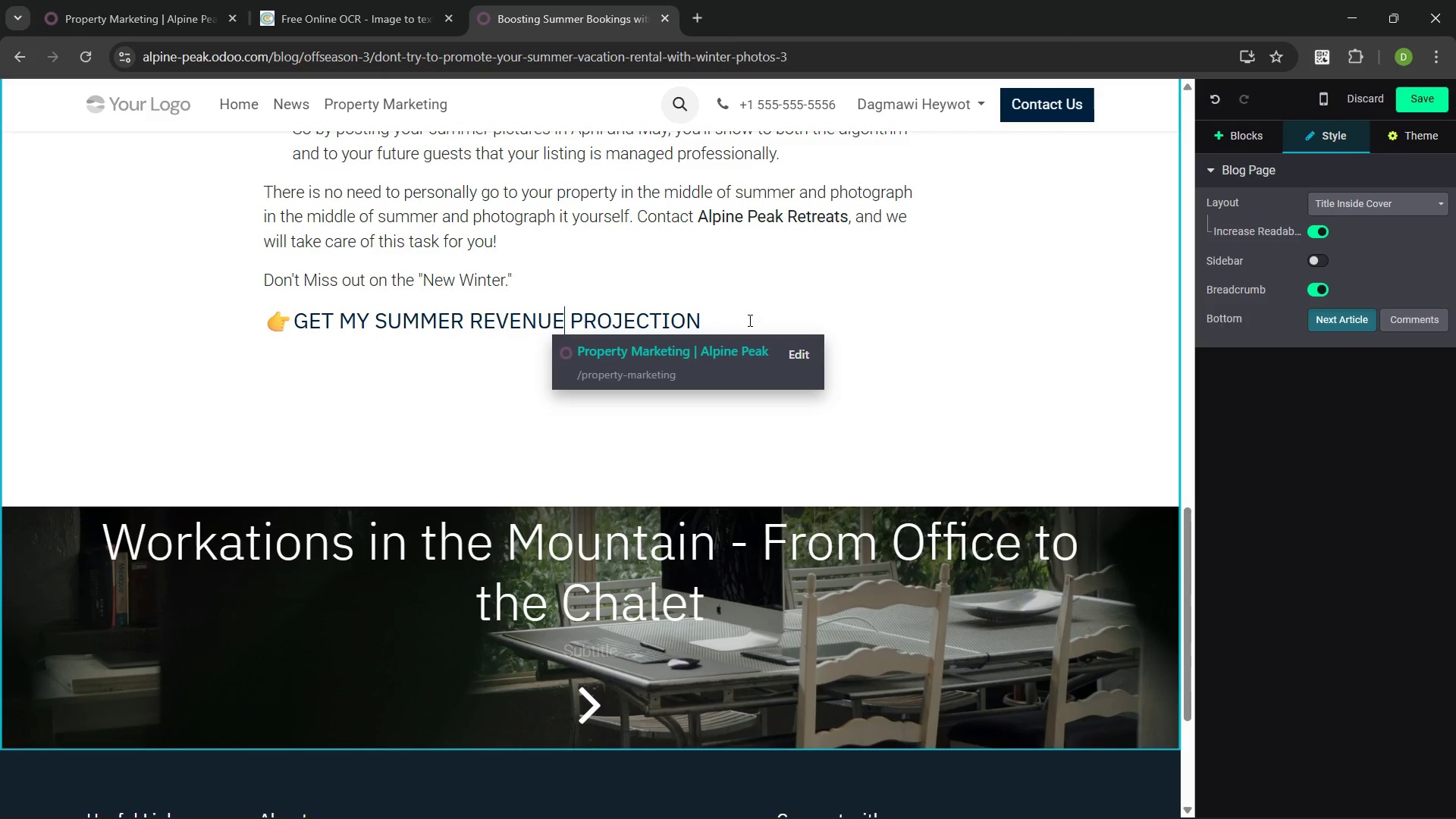 
left_click([741, 320])
 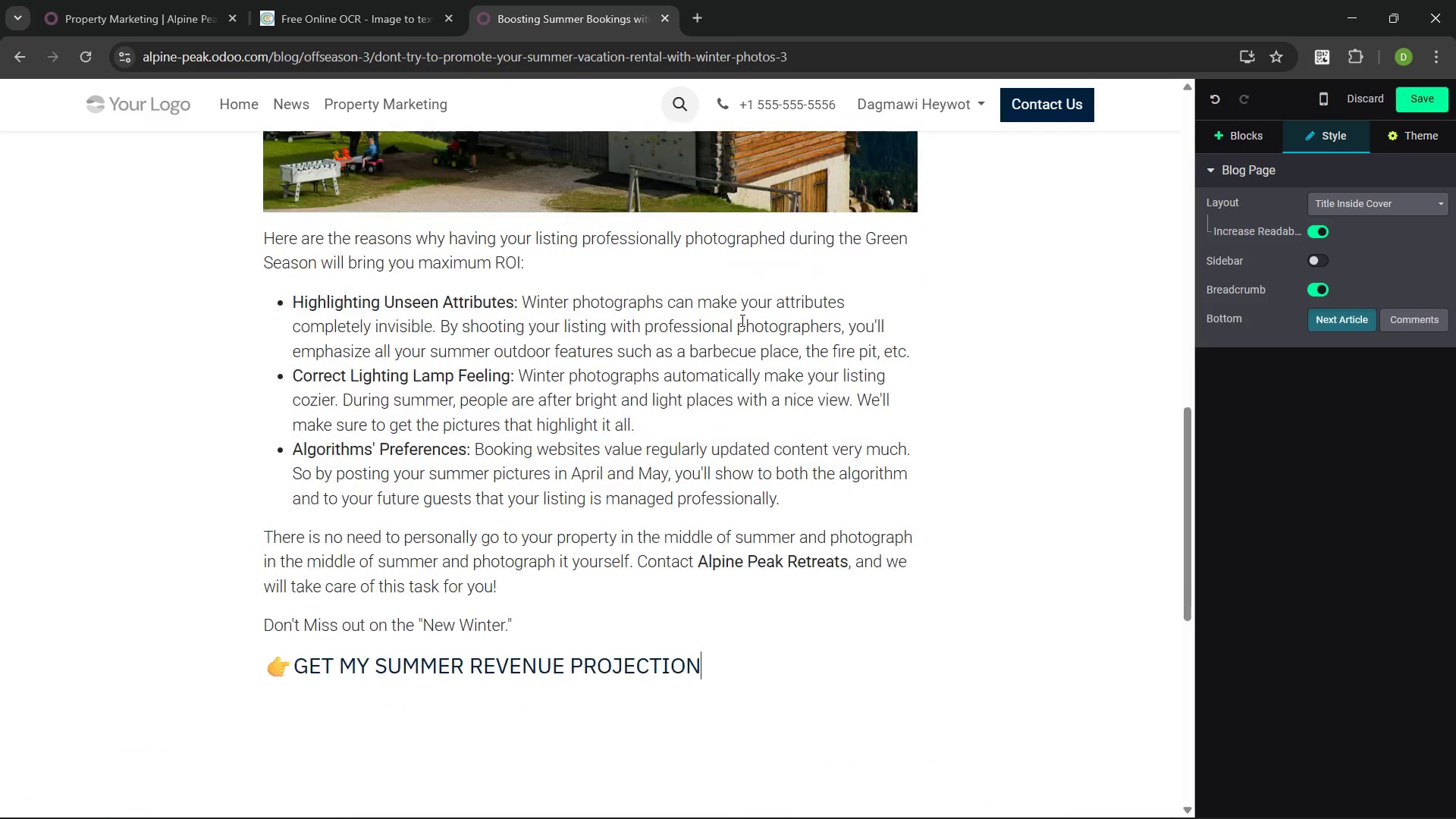 
wait(14.73)
 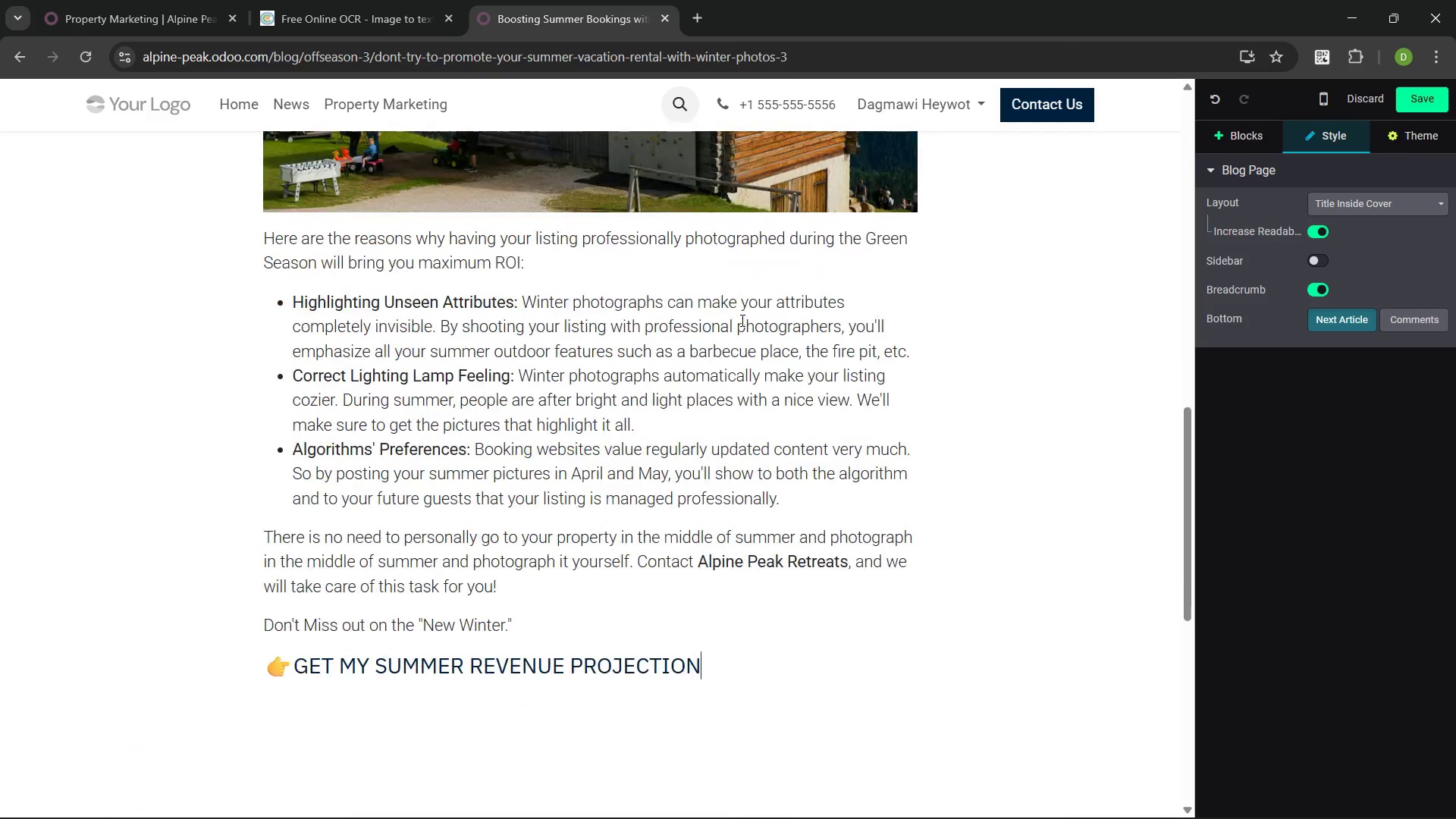 
left_click_drag(start_coordinate=[703, 654], to_coordinate=[244, 661])
 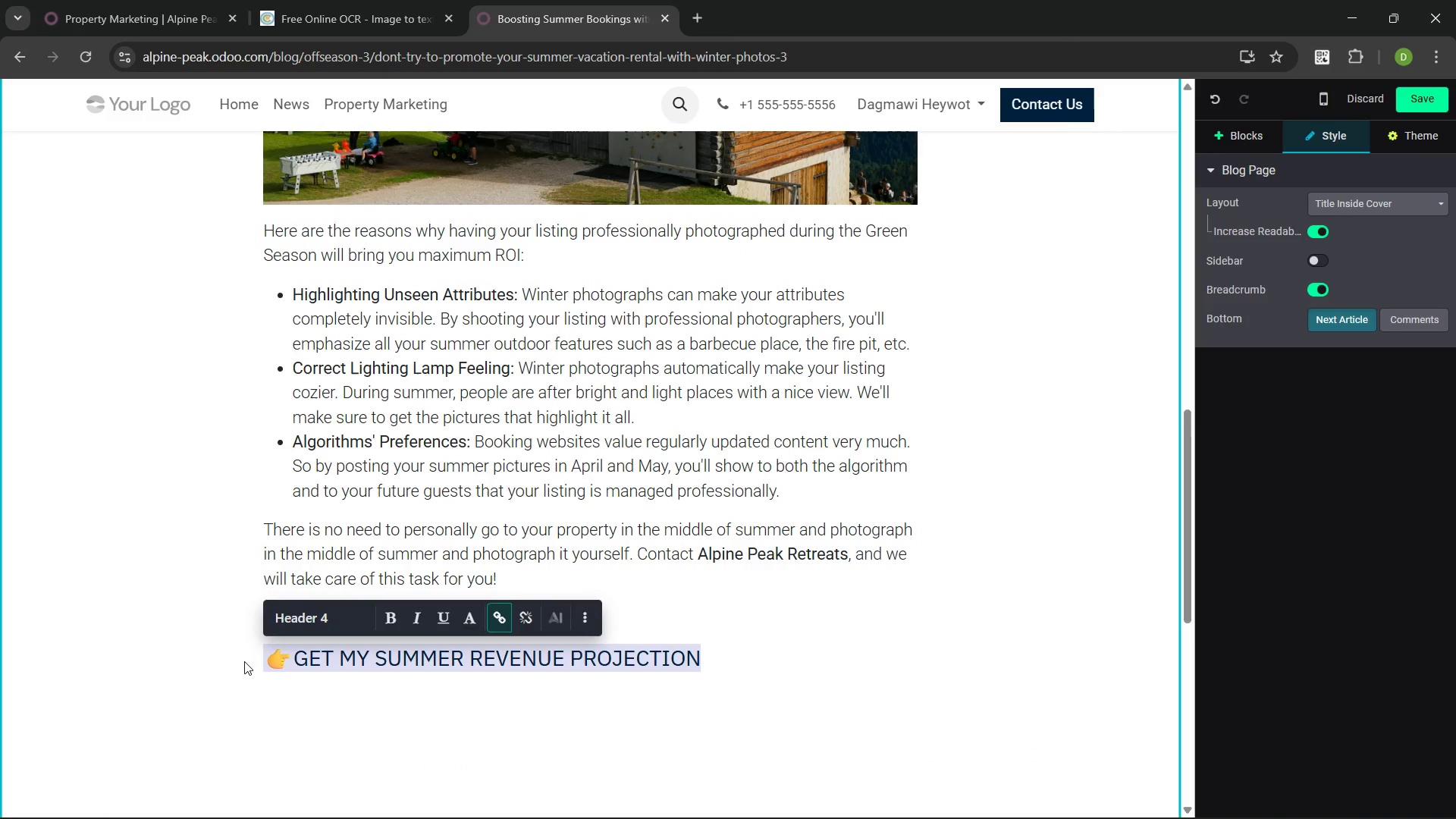 
key(Control+X)
 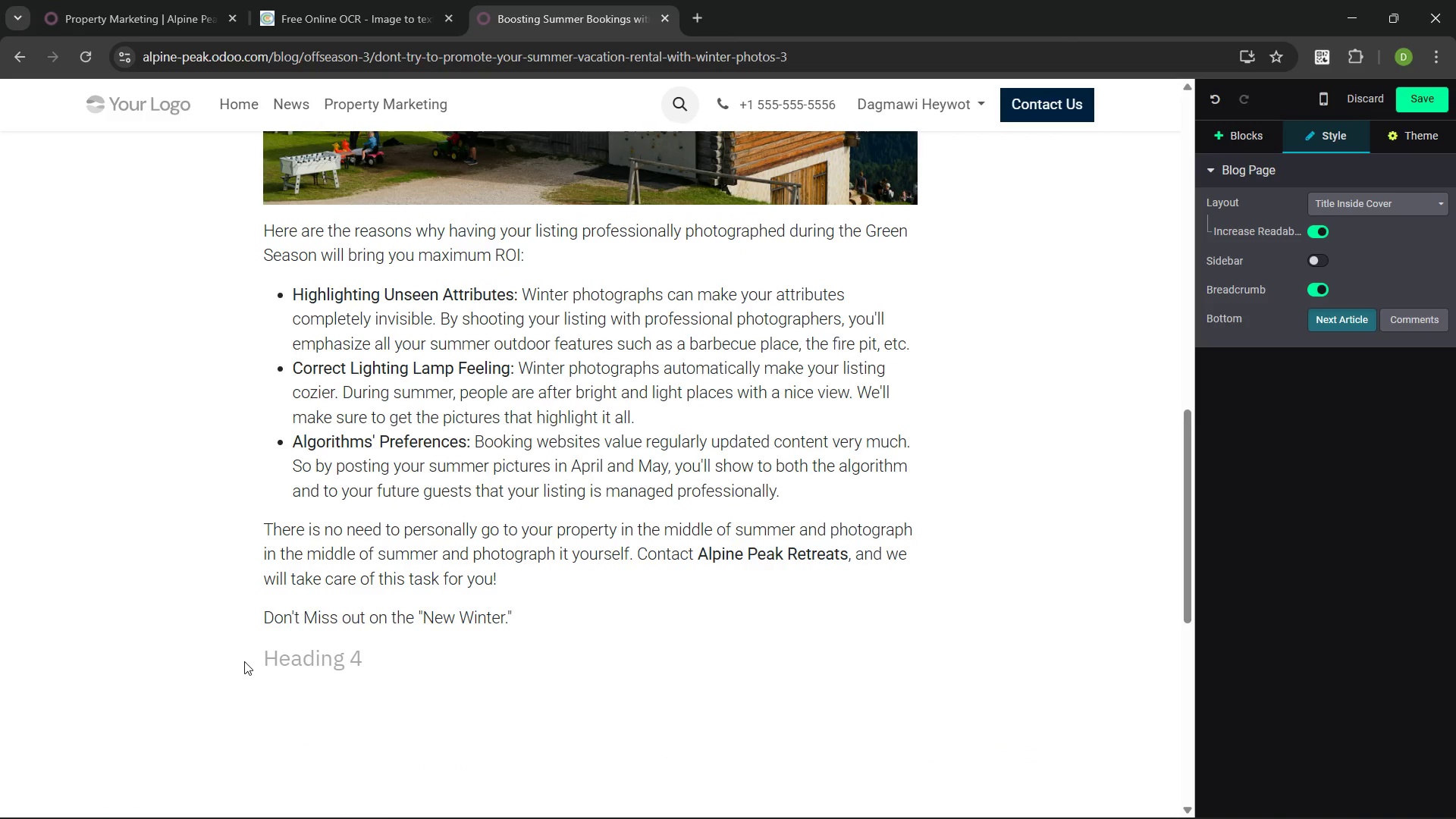 
key(Control+Z)
 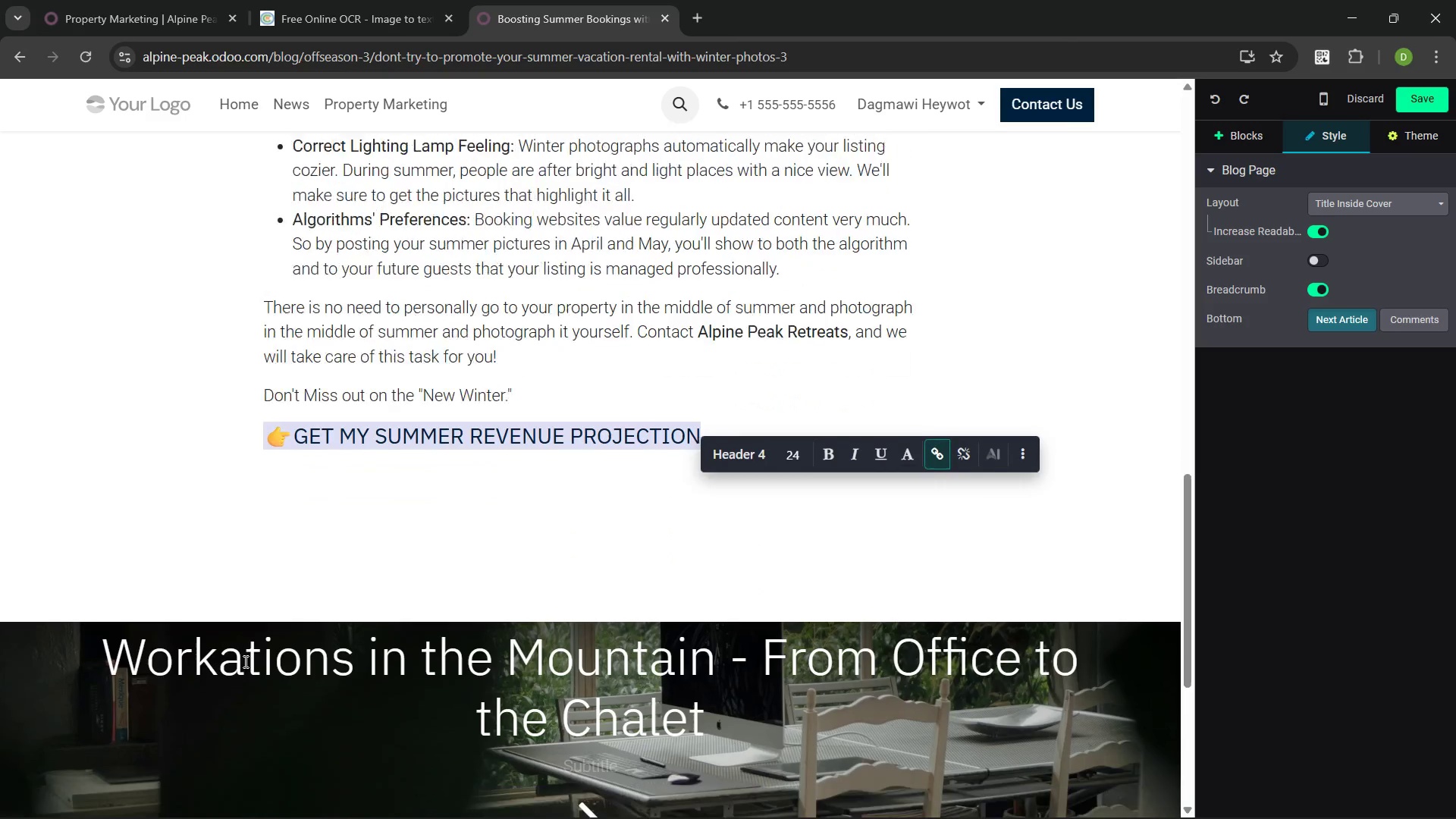 
key(Control+C)
 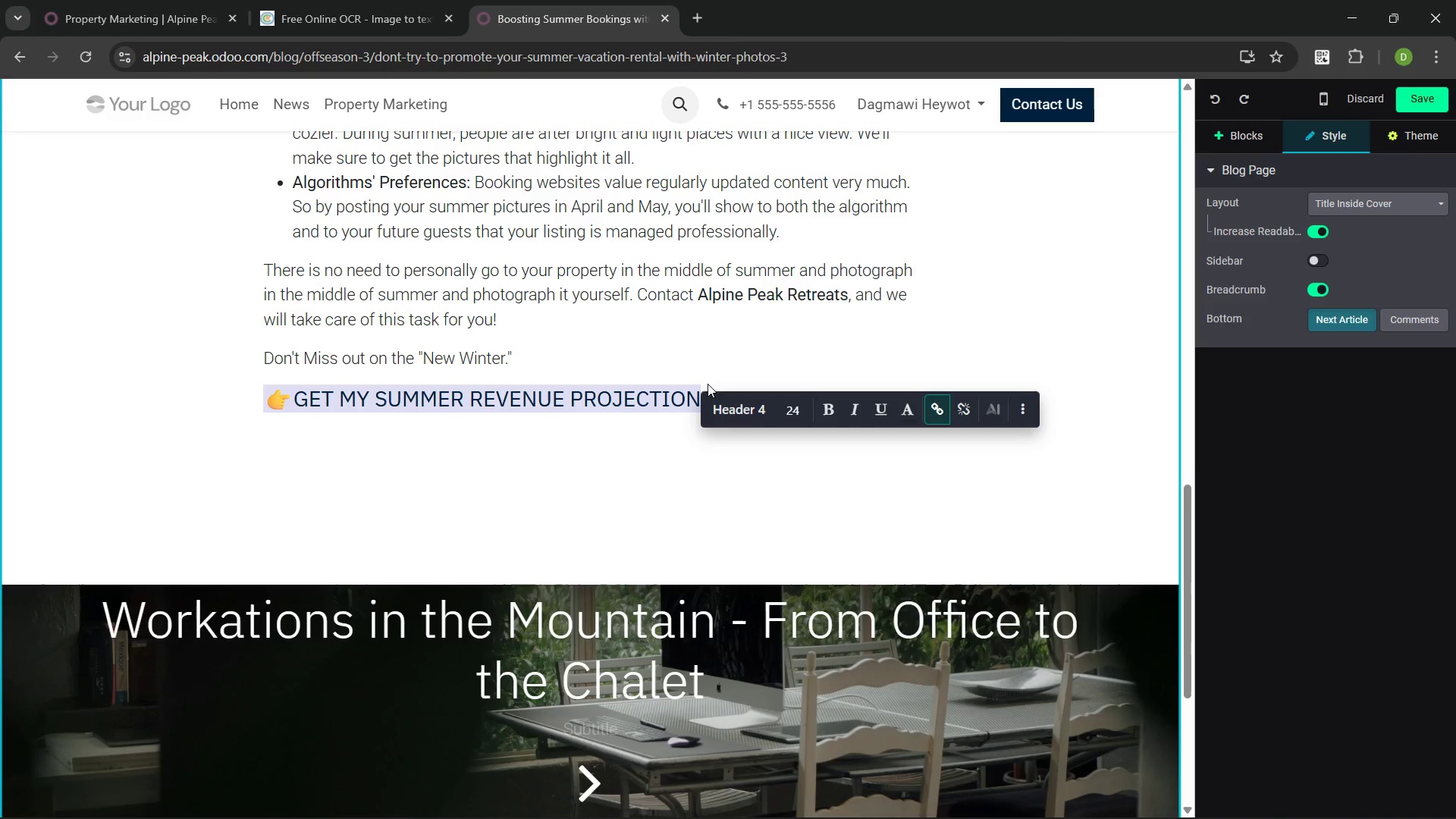 
left_click([717, 381])
 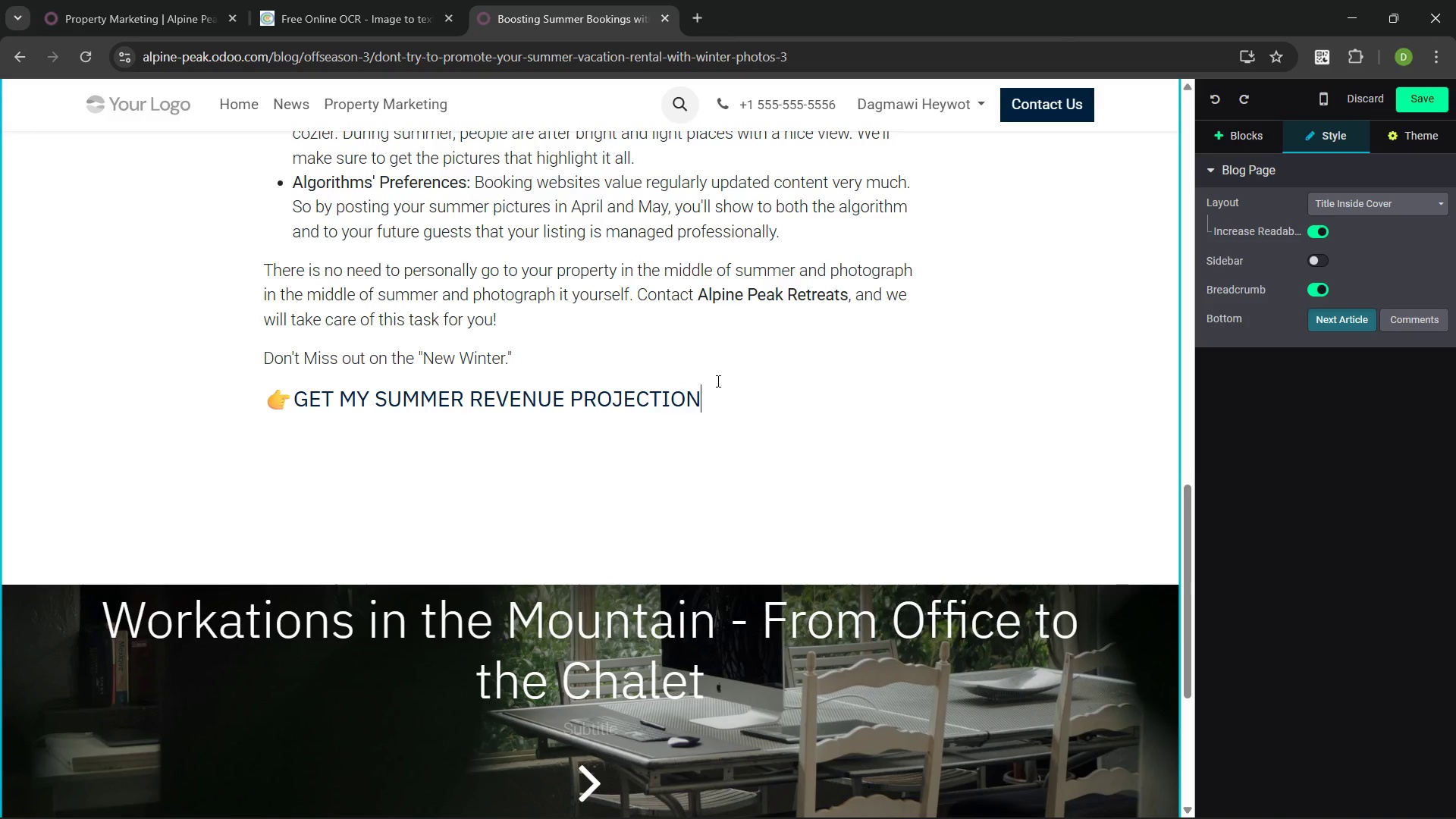 
key(Control+Backspace)
 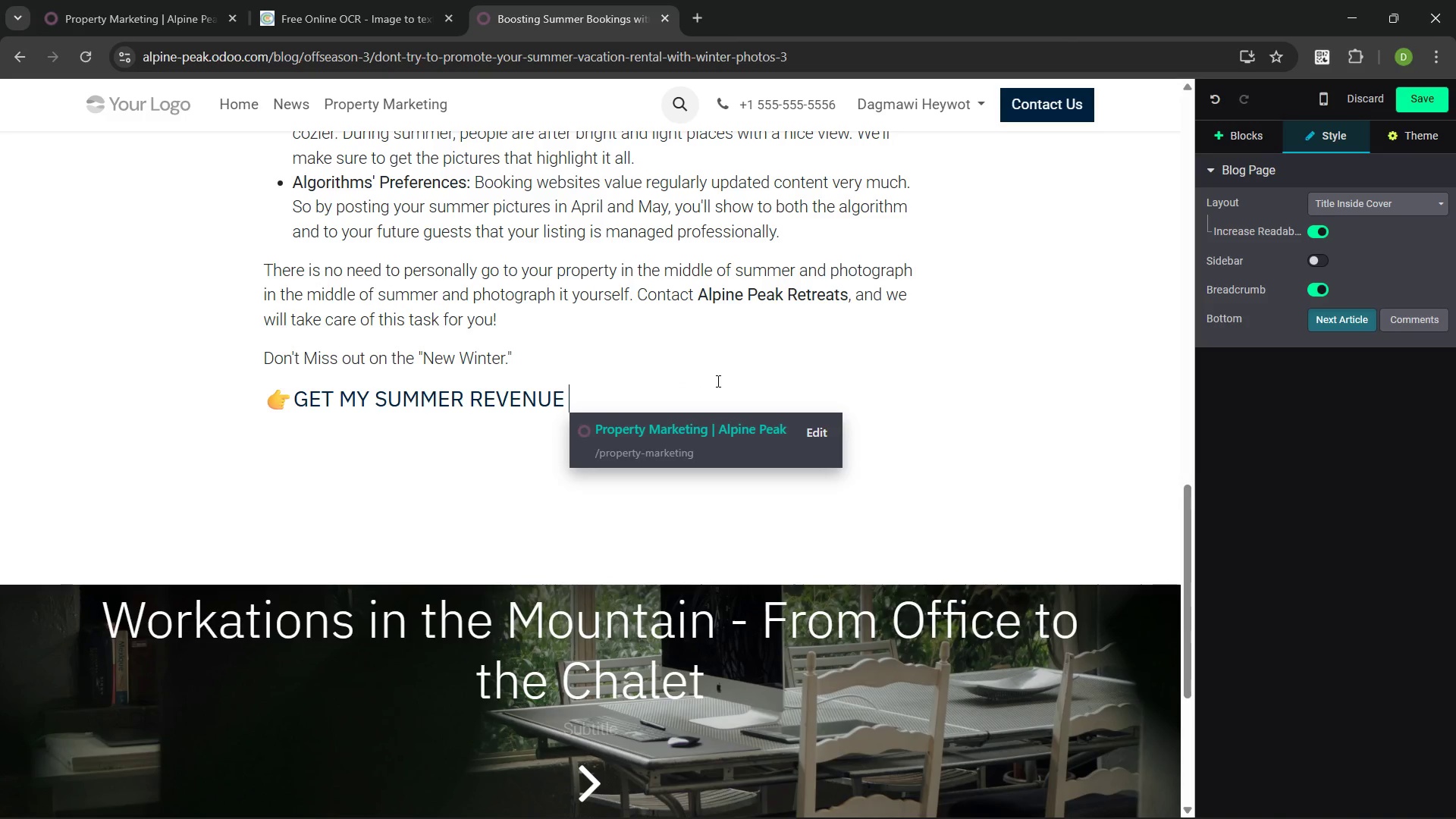 
key(Control+Backspace)
 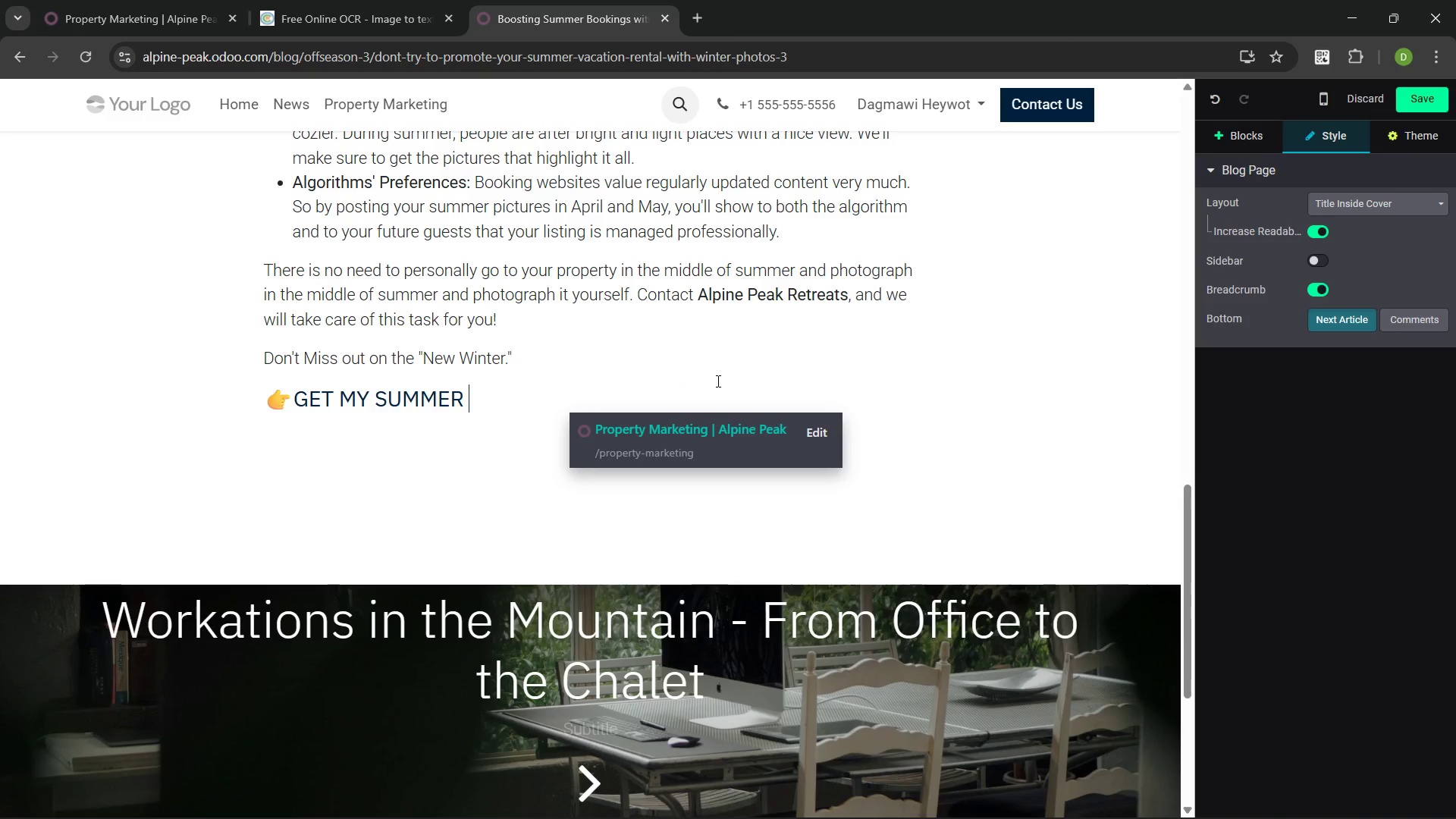 
key(Control+Backspace)
 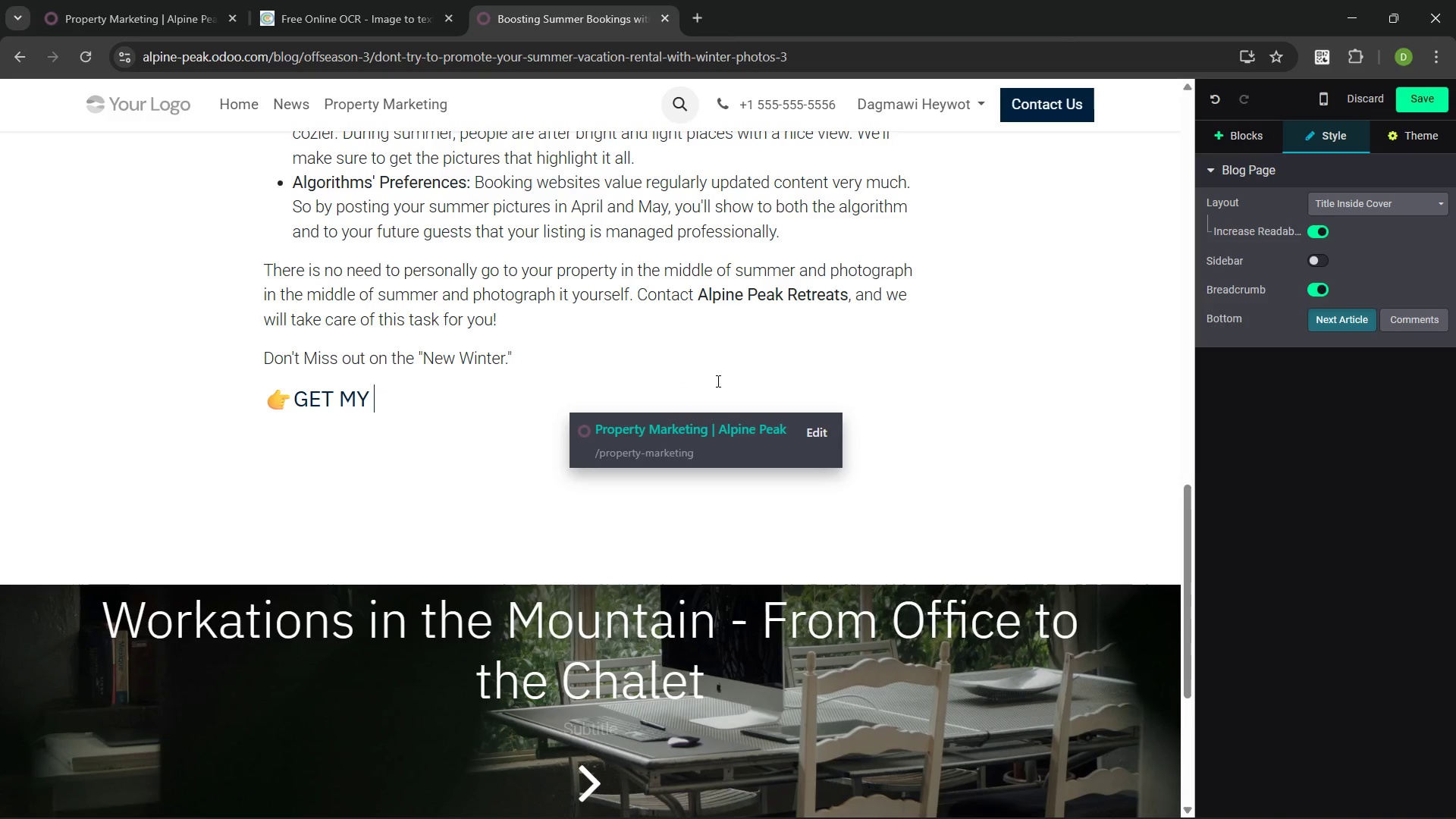 
key(Control+Backspace)
 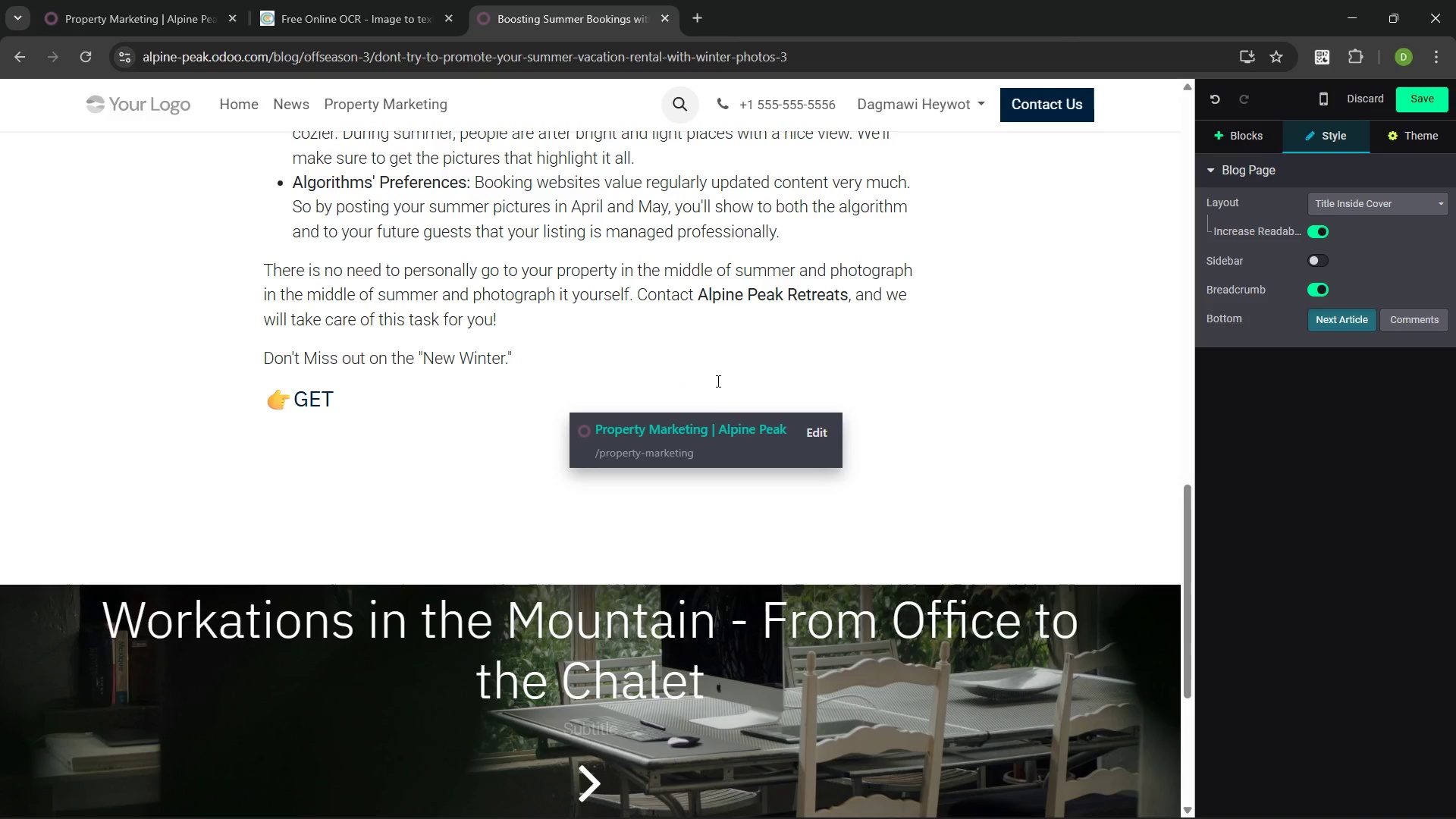 
key(Control+Backspace)
 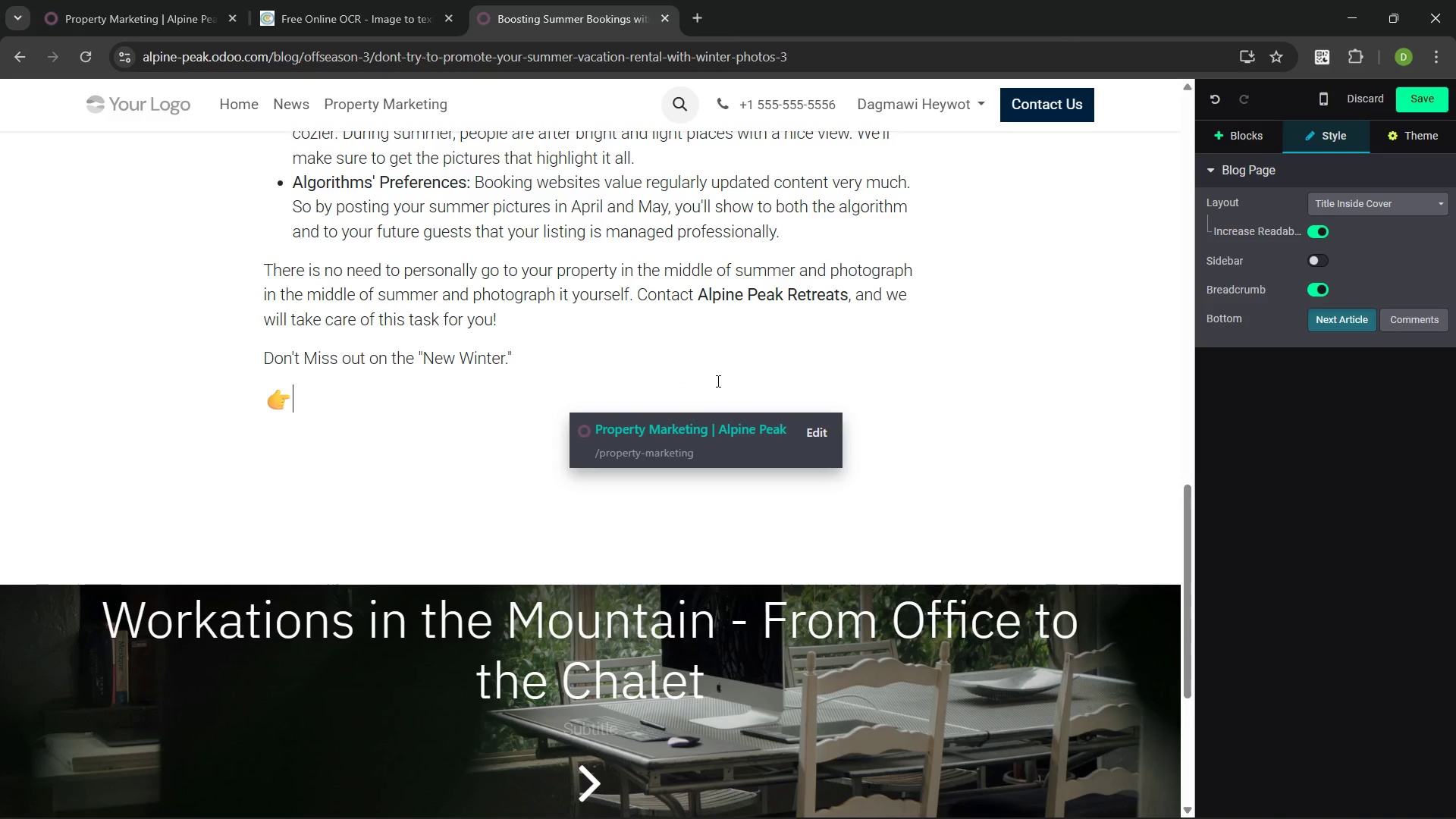 
type(SUBMIT FOR FREE ASSES)
 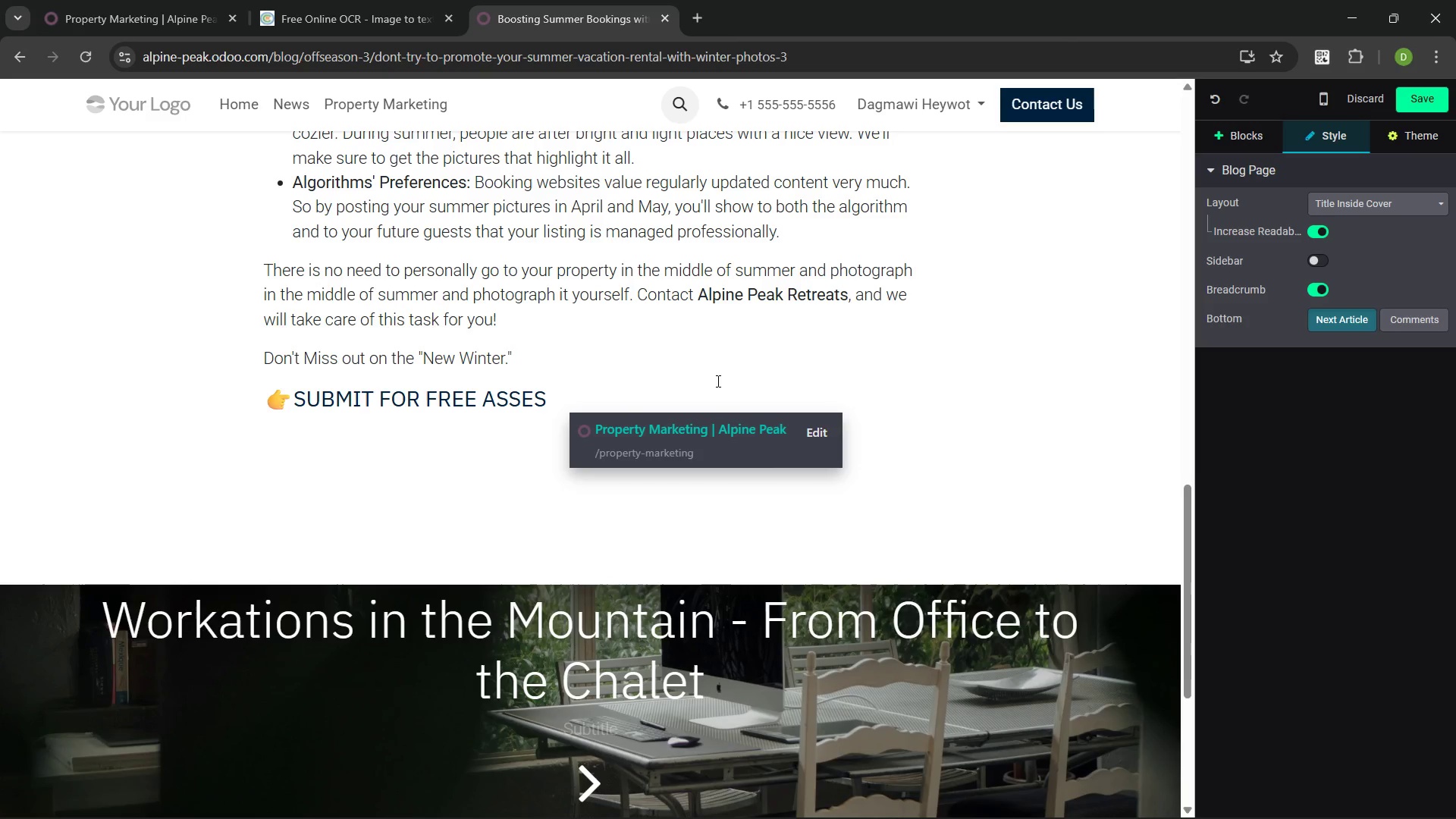 
key(Control+Backspace)
 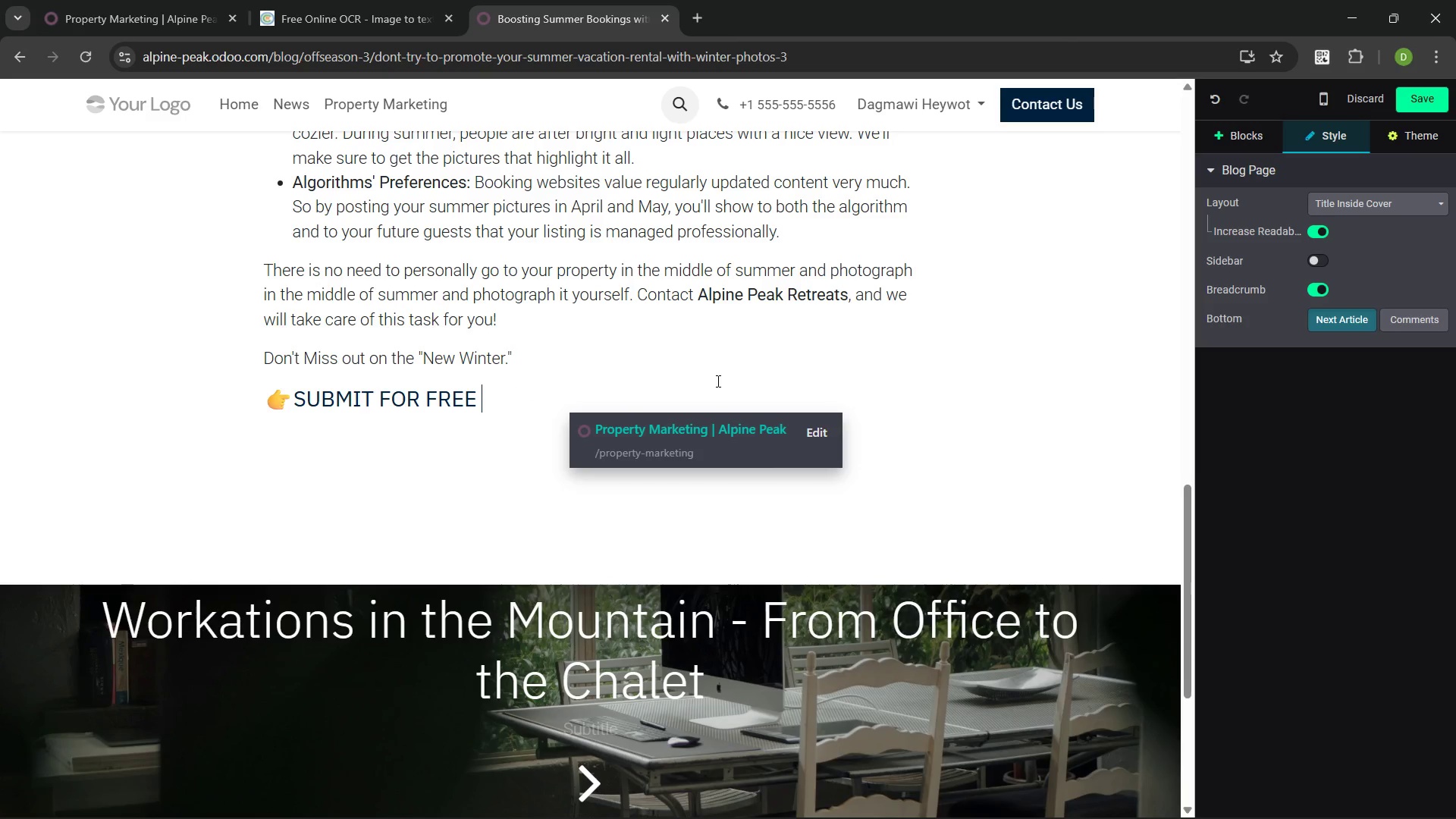 
key(Control+Backspace)
 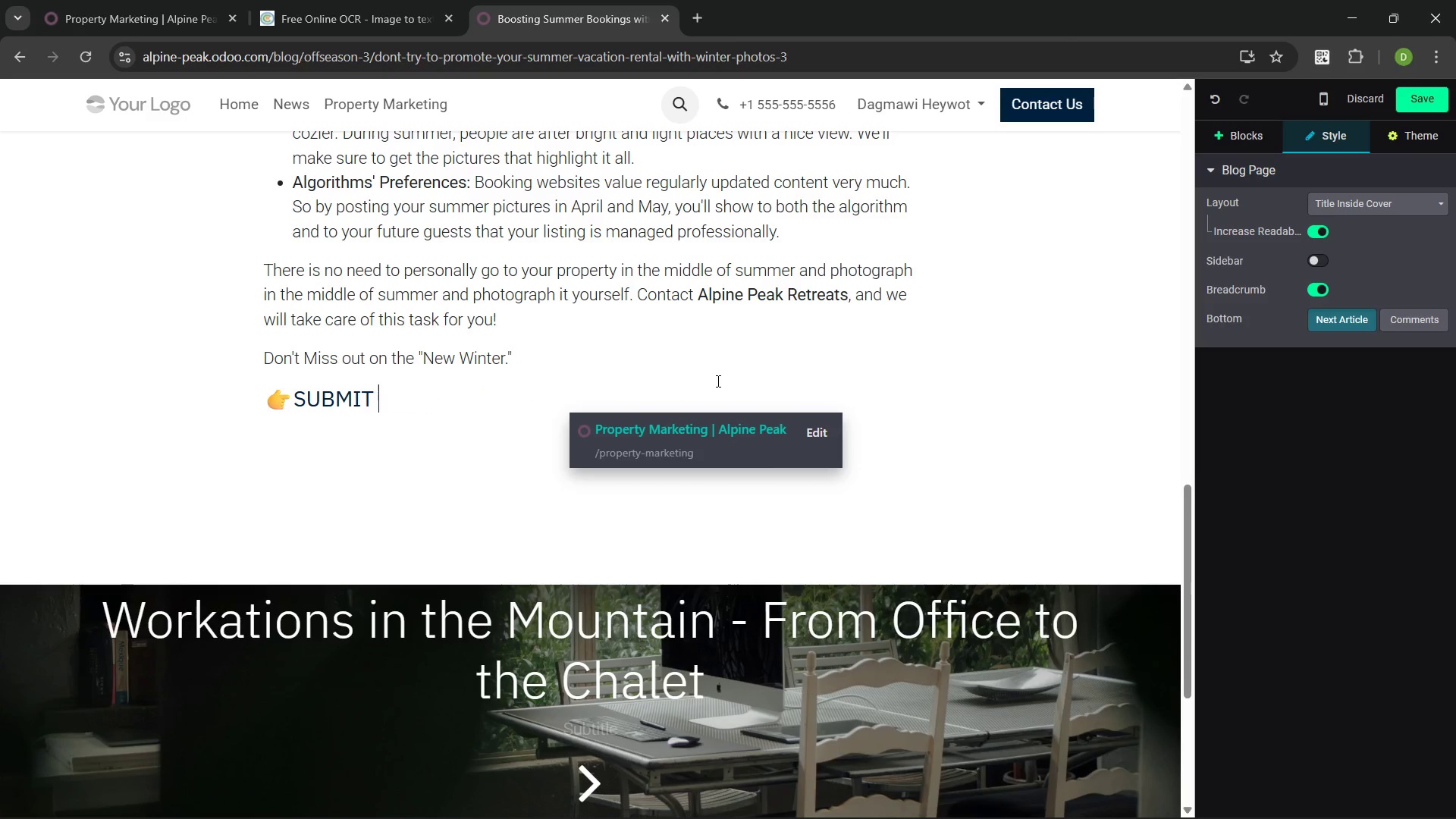 
key(Control+Backspace)
 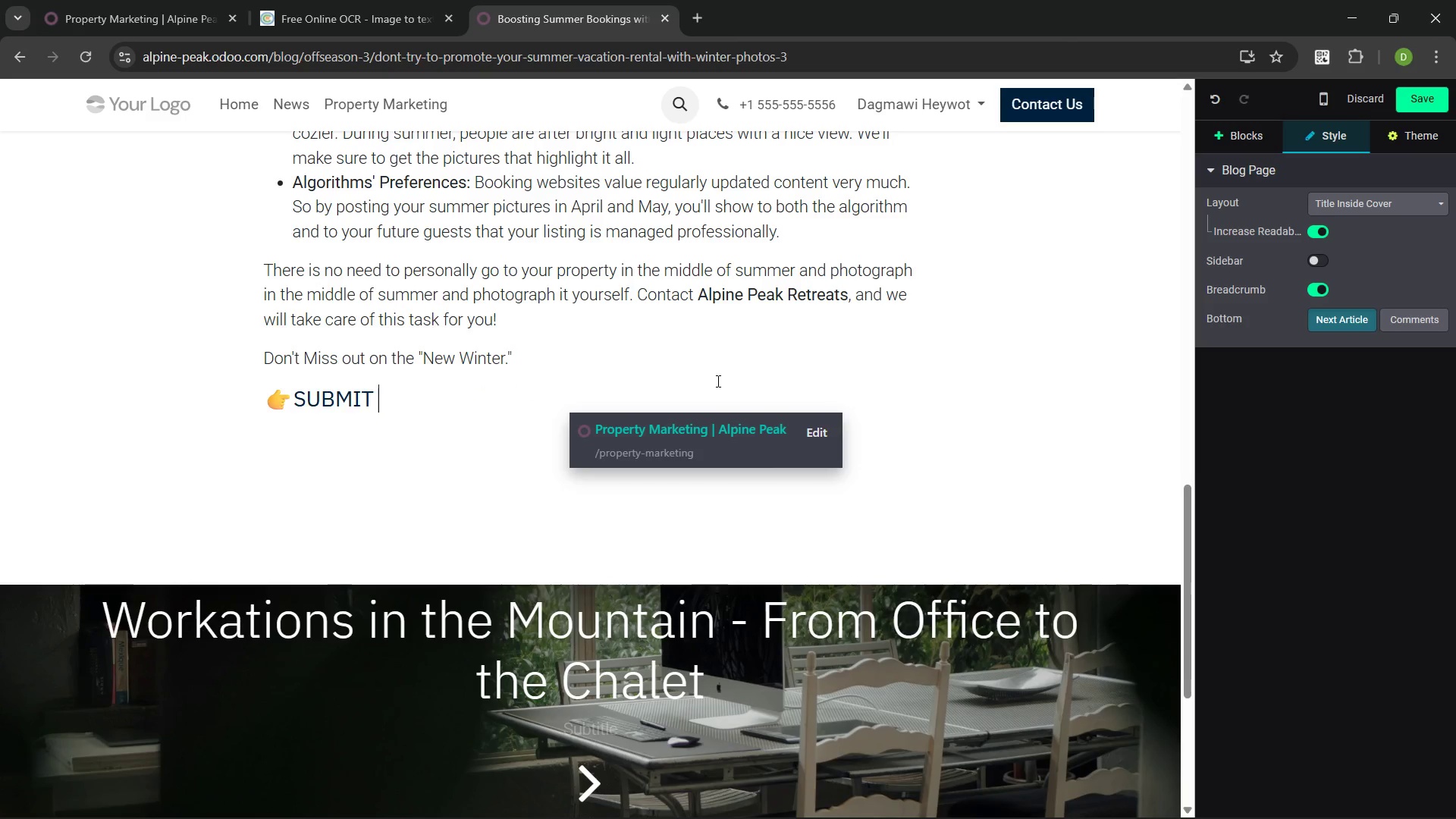 
key(Control+Backspace)
 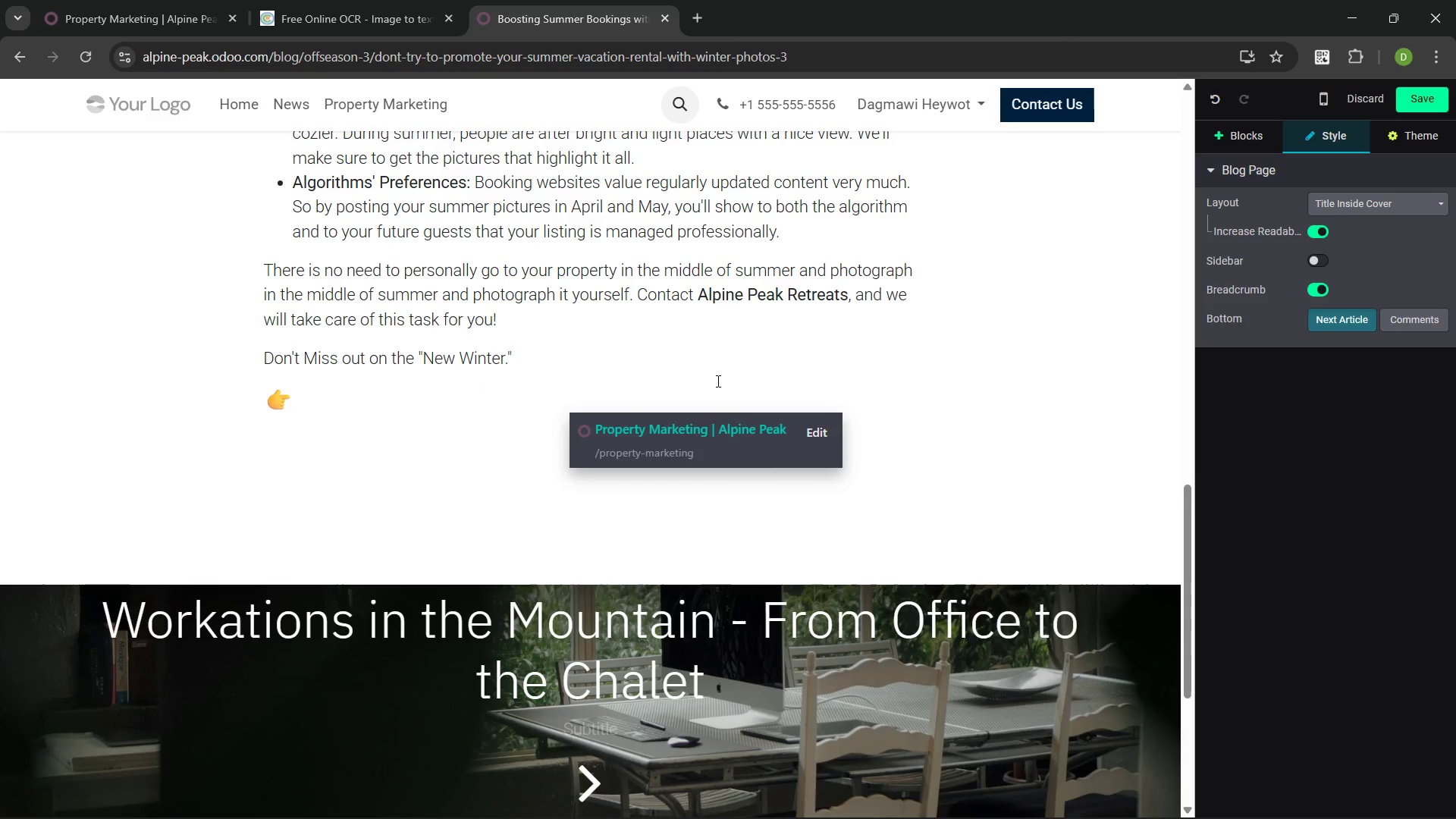 
type(SEE HOW WE'LL MARKET YOUR HOME)
 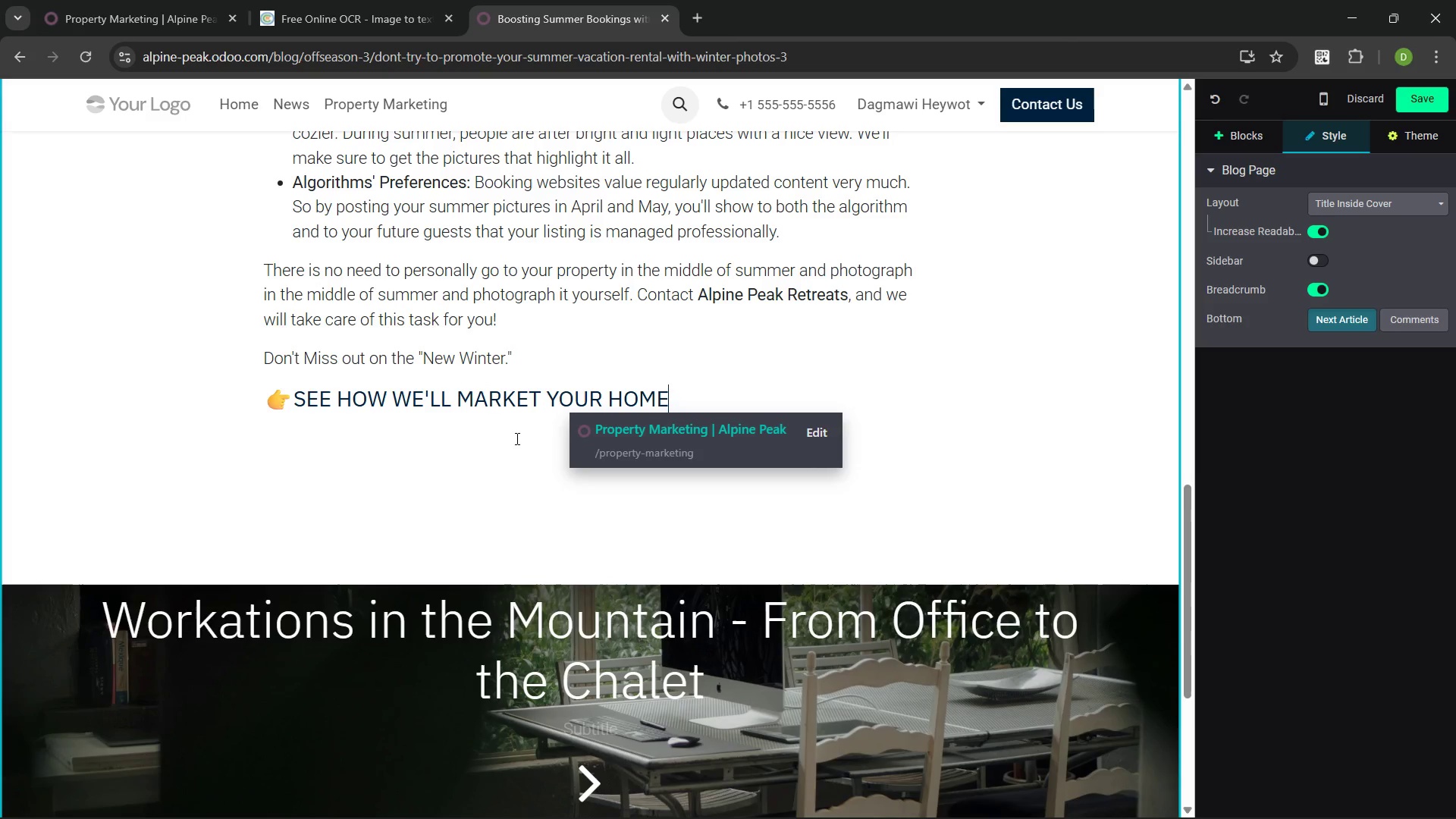 
left_click([498, 467])
 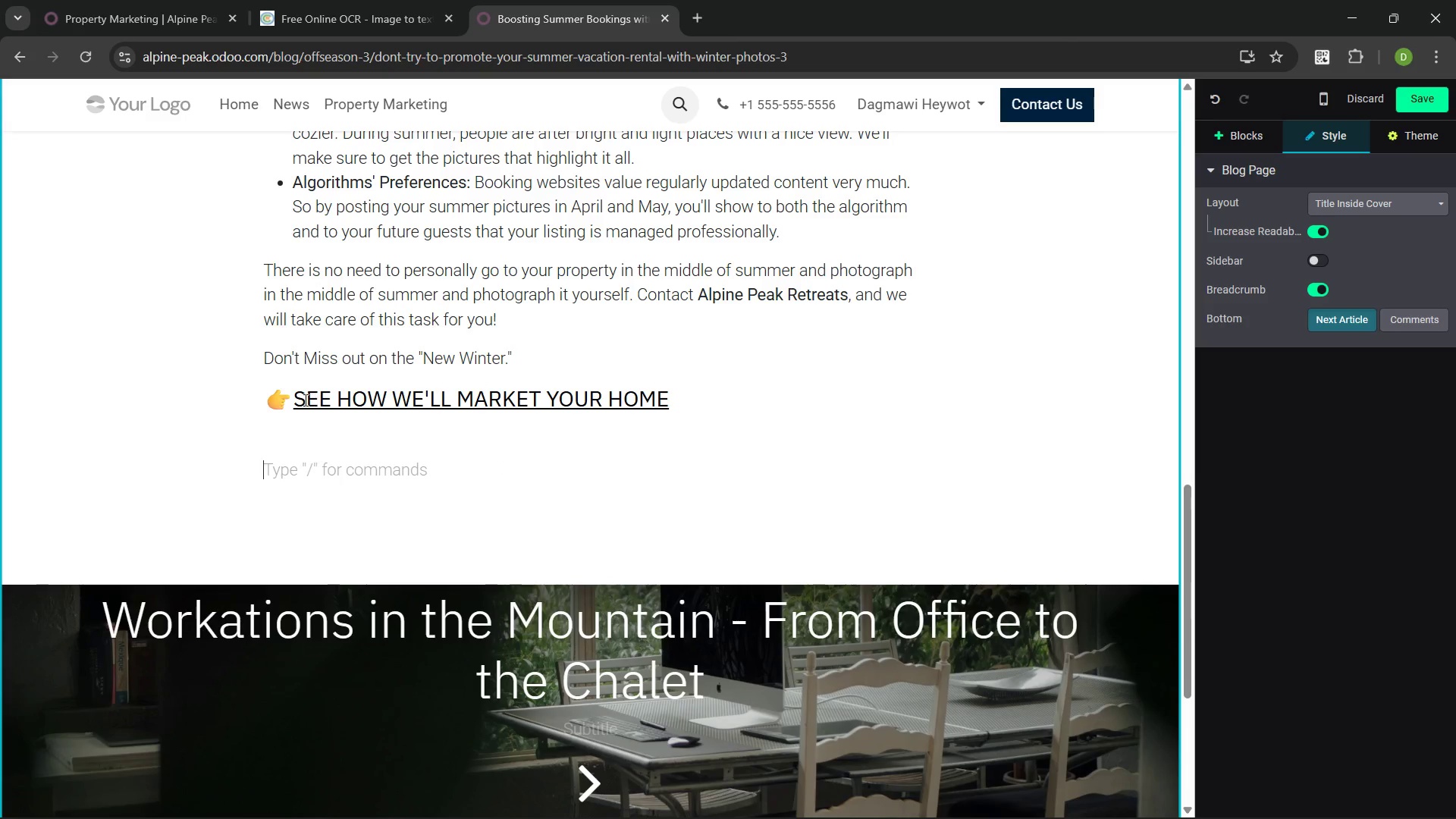 
left_click([298, 400])
 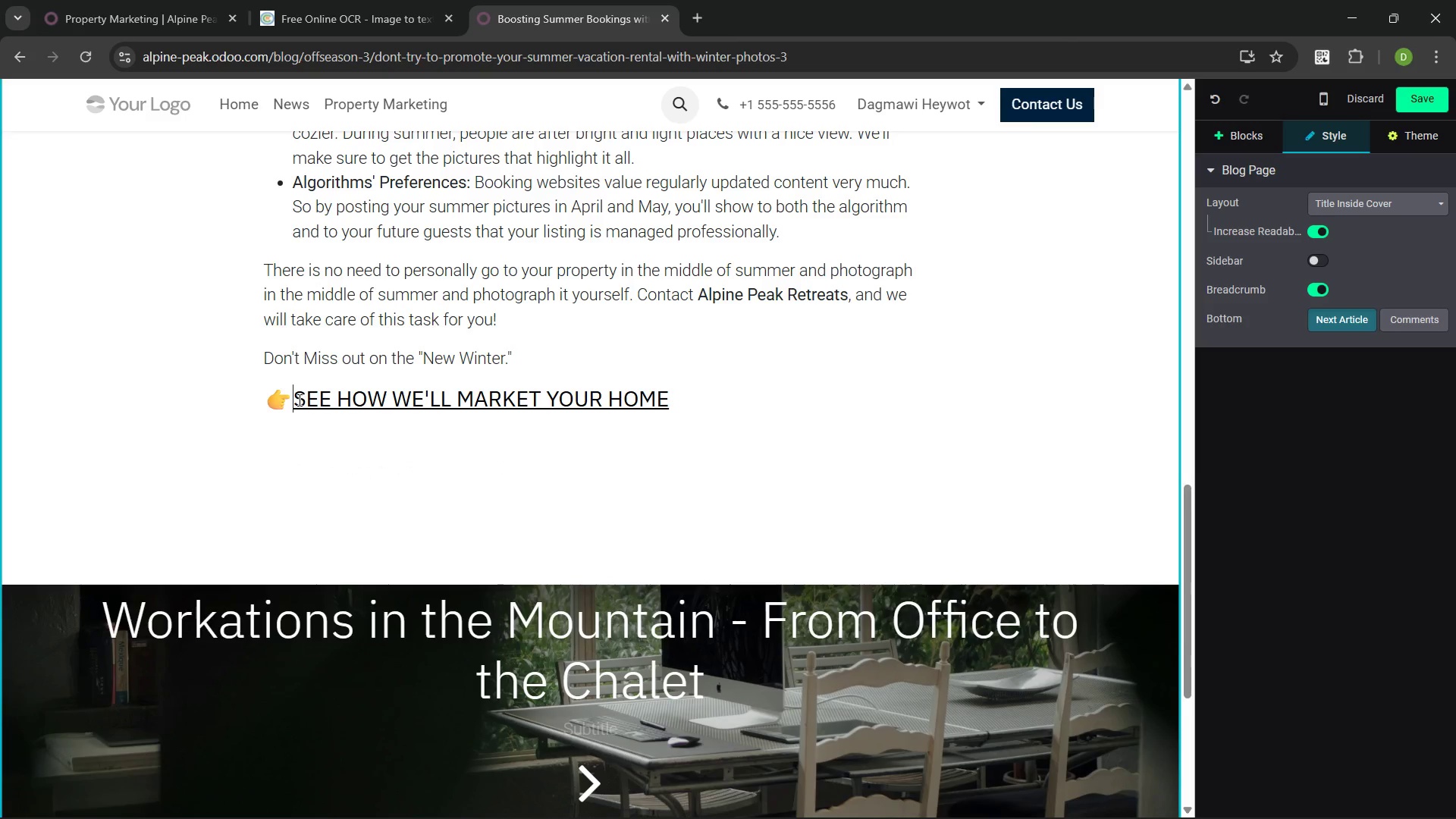 
key(Space)
 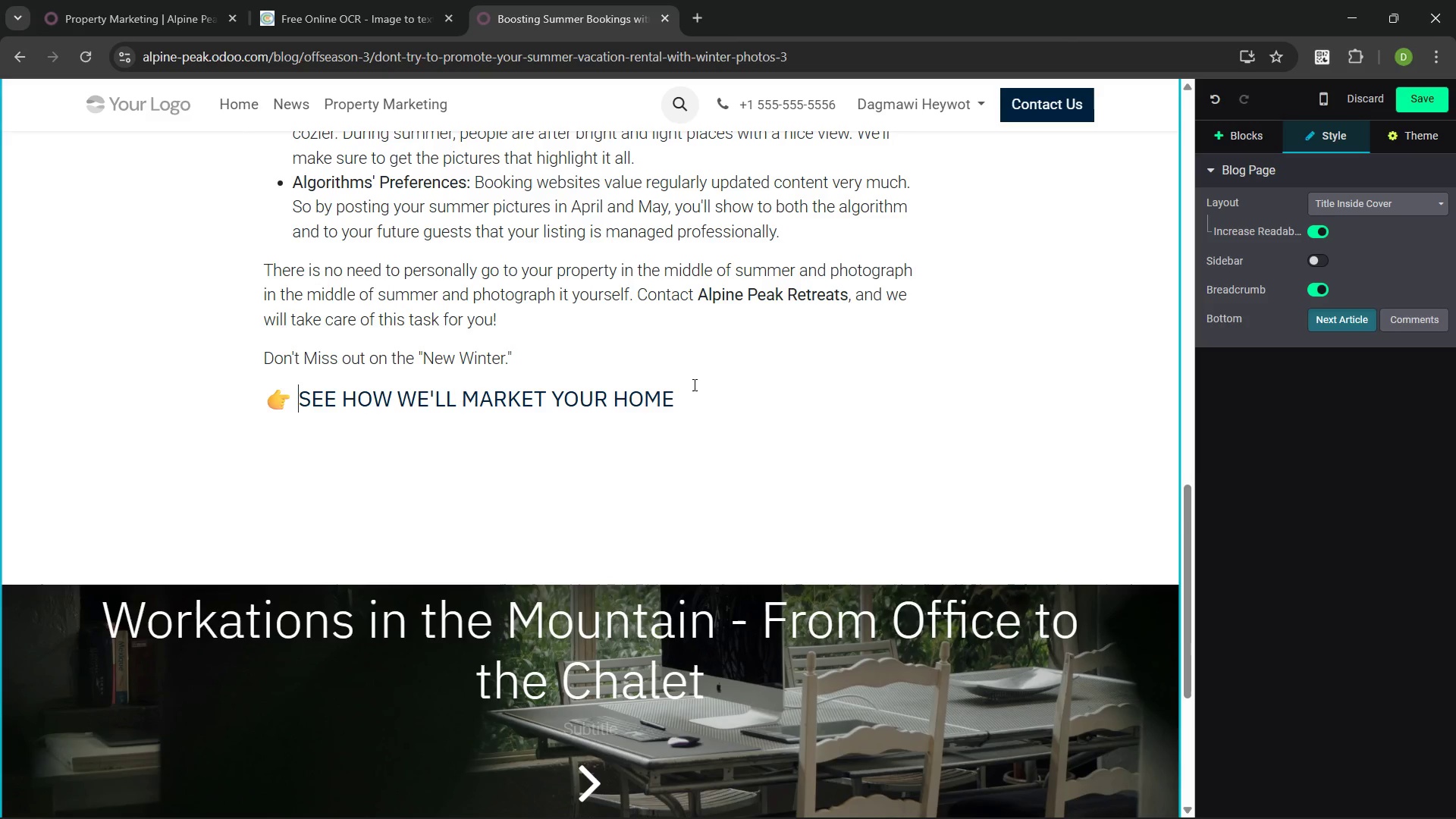 
left_click_drag(start_coordinate=[679, 397], to_coordinate=[302, 407])
 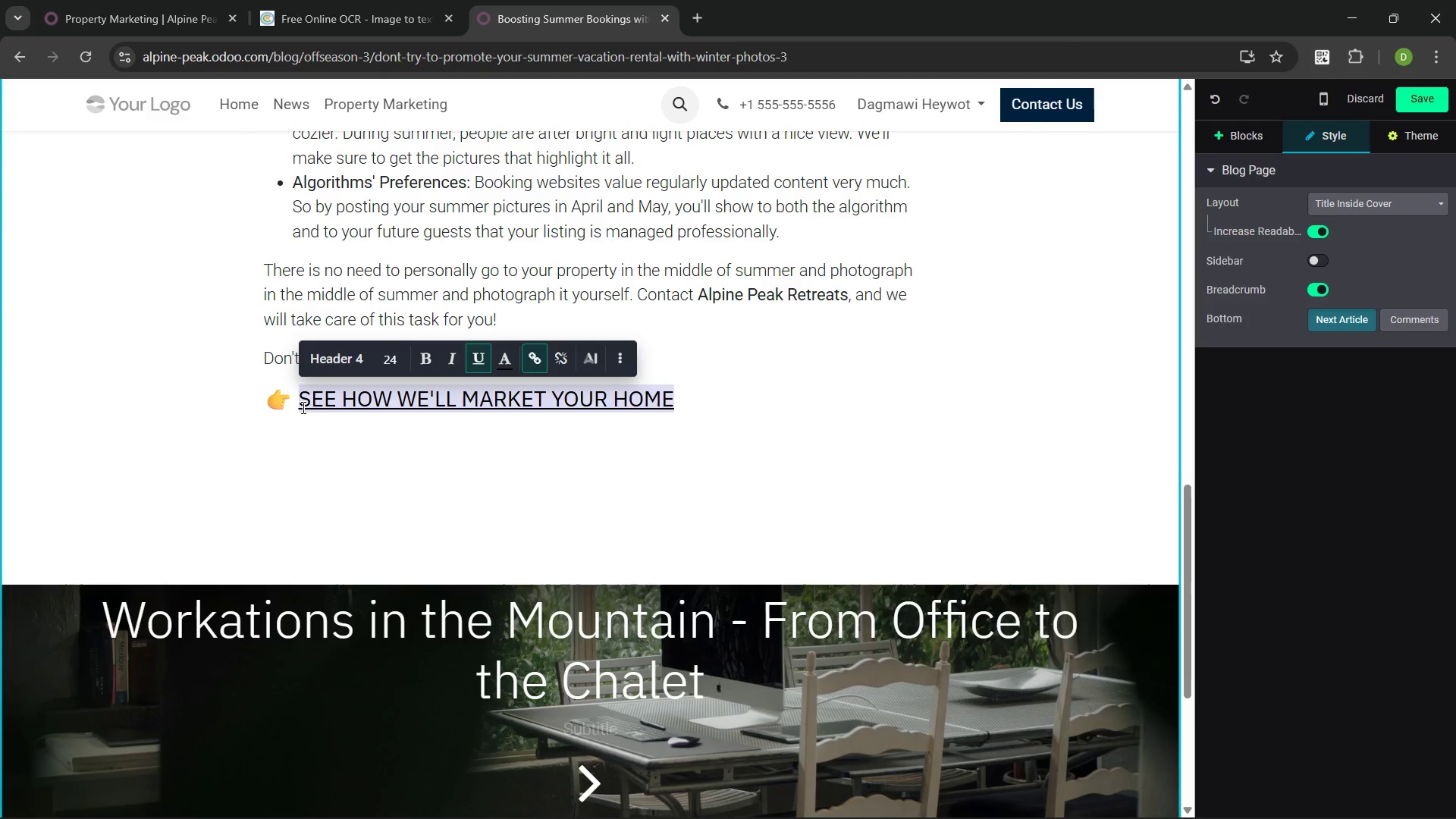 
key(Control+ControlLeft)
 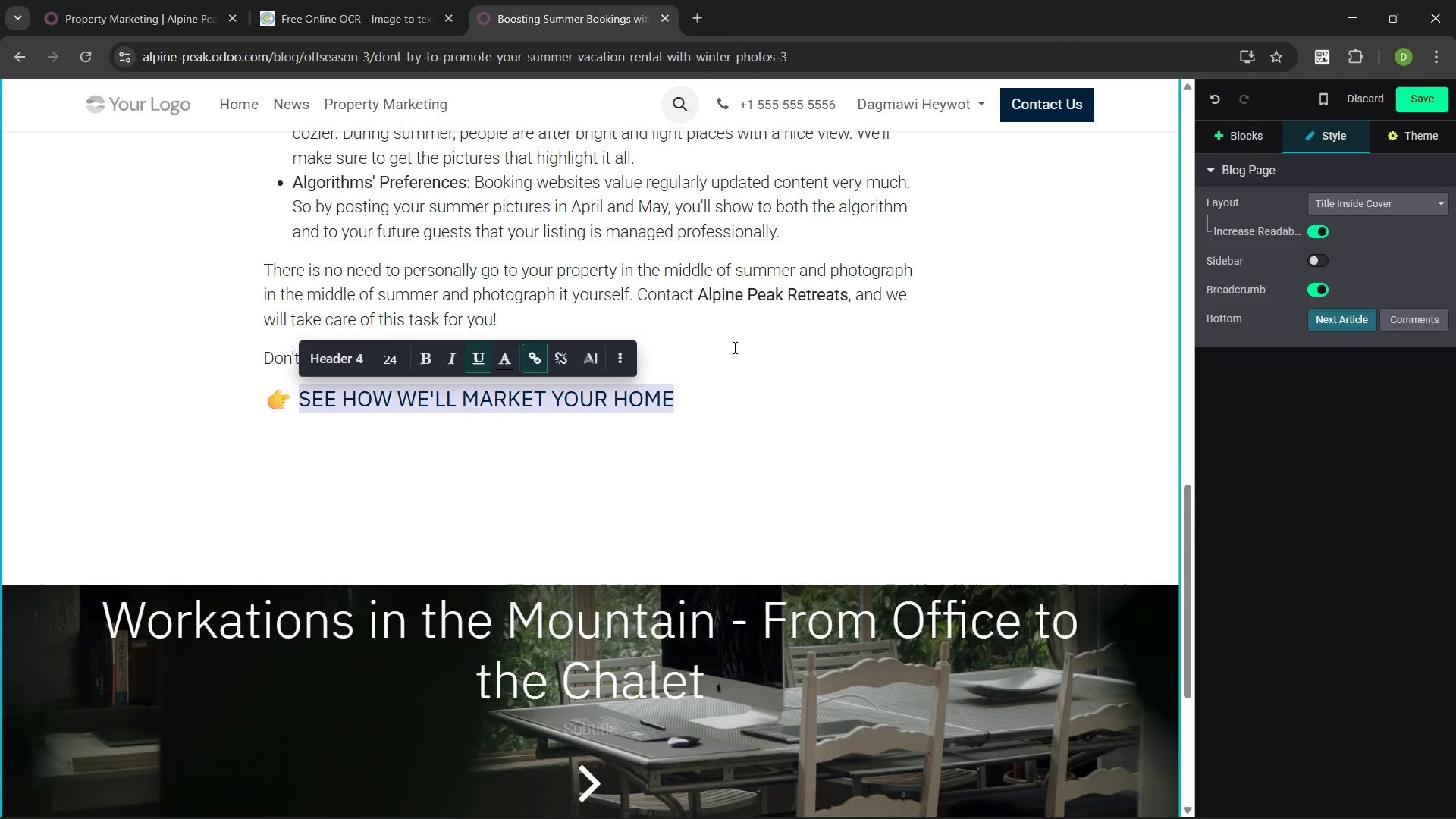 
left_click([752, 388])
 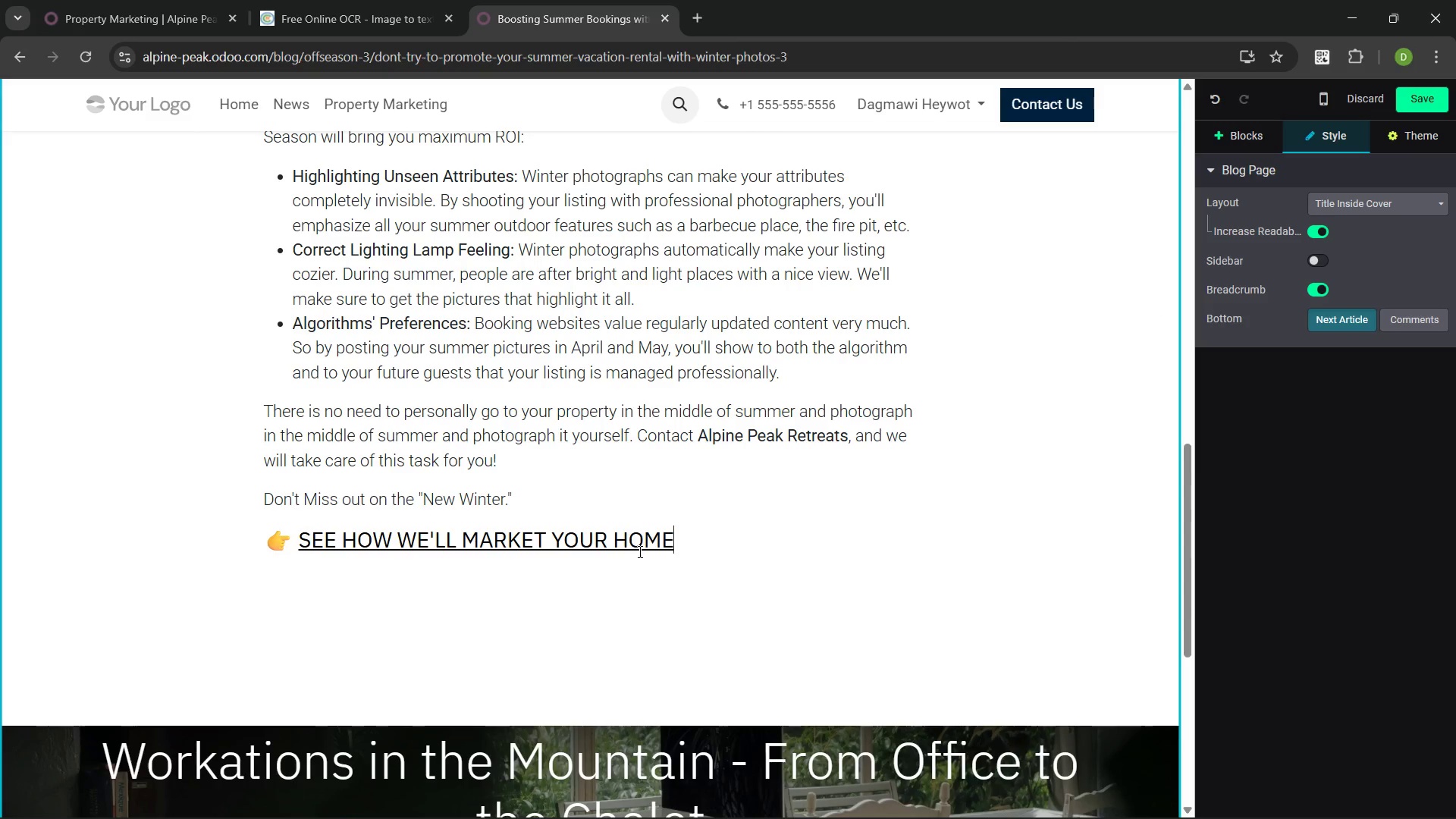 
wait(13.88)
 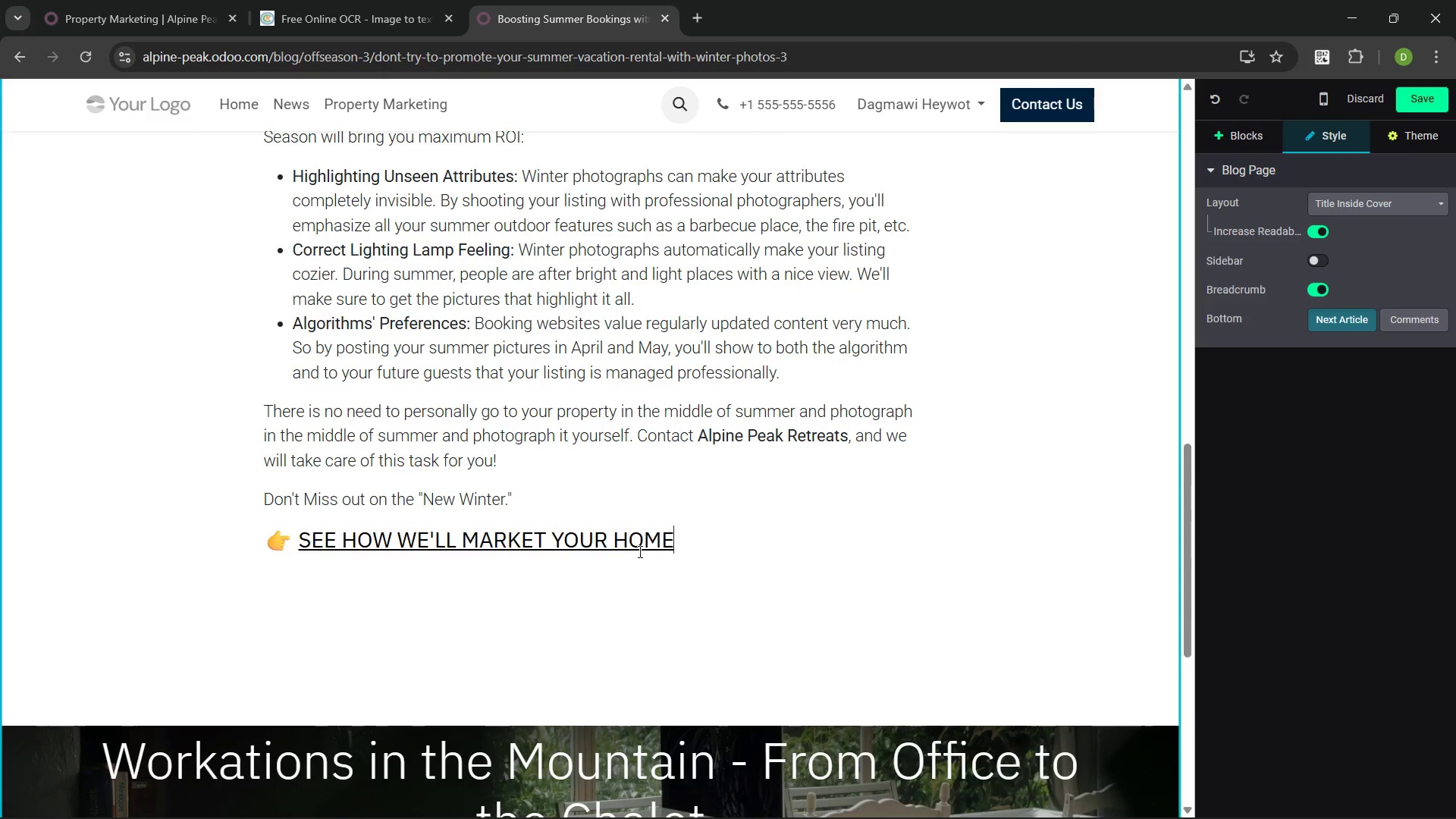 
left_click_drag(start_coordinate=[525, 493], to_coordinate=[258, 500])
 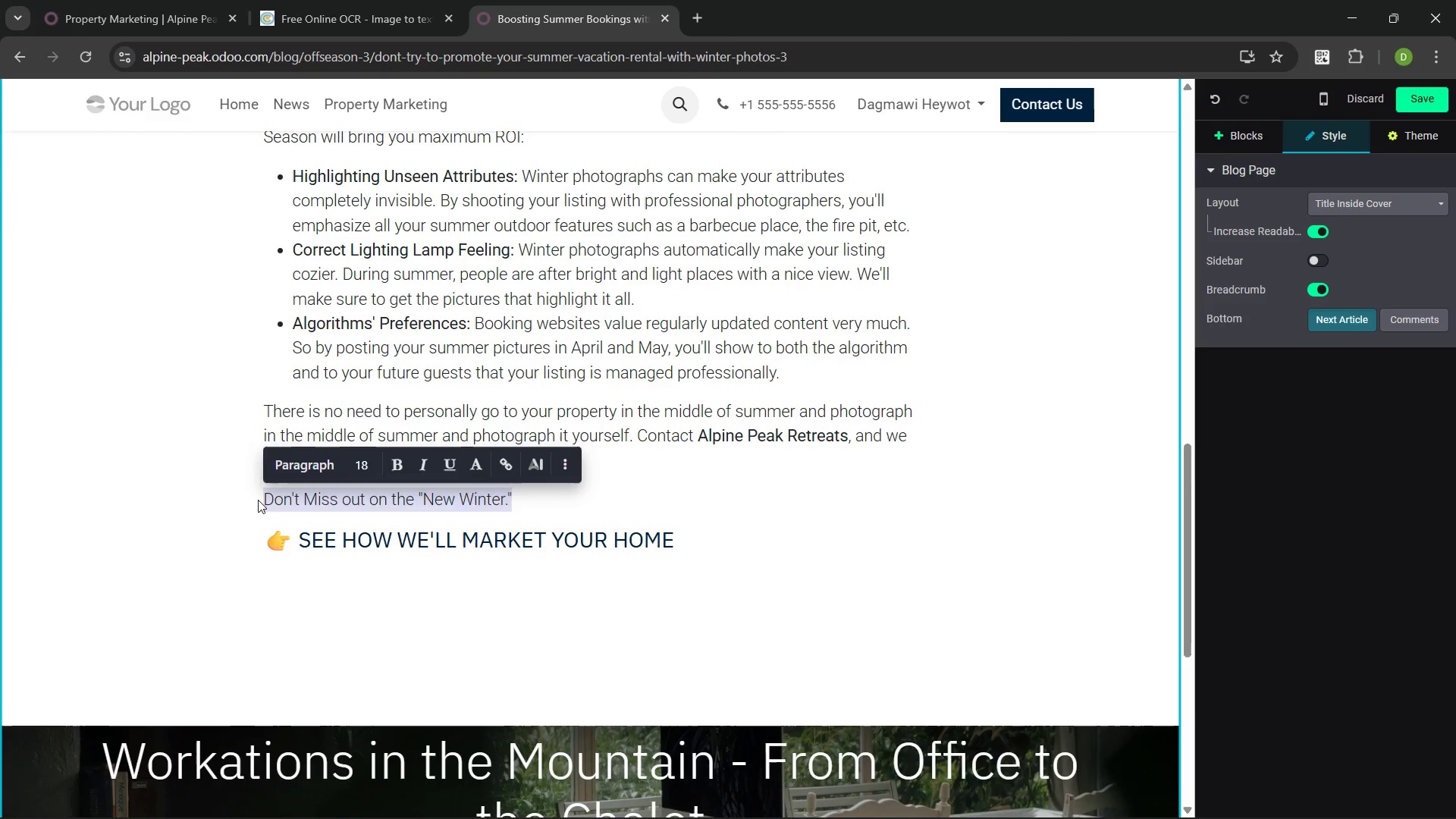 
key(Backspace)
 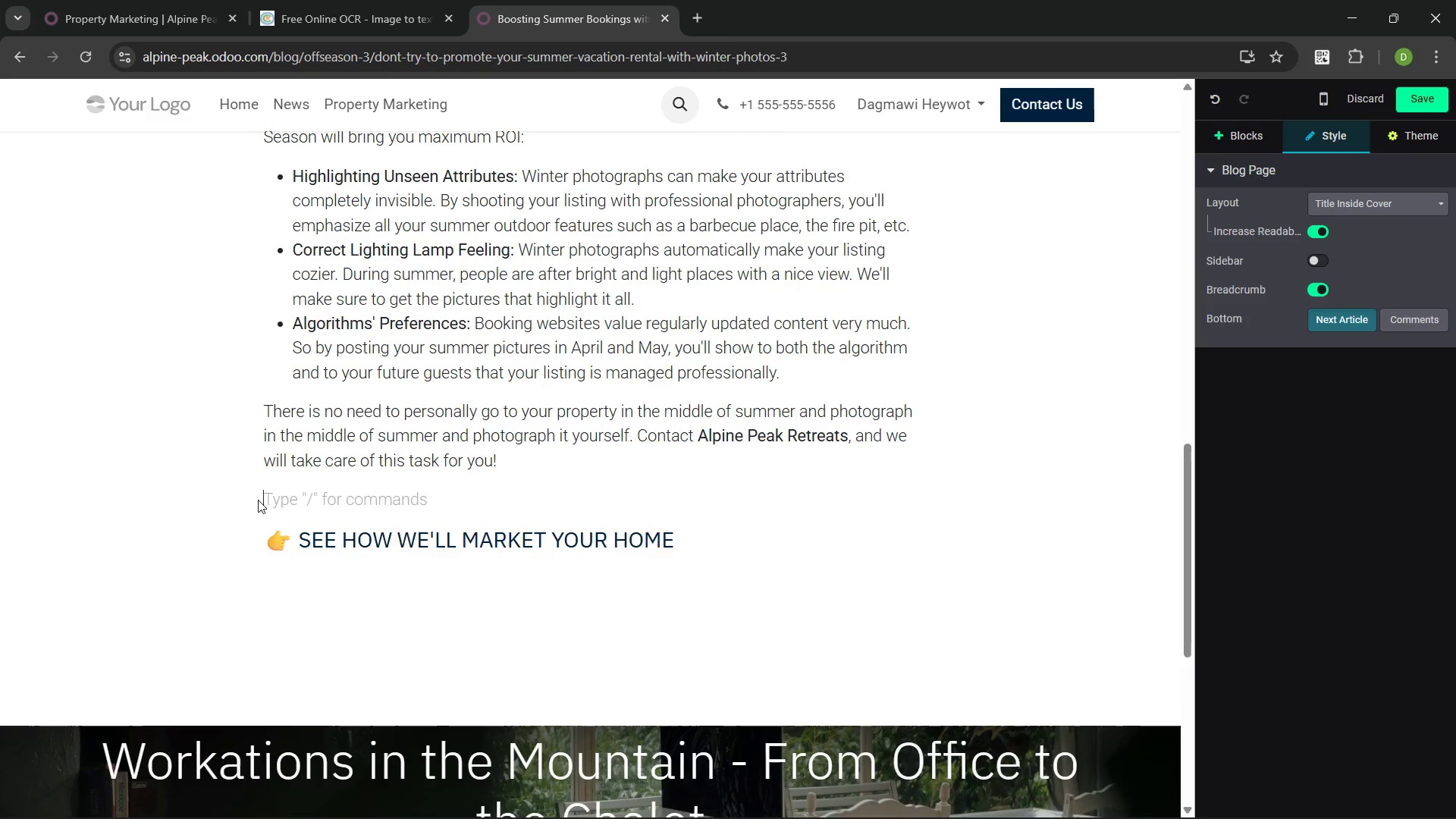 
key(Backspace)
 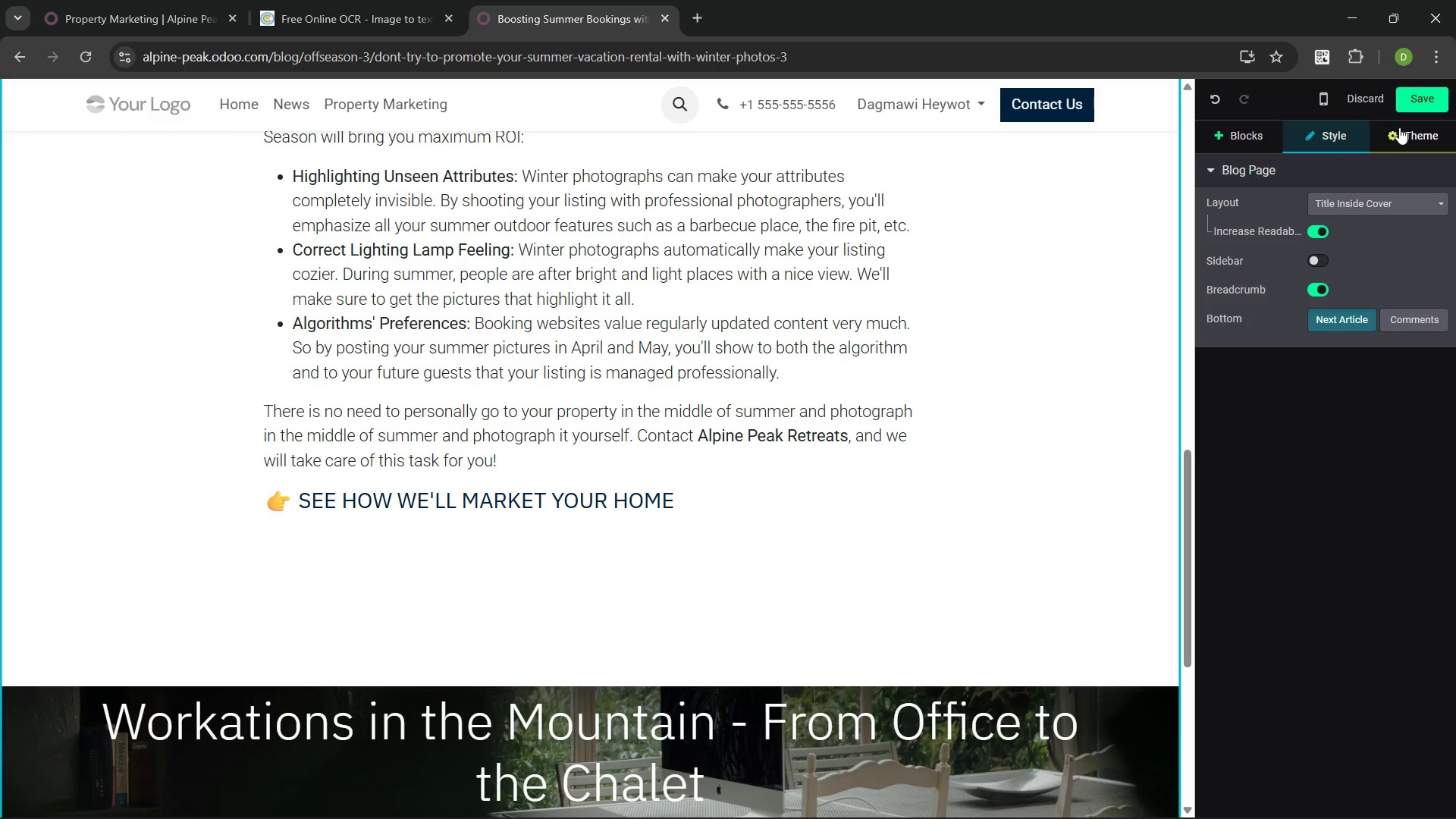 
left_click([1405, 99])
 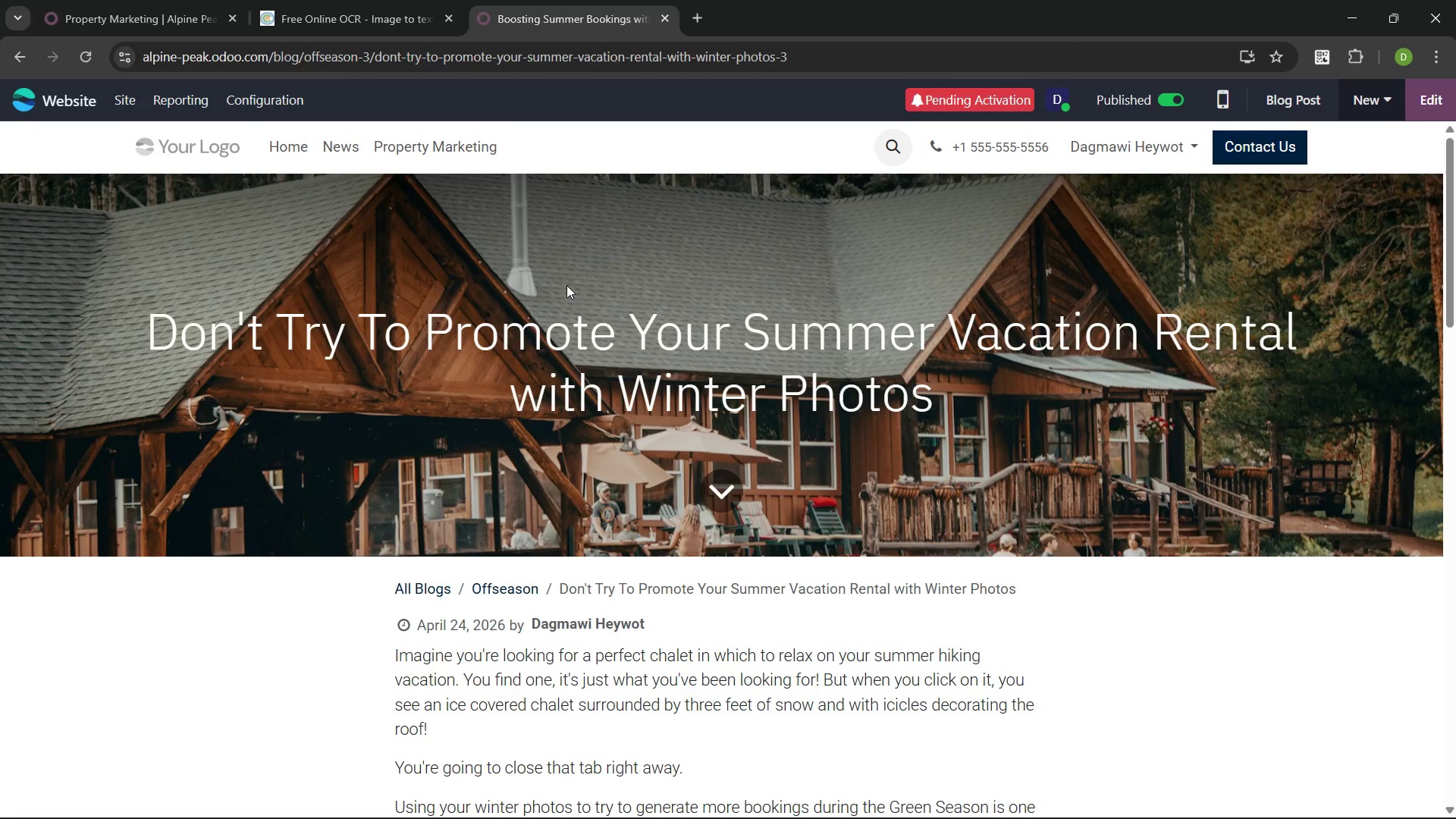 
wait(7.27)
 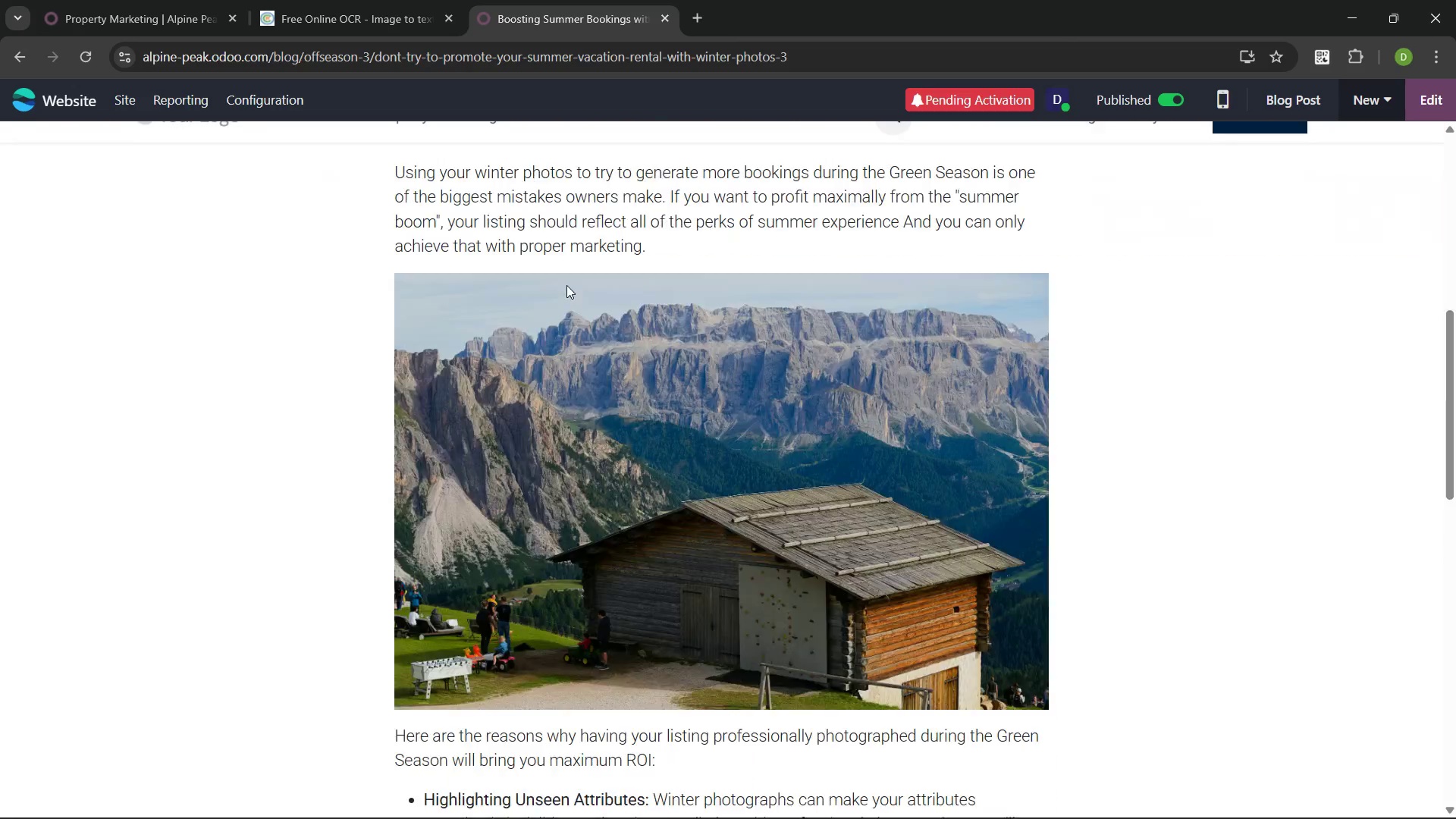 
left_click([347, 17])
 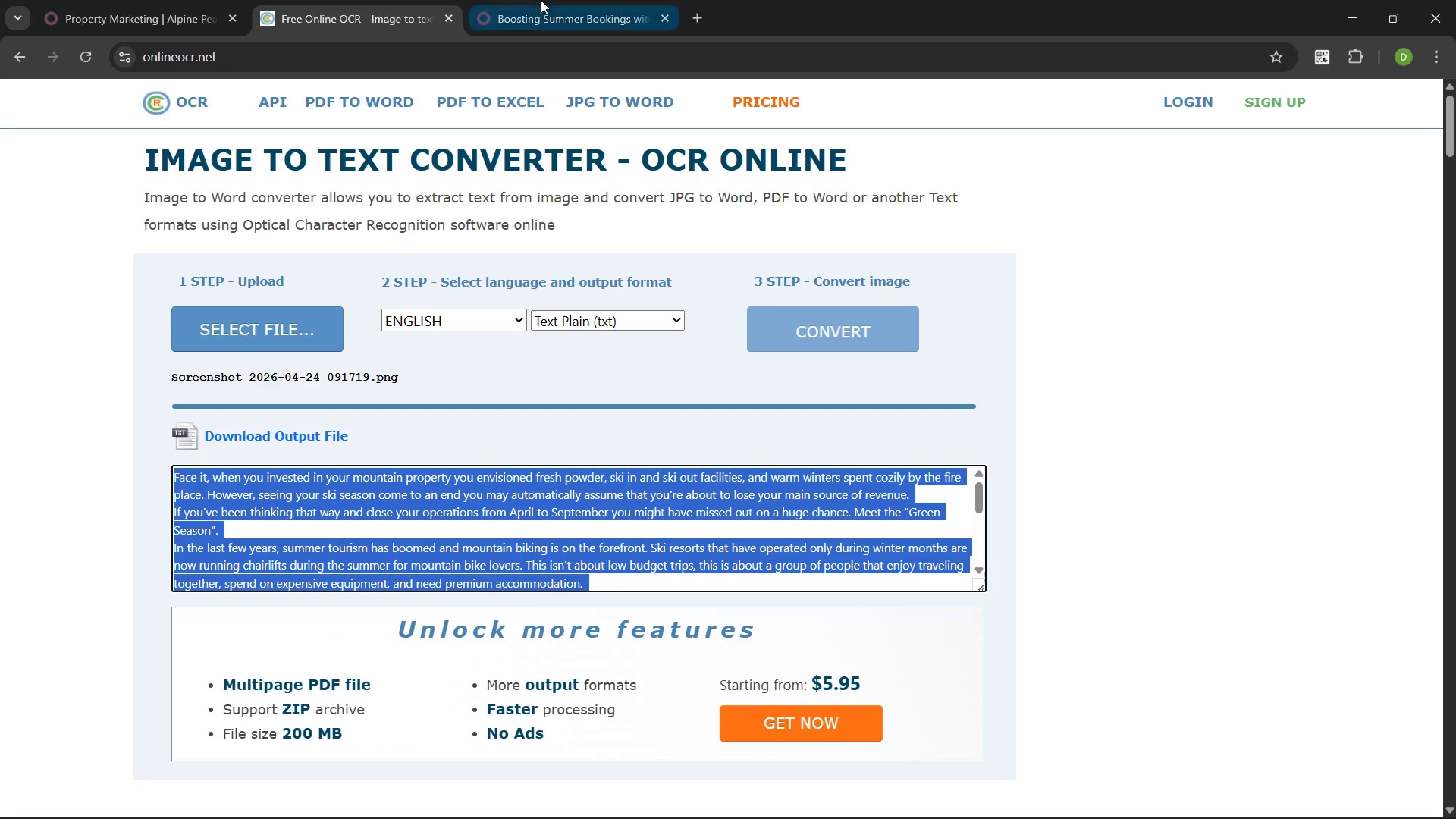 
left_click([541, 0])
 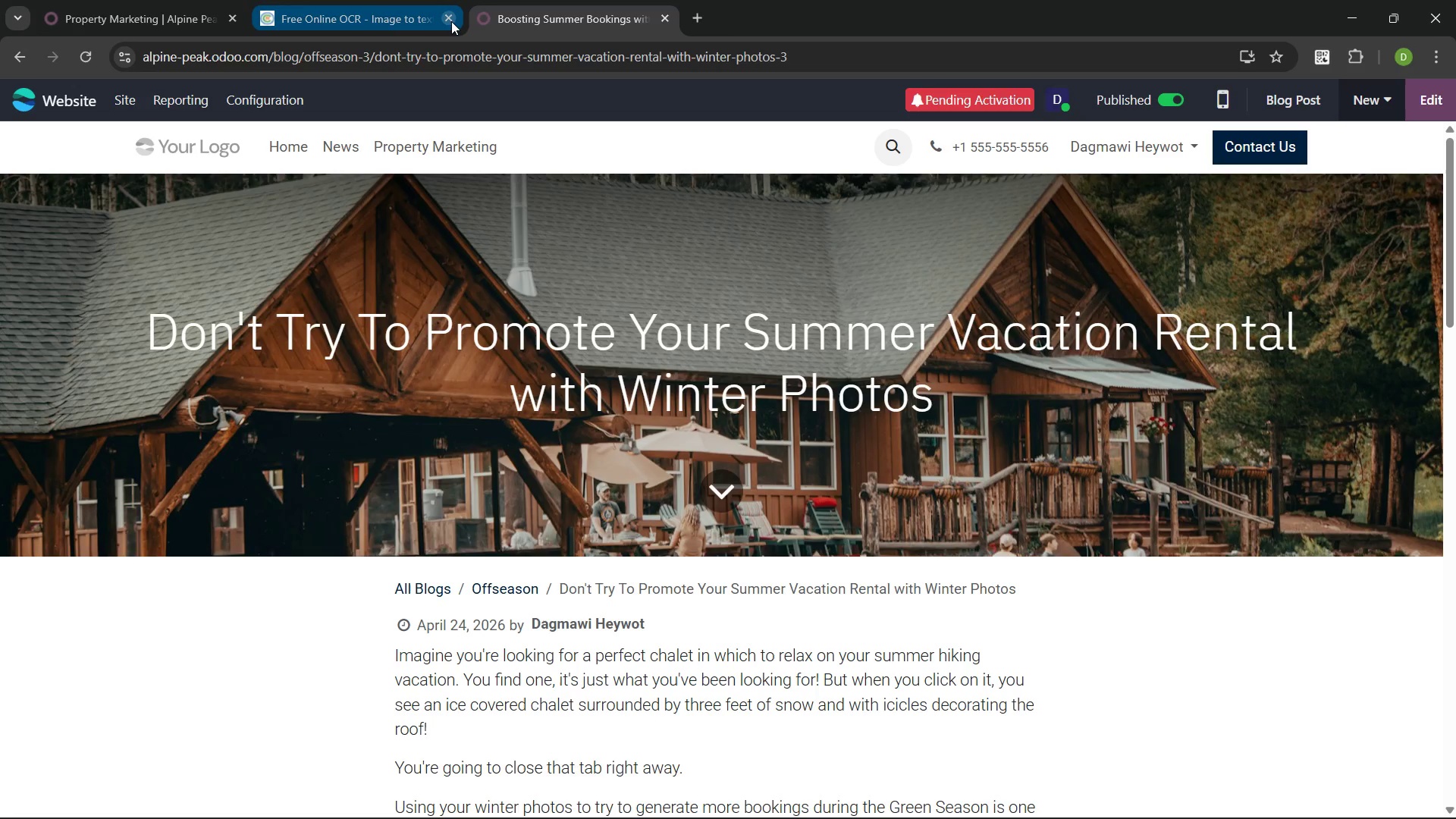 
left_click([451, 20])
 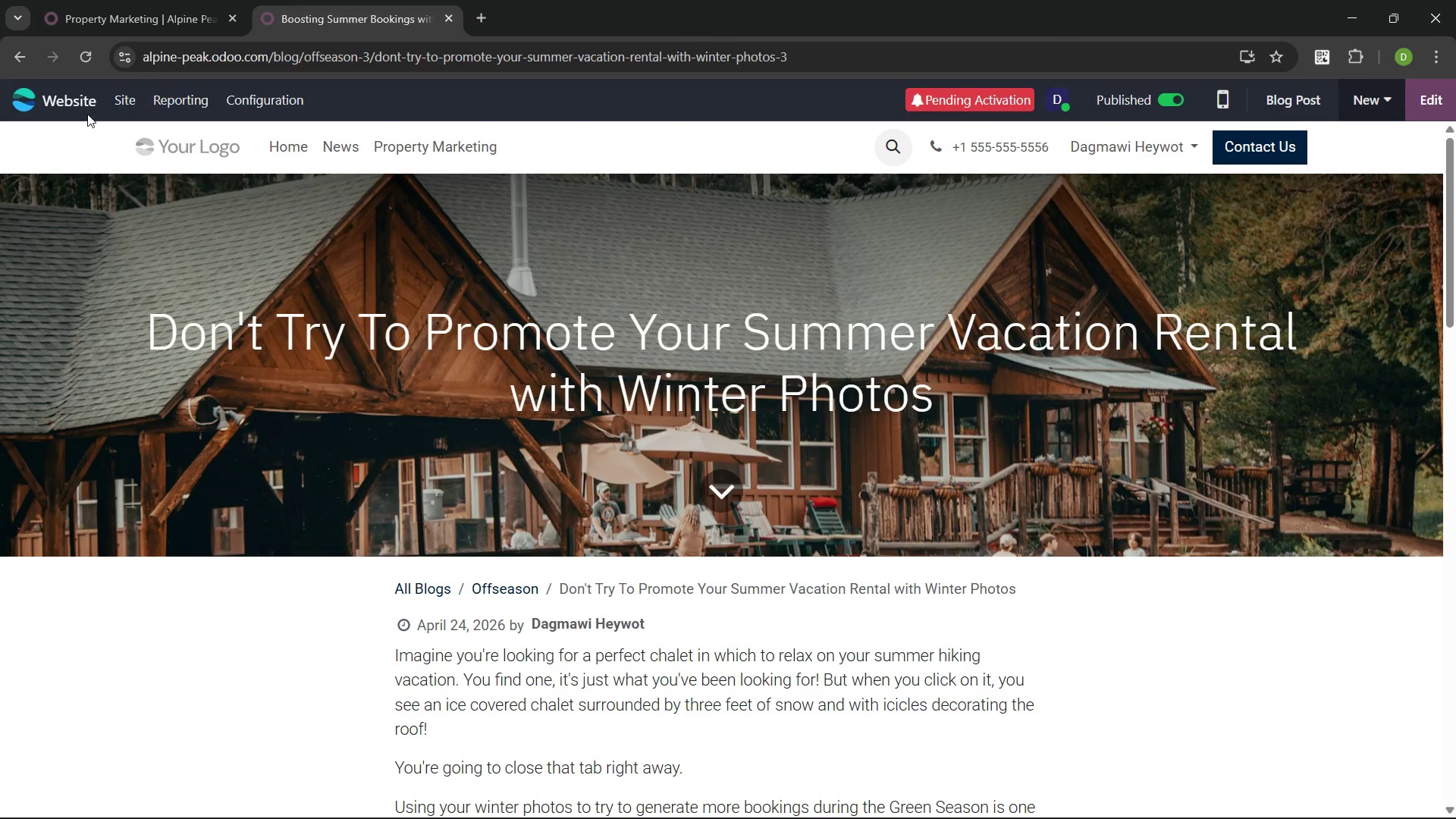 
left_click([119, 108])
 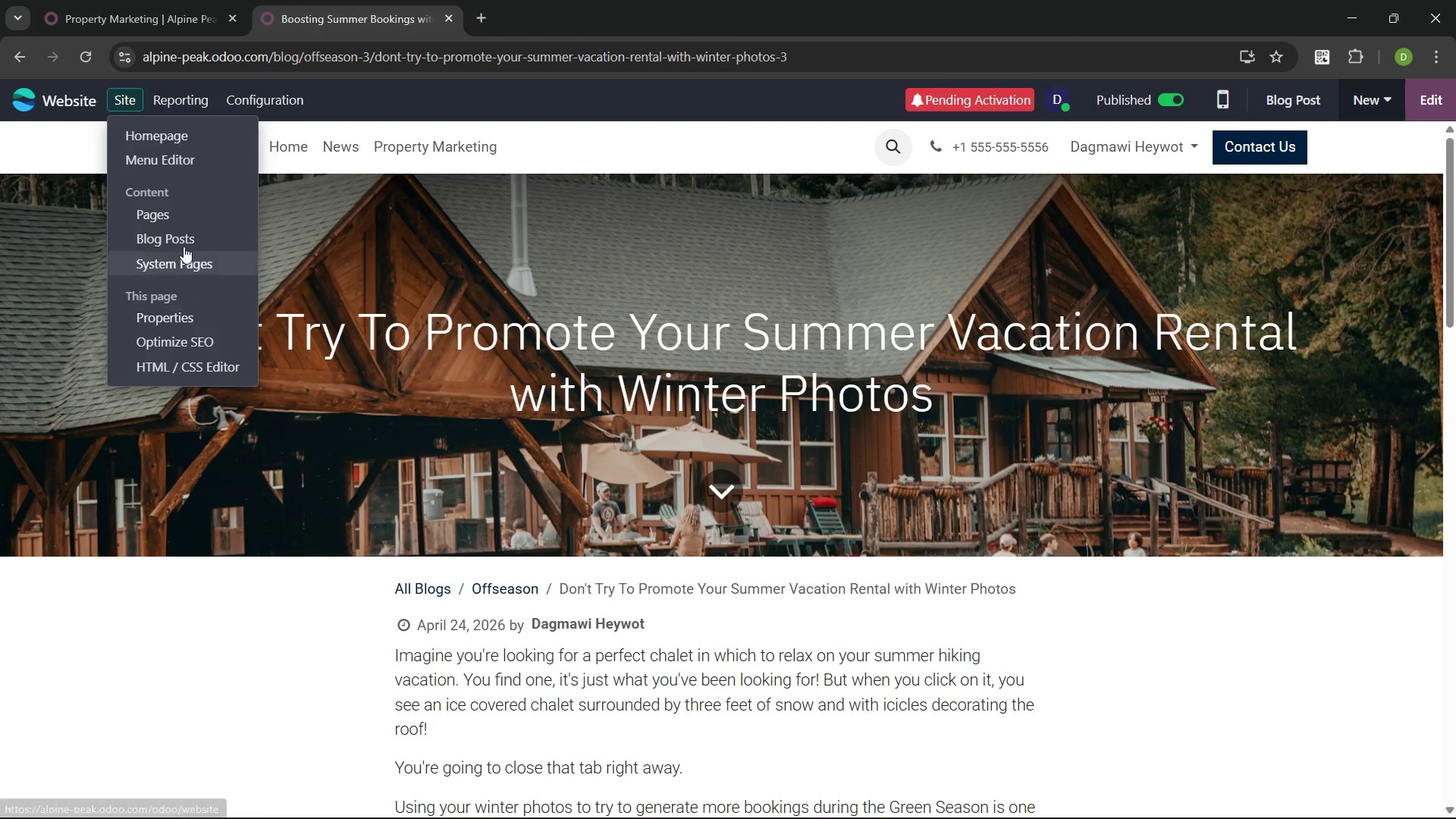 
left_click([180, 227])
 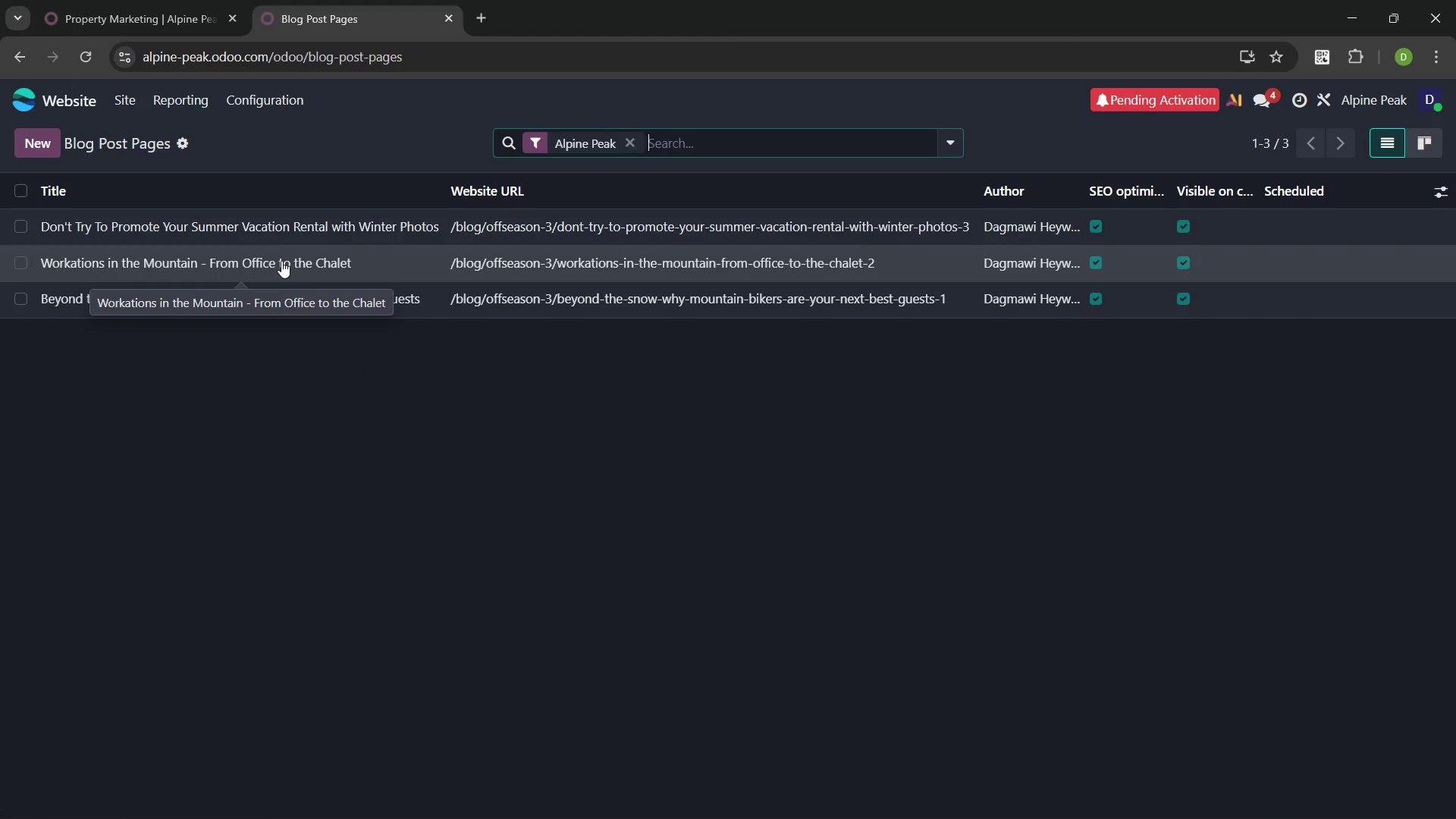 
left_click([285, 298])
 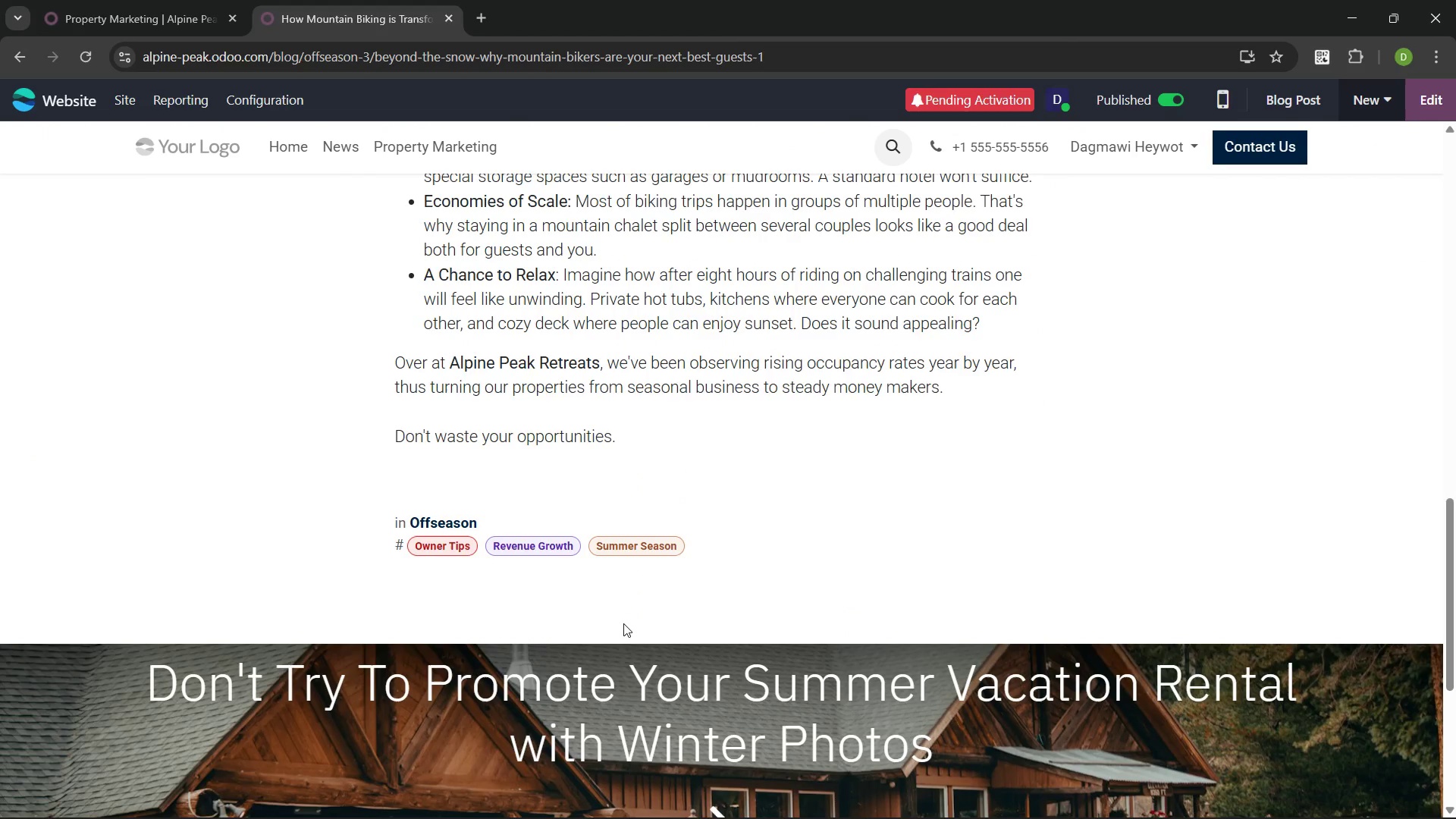 
wait(7.02)
 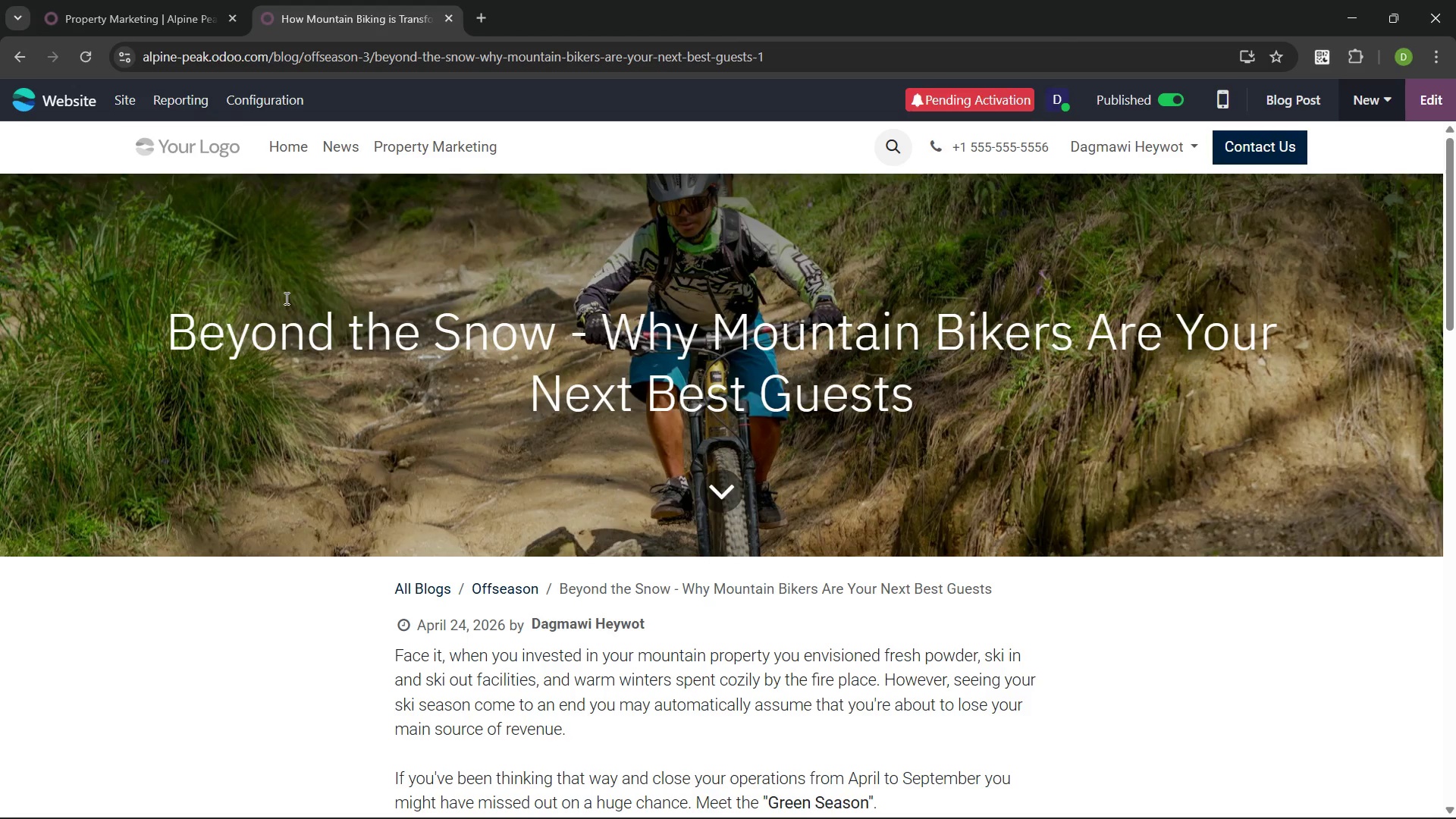 
left_click([639, 408])
 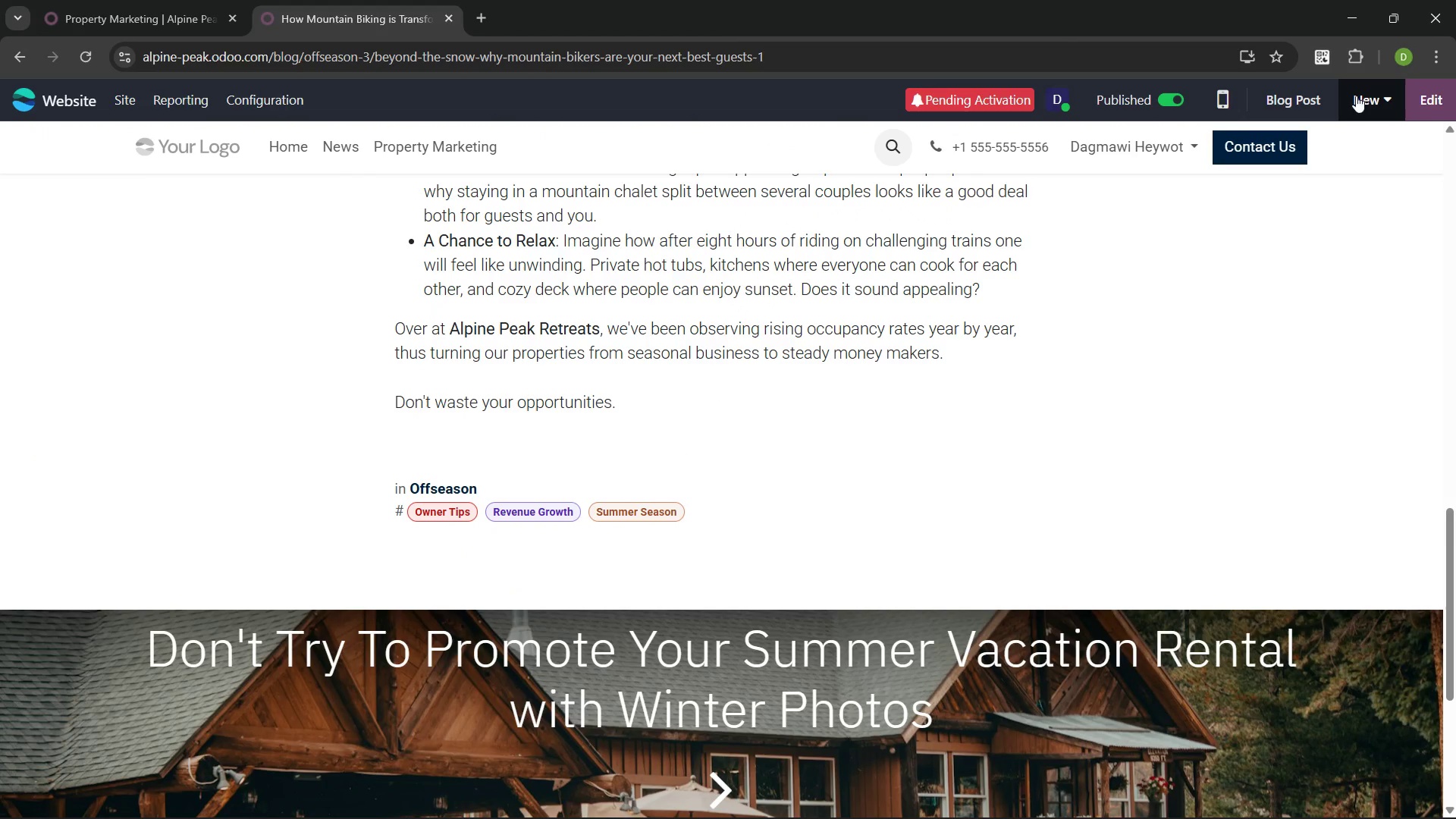 
left_click([1423, 92])
 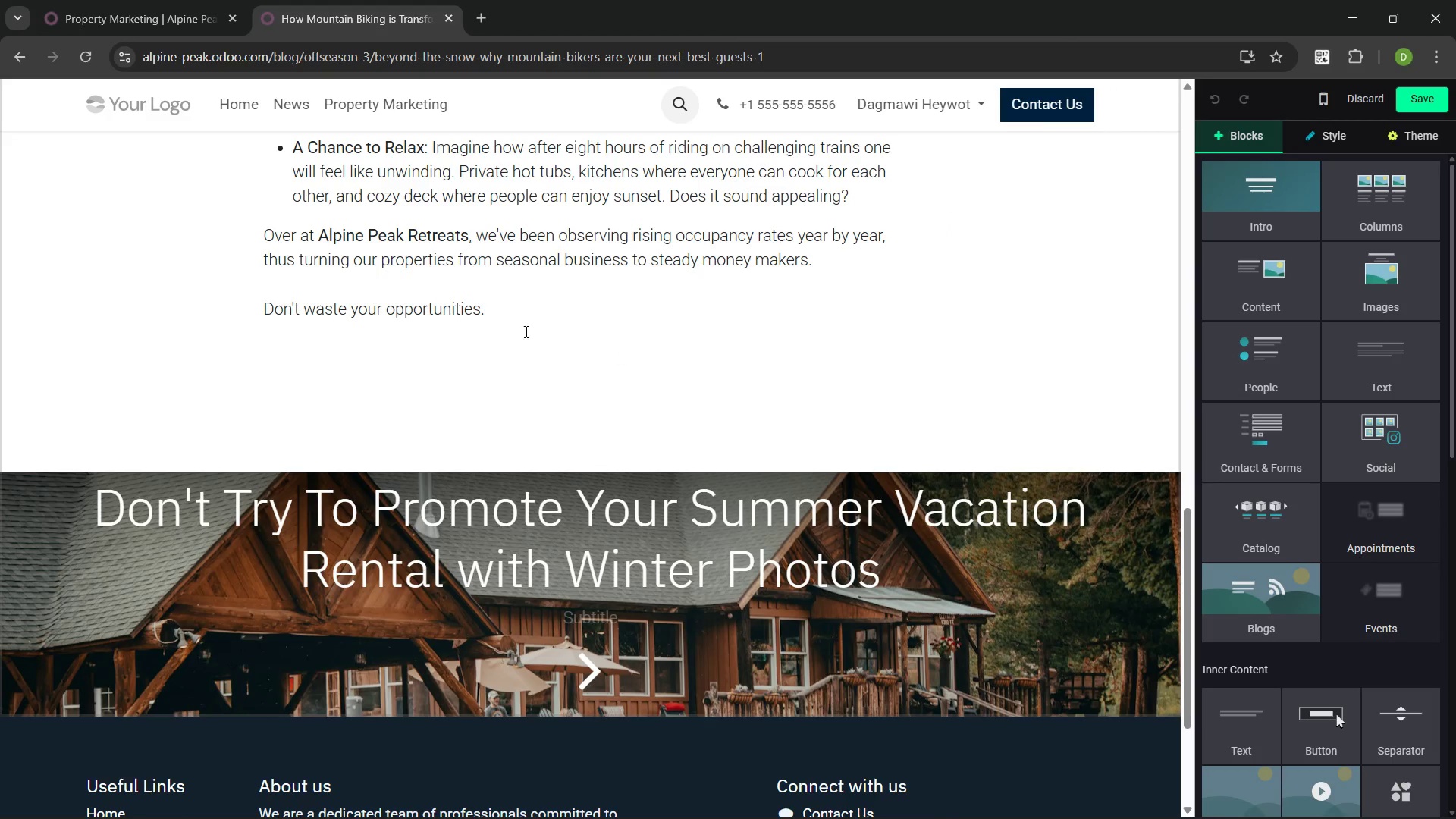 
left_click([515, 318])
 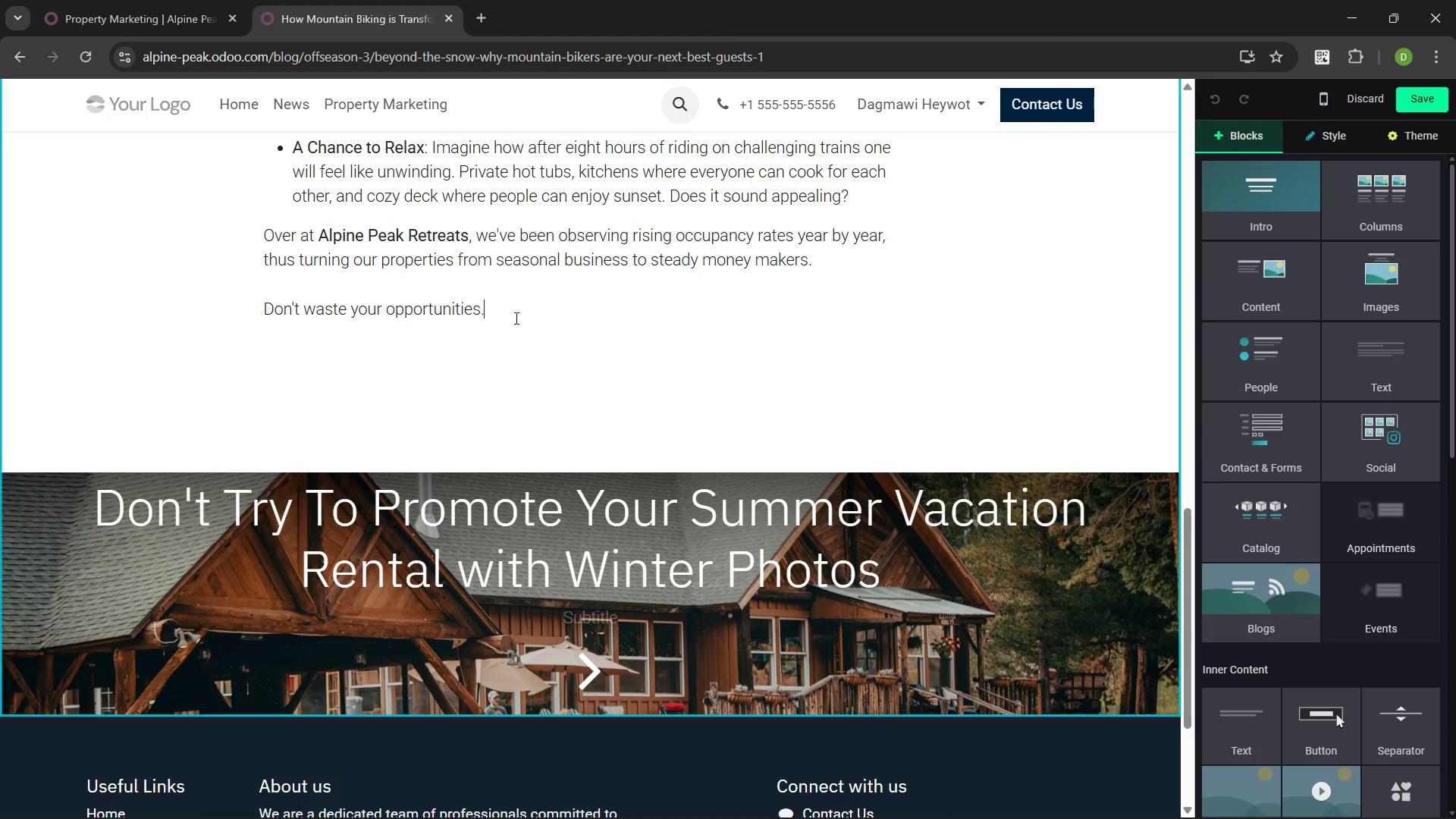 
key(Enter)
 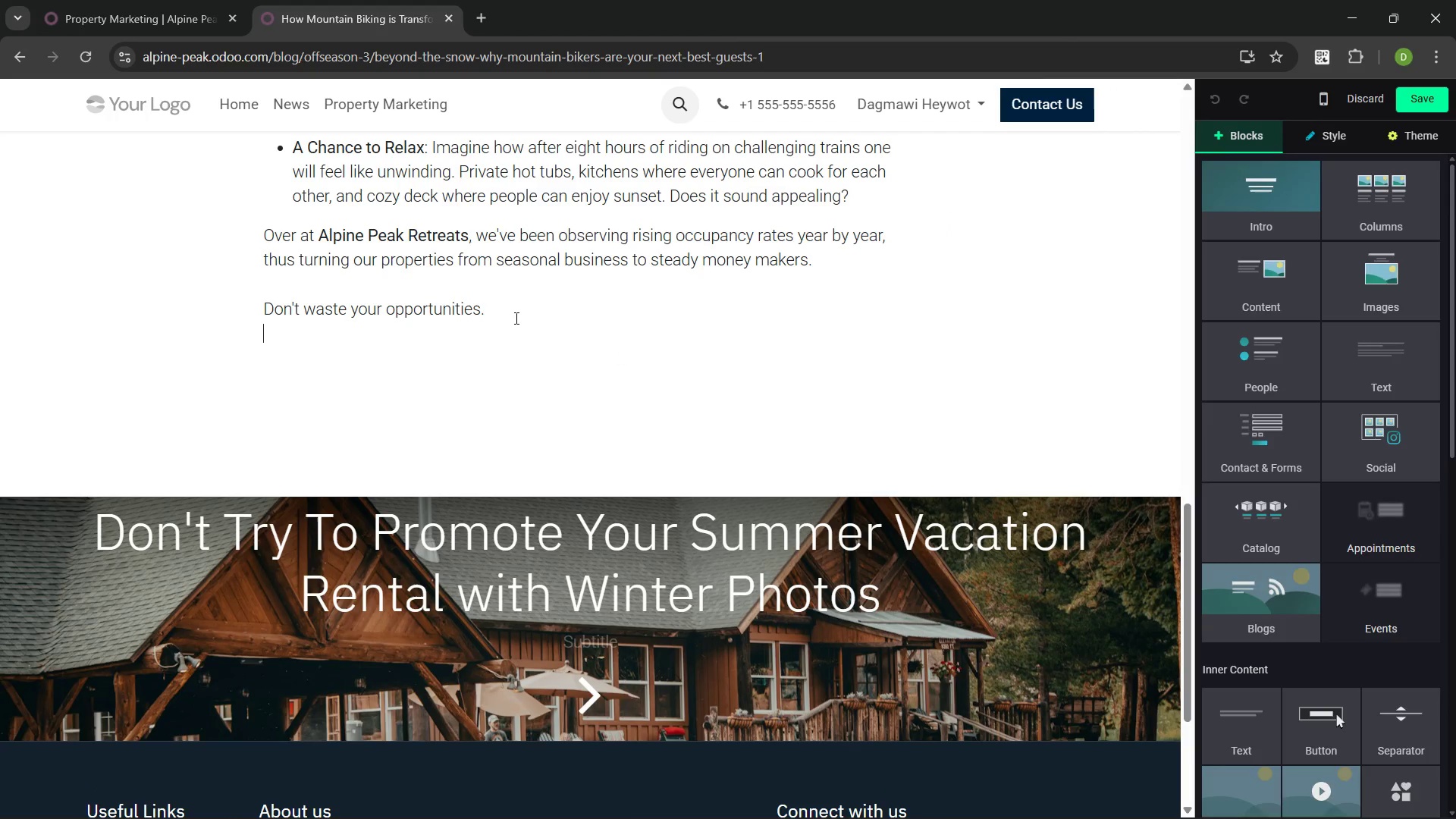 
key(Control+V)
 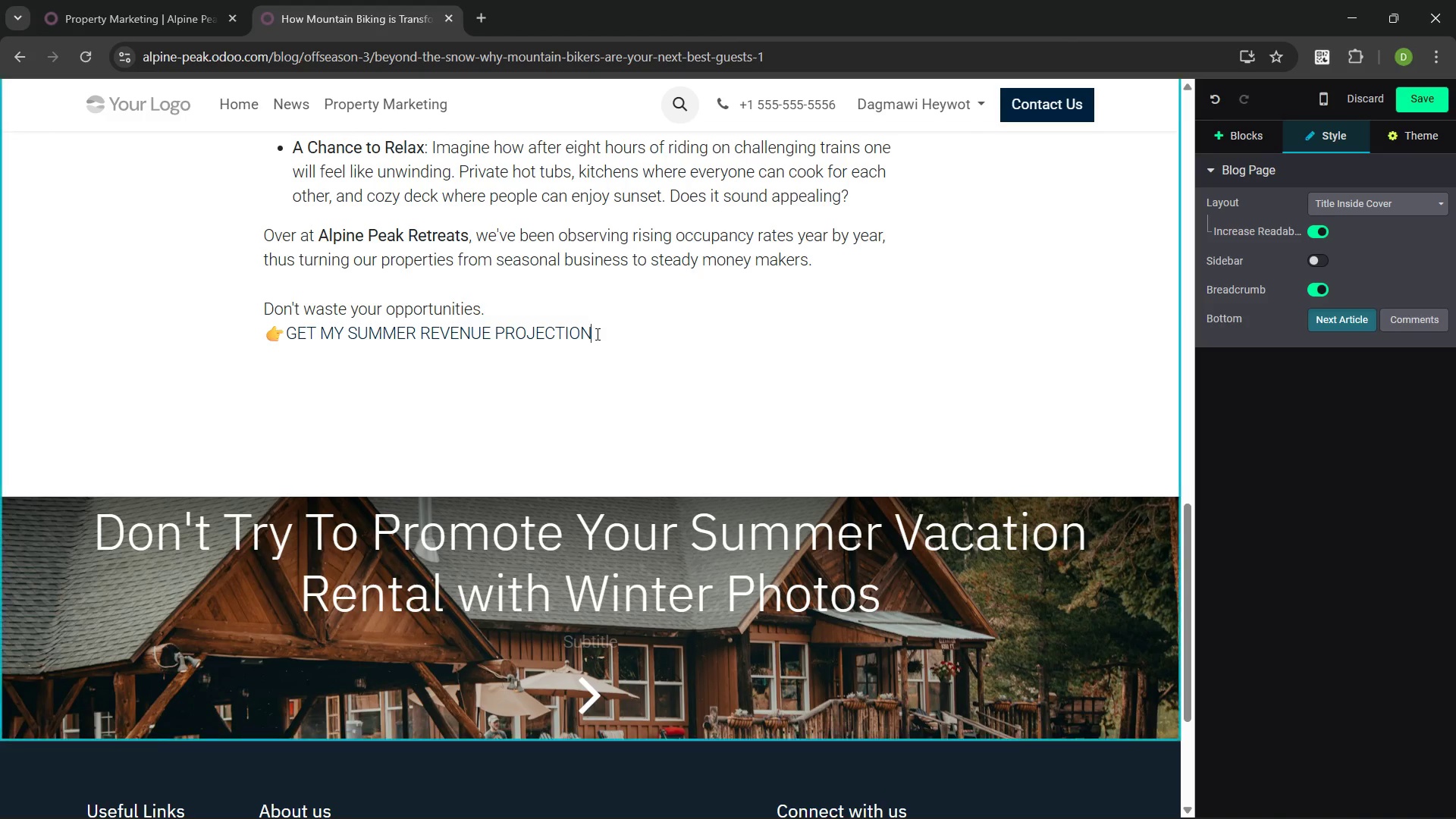 
left_click_drag(start_coordinate=[597, 334], to_coordinate=[288, 327])
 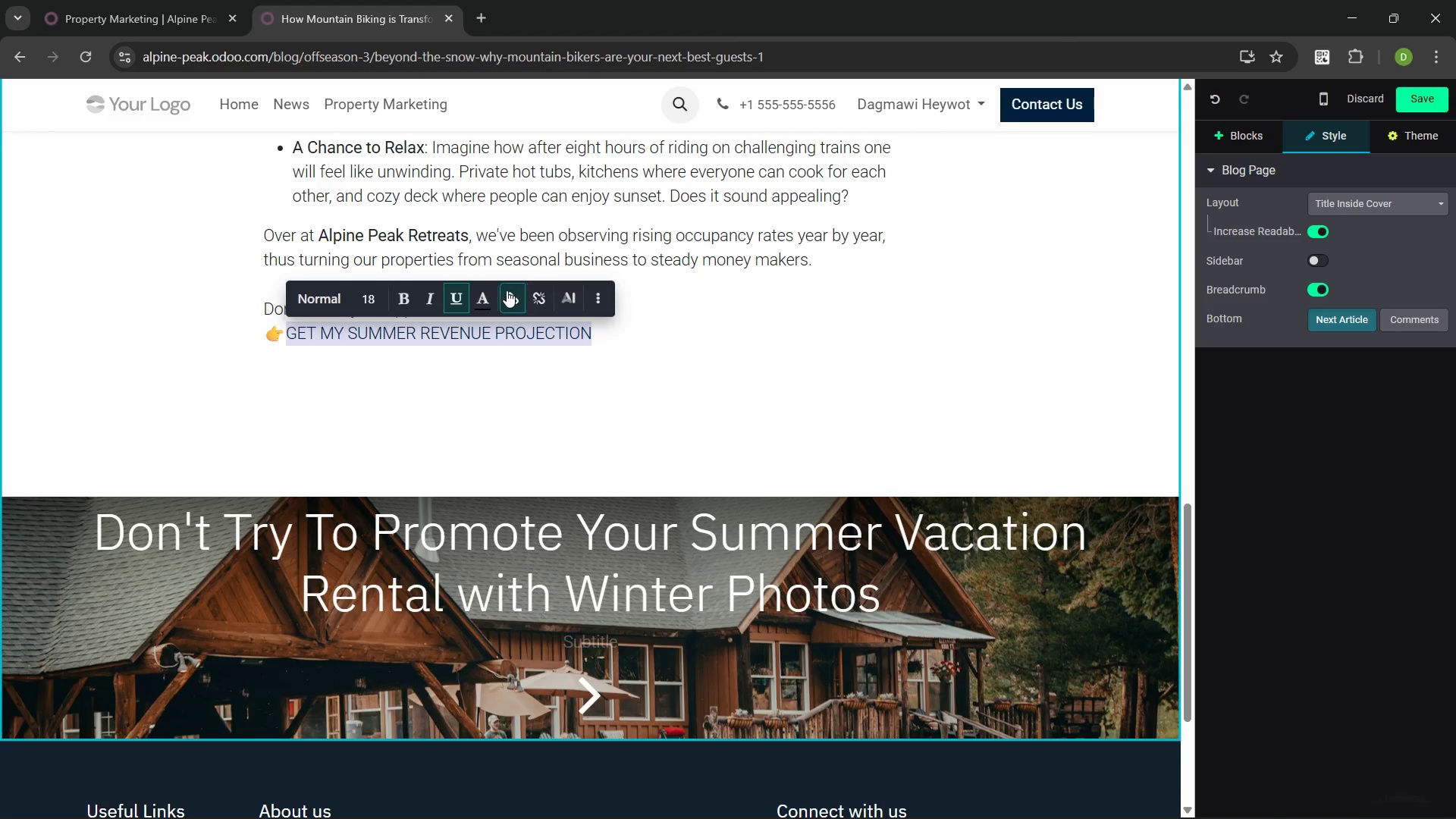 
left_click([507, 290])
 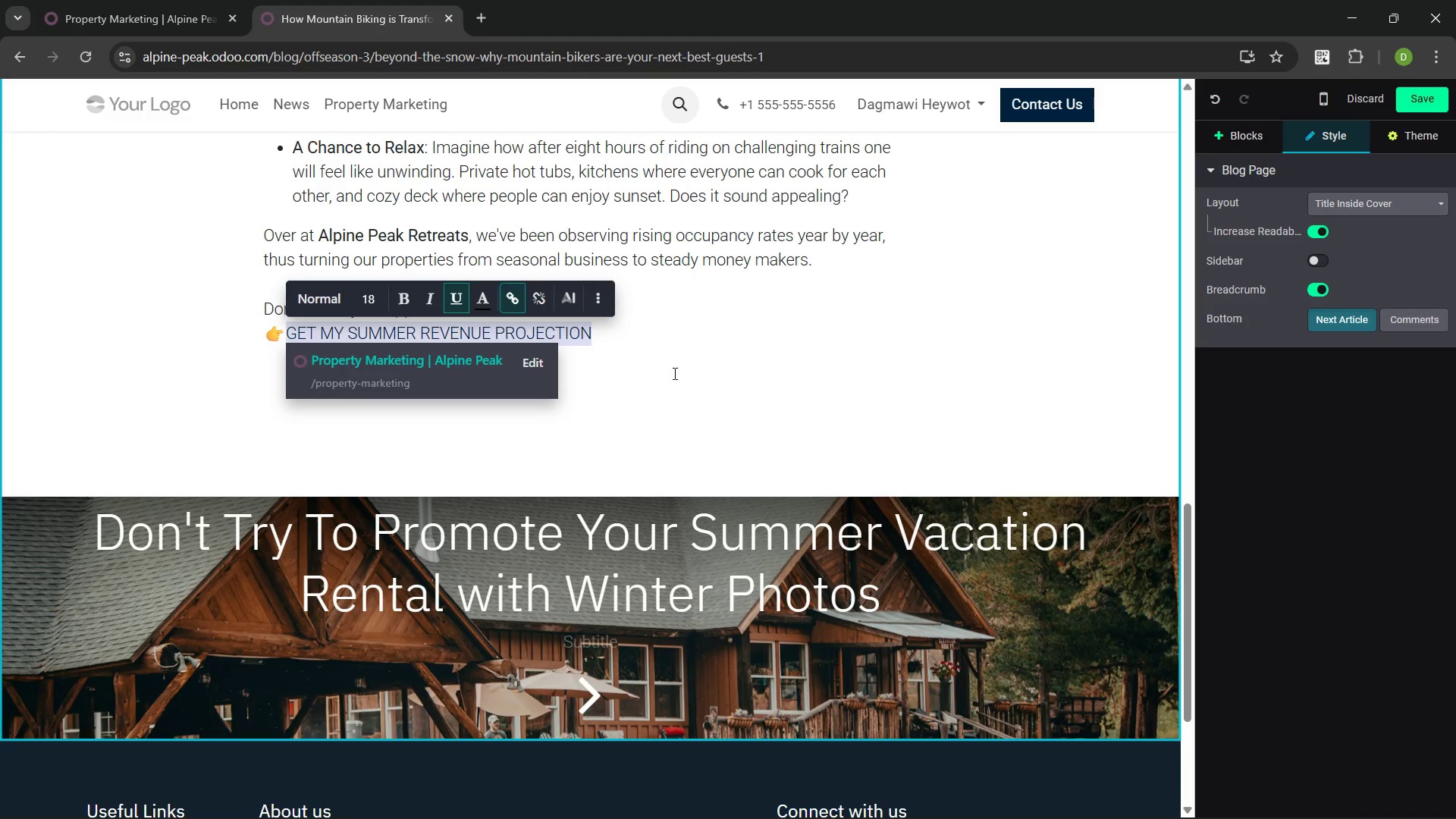 
left_click([635, 340])
 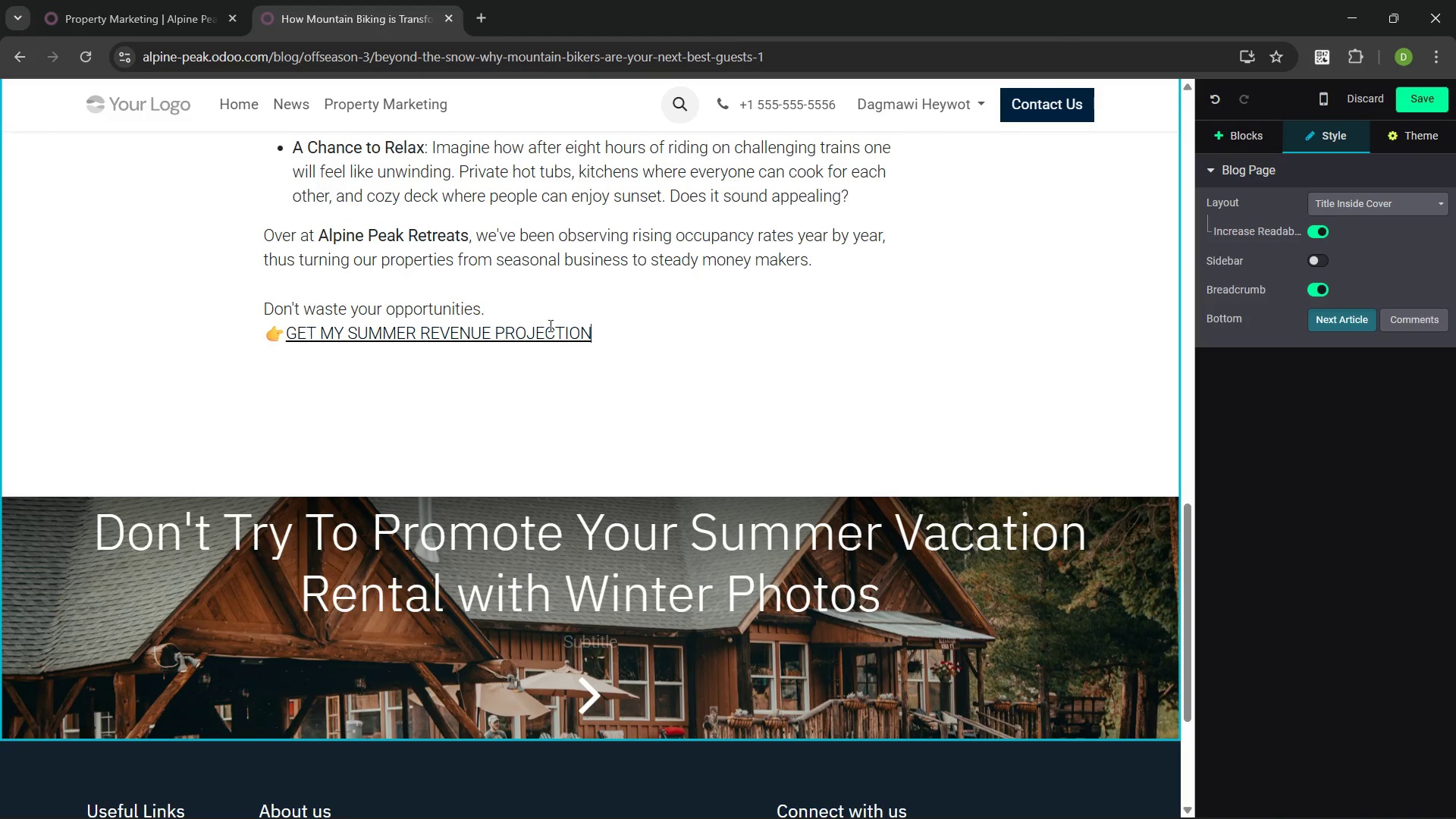 
left_click([491, 306])
 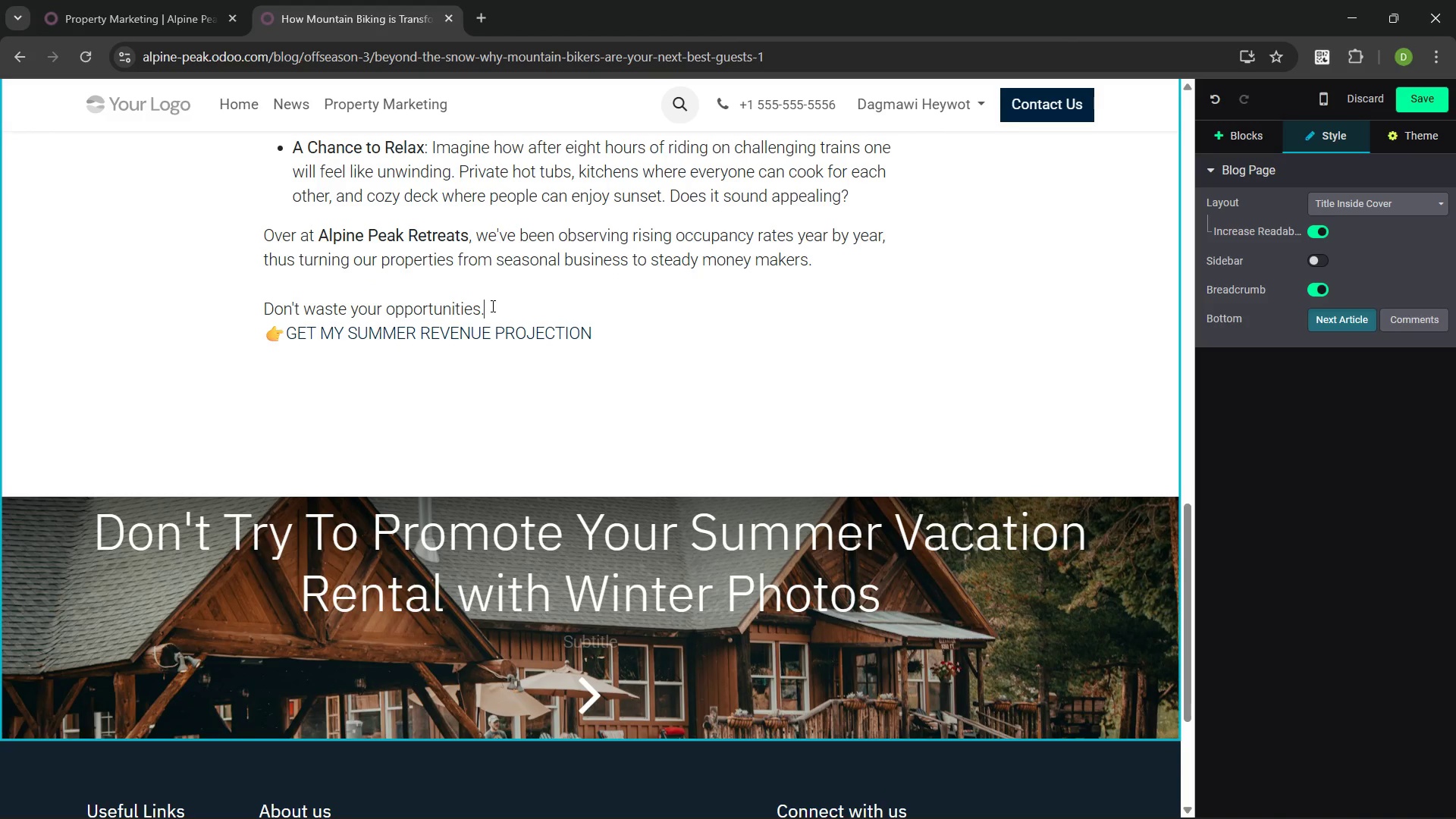 
key(Enter)
 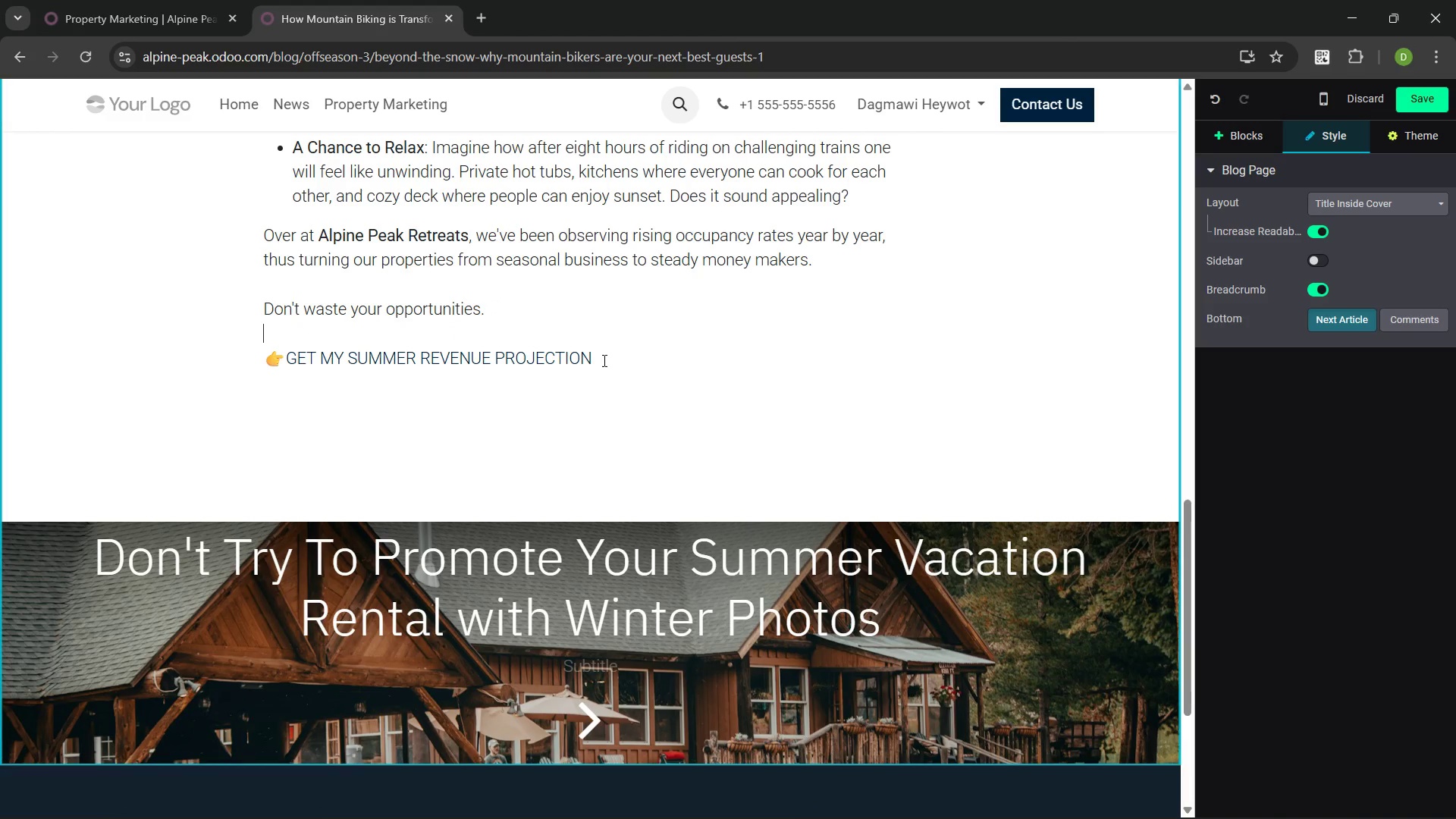 
left_click_drag(start_coordinate=[592, 359], to_coordinate=[547, 375])
 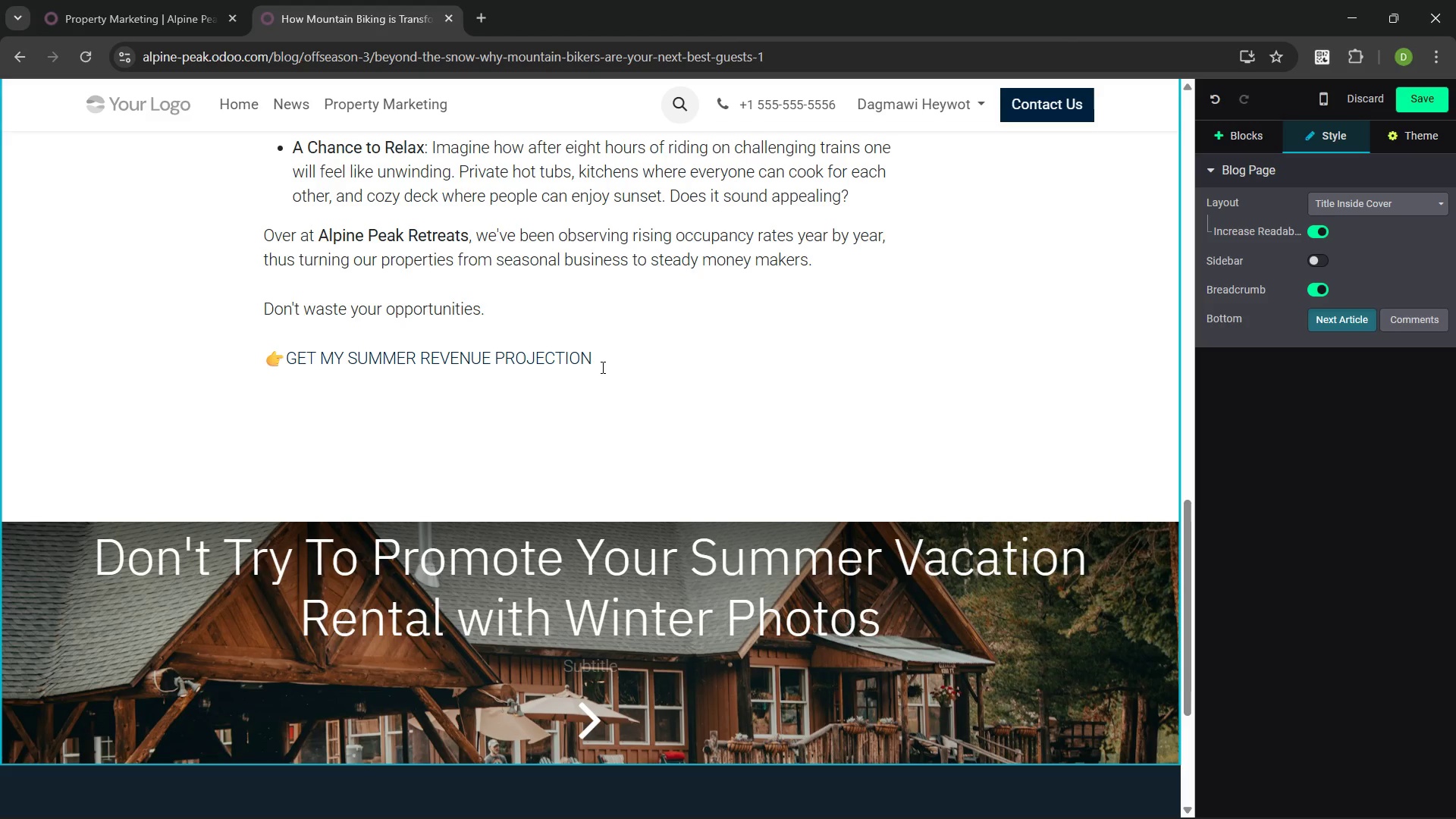 
left_click_drag(start_coordinate=[601, 367], to_coordinate=[273, 362])
 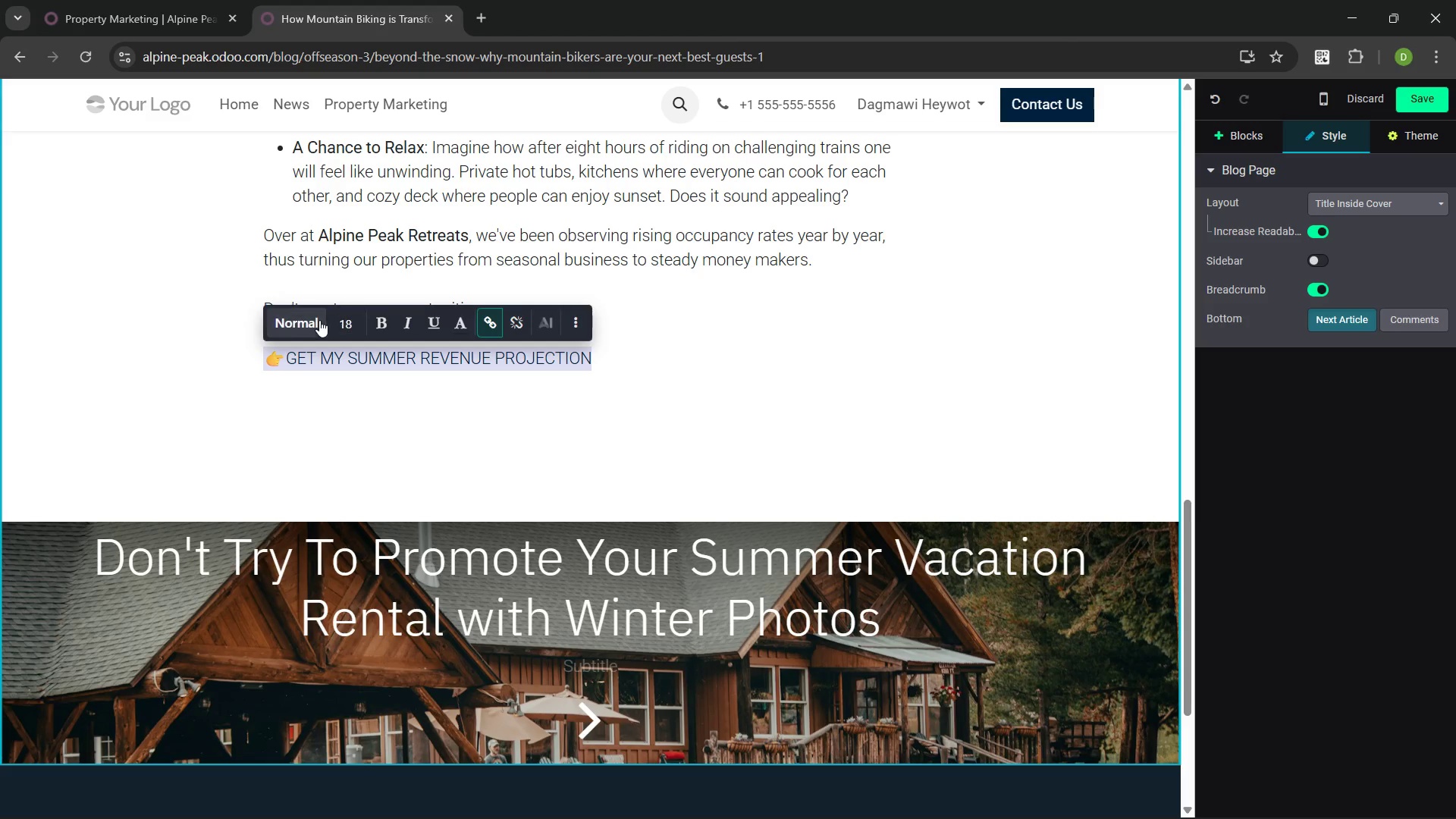 
left_click([294, 322])
 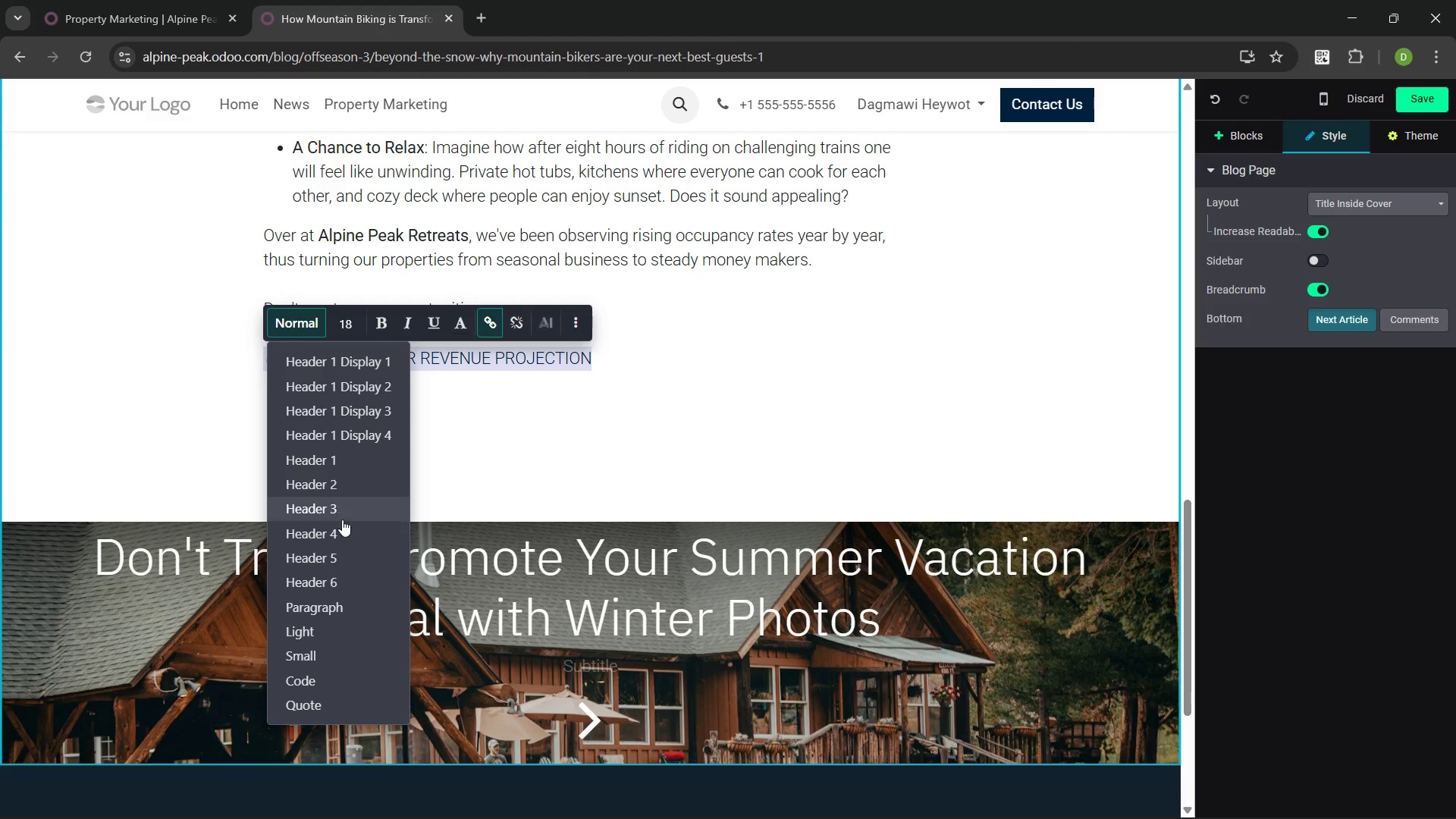 
left_click([342, 531])
 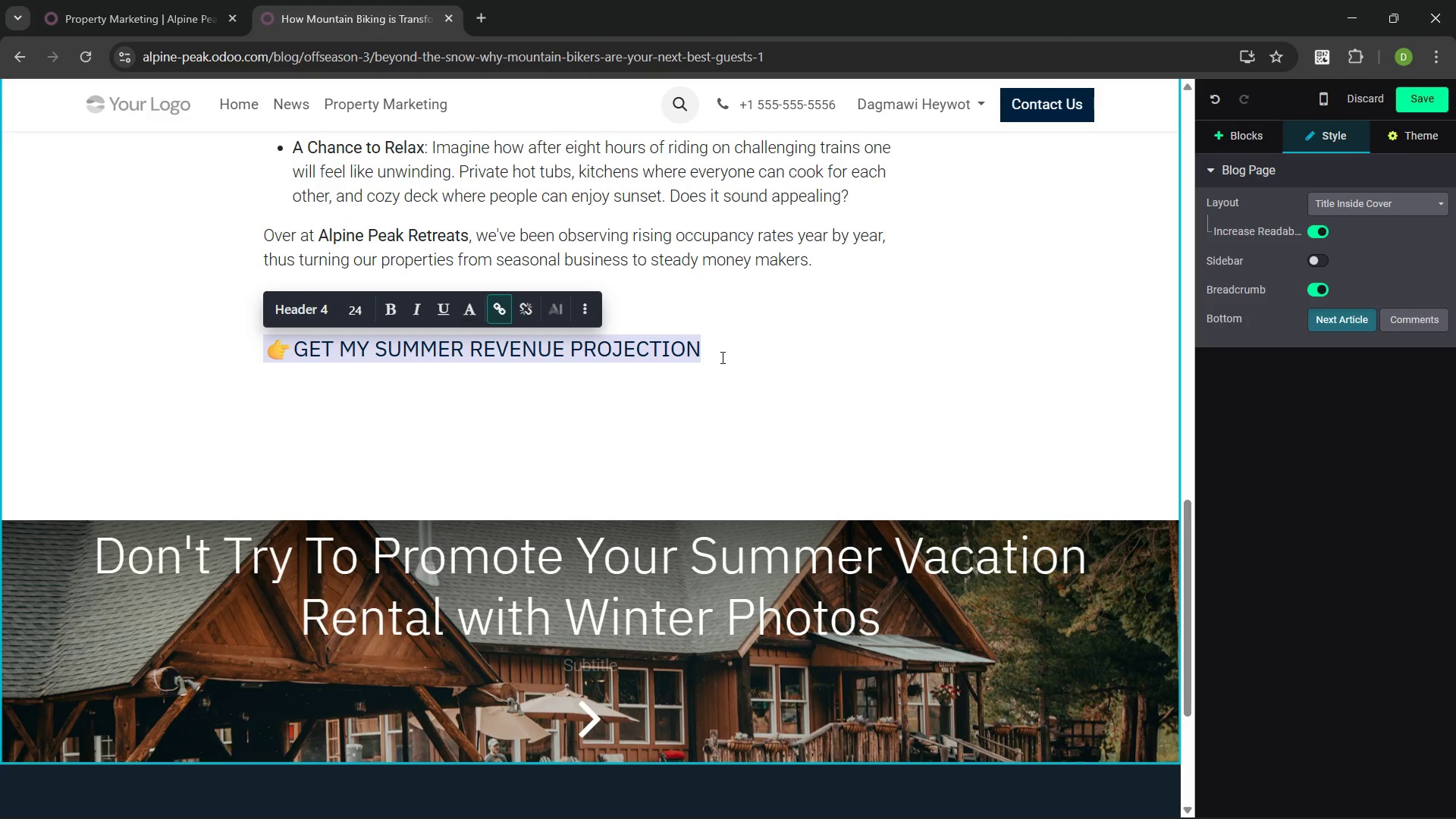 
left_click([720, 350])
 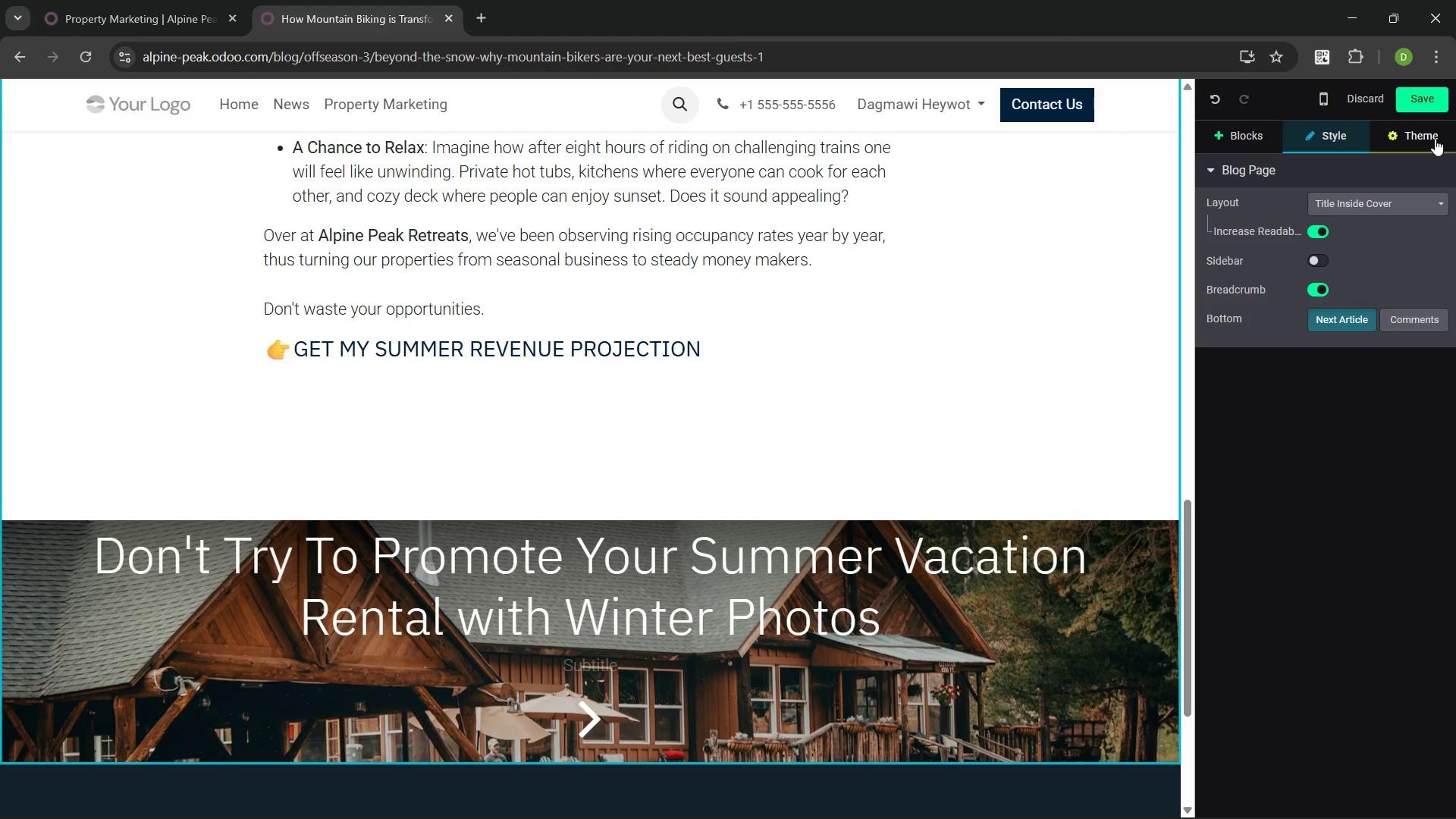 
left_click([1431, 99])
 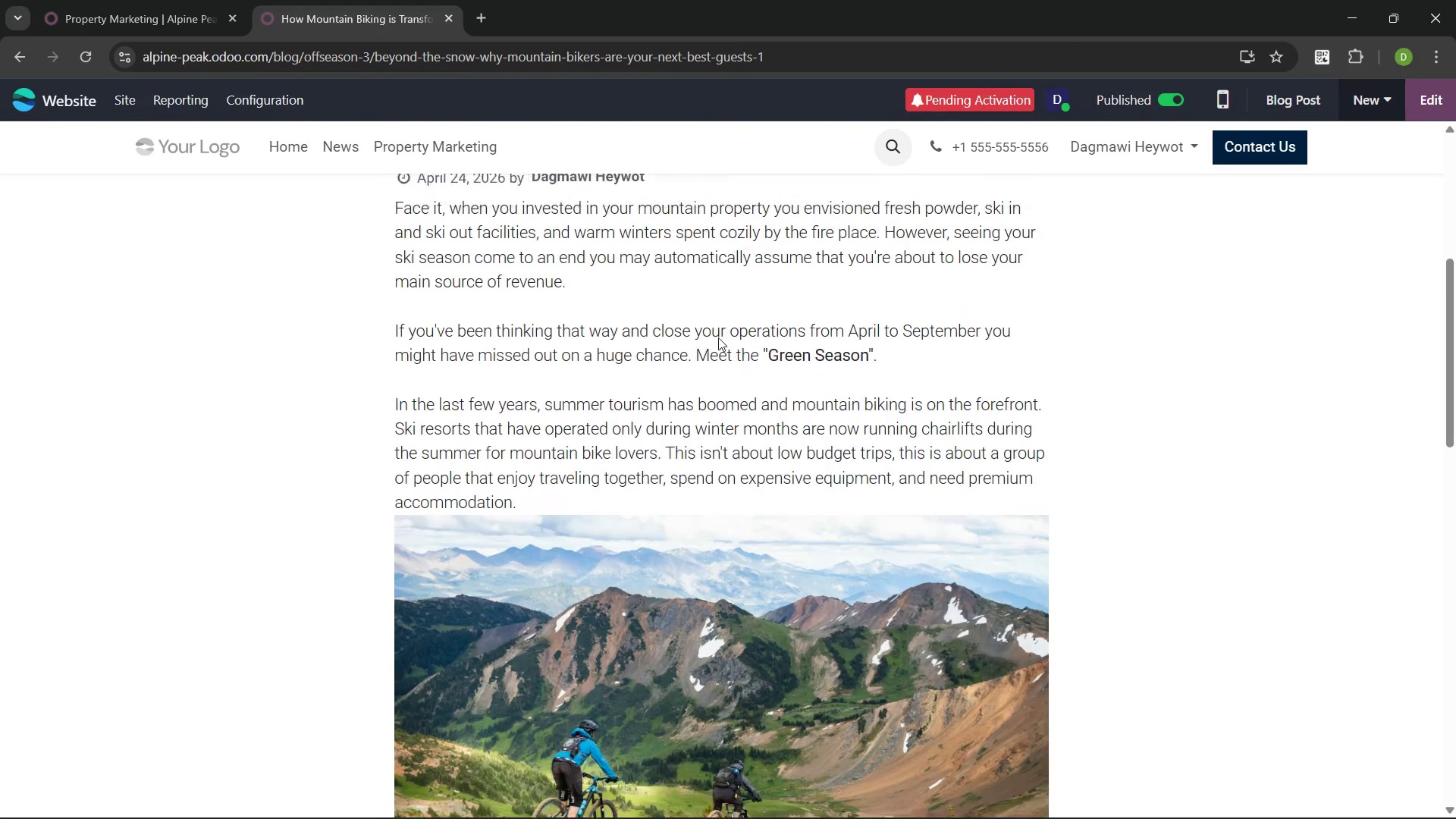 
wait(11.98)
 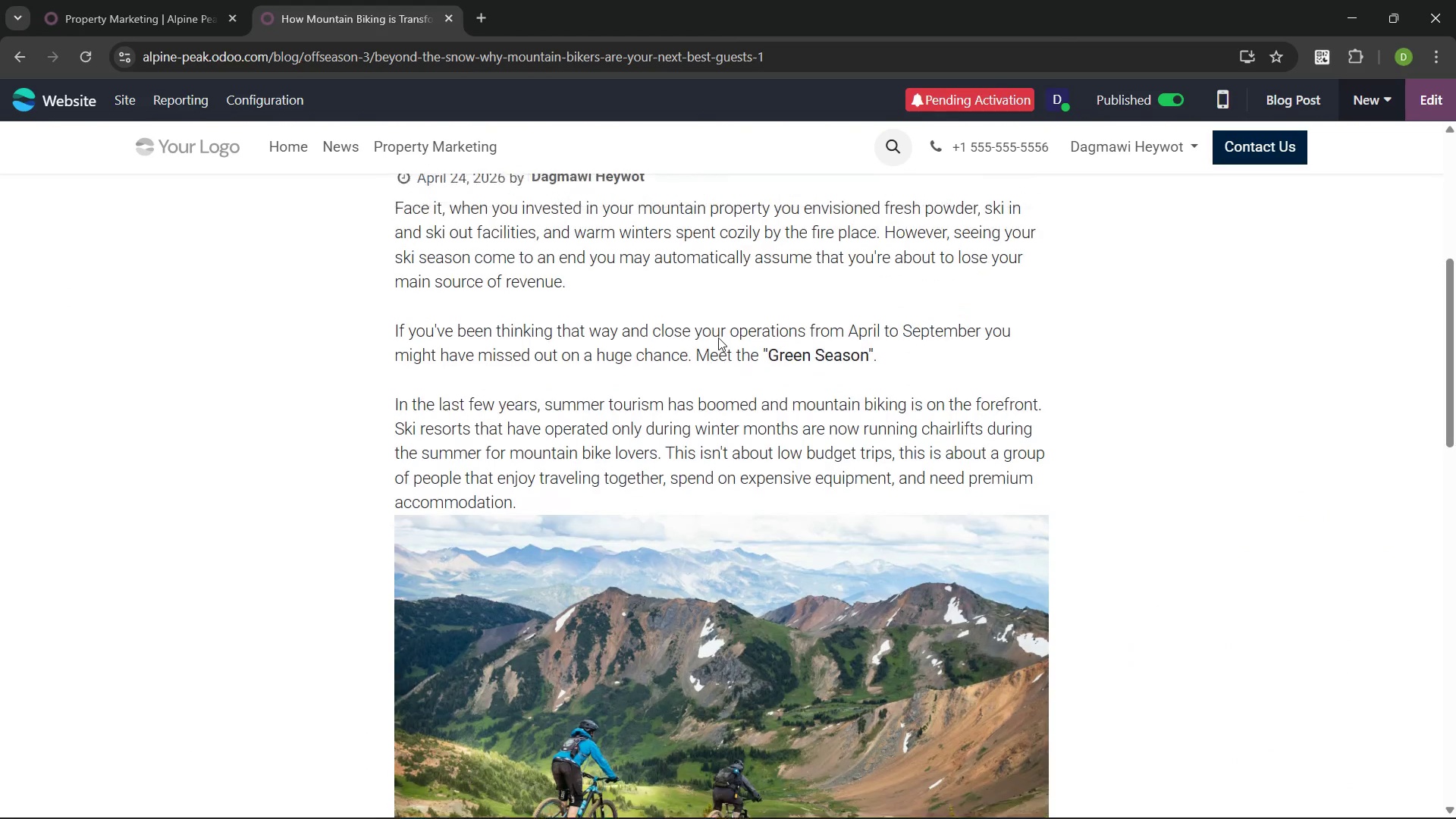 
left_click([125, 99])
 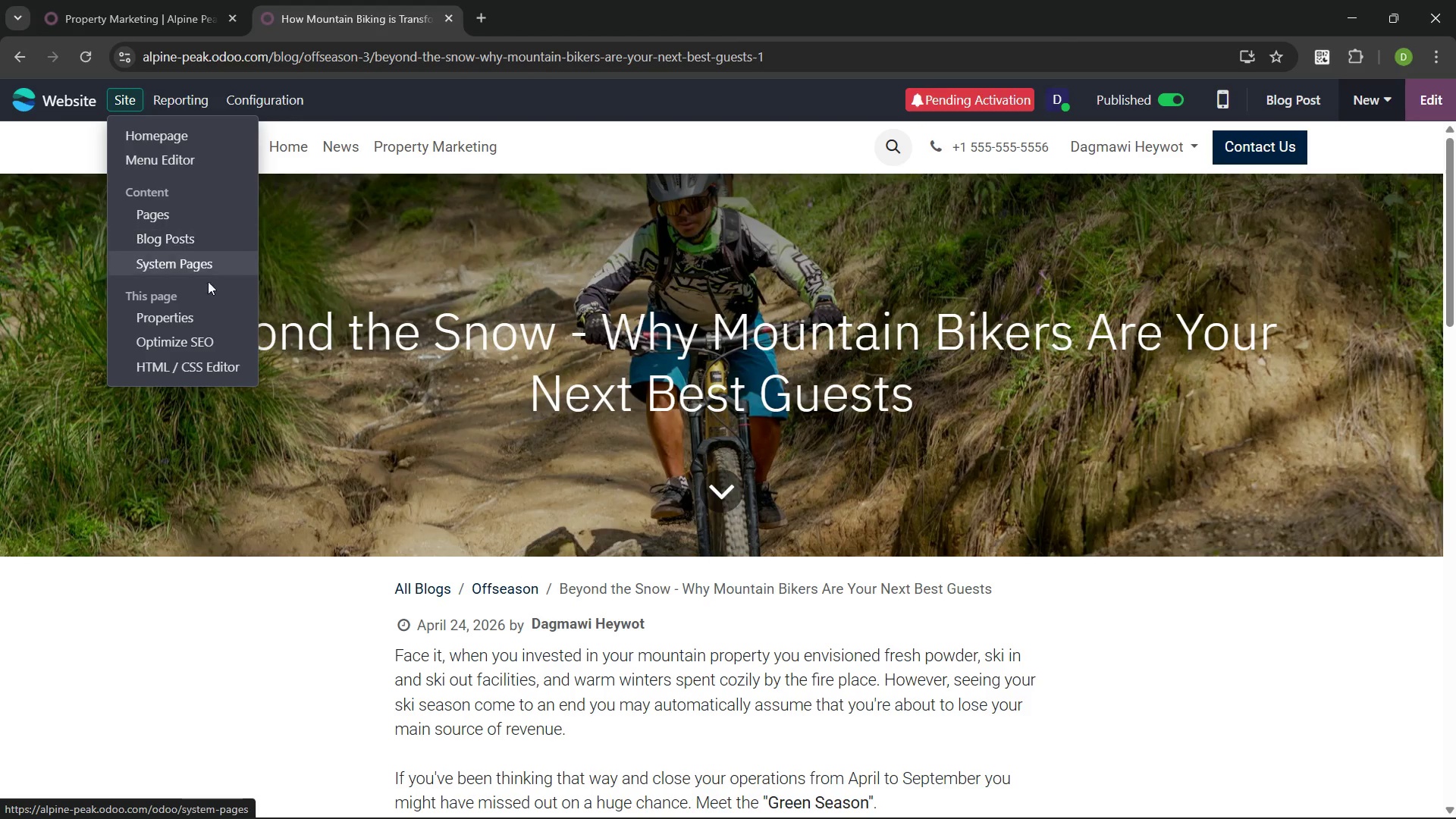 
left_click([210, 336])
 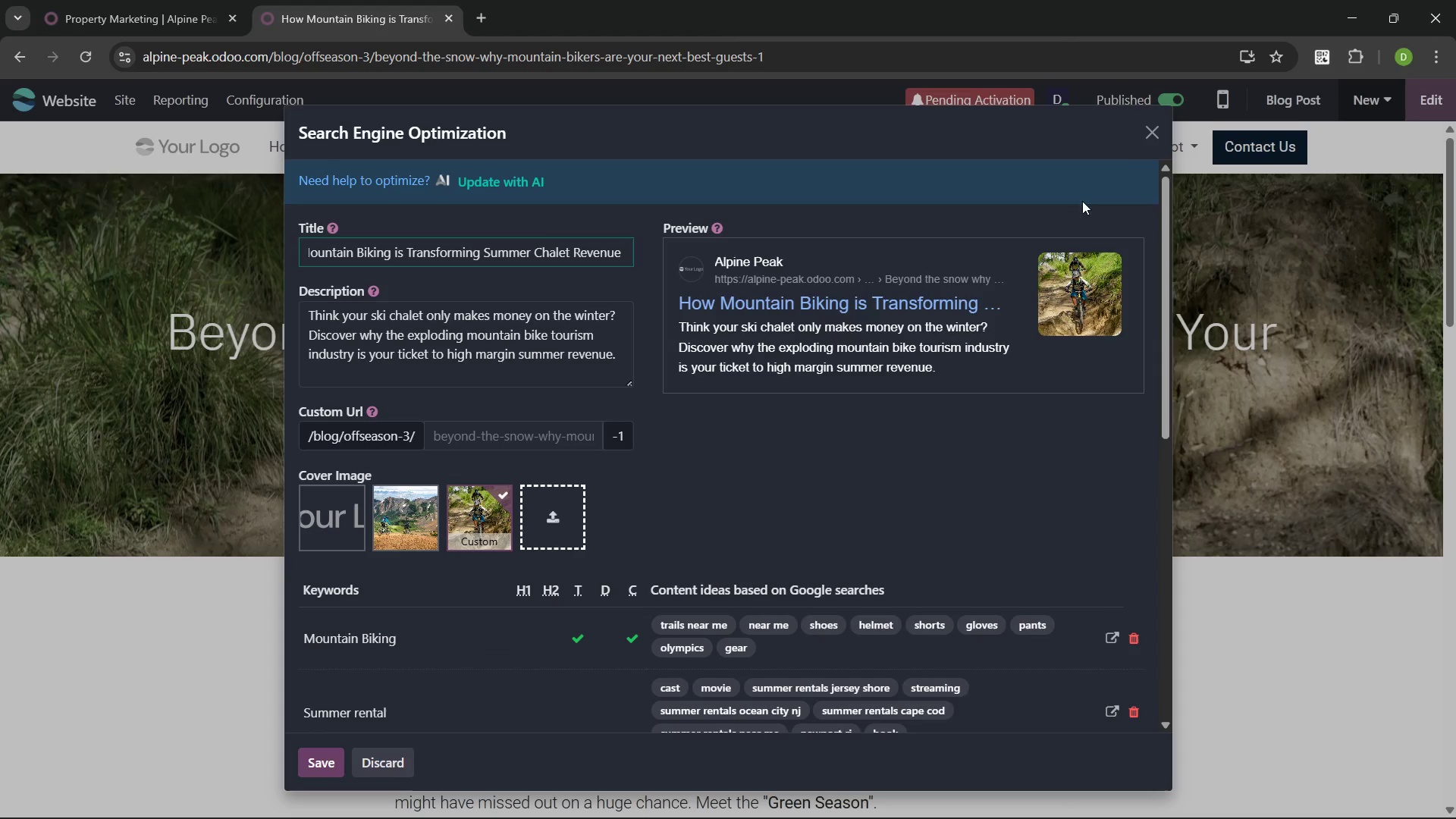 
left_click([1156, 137])
 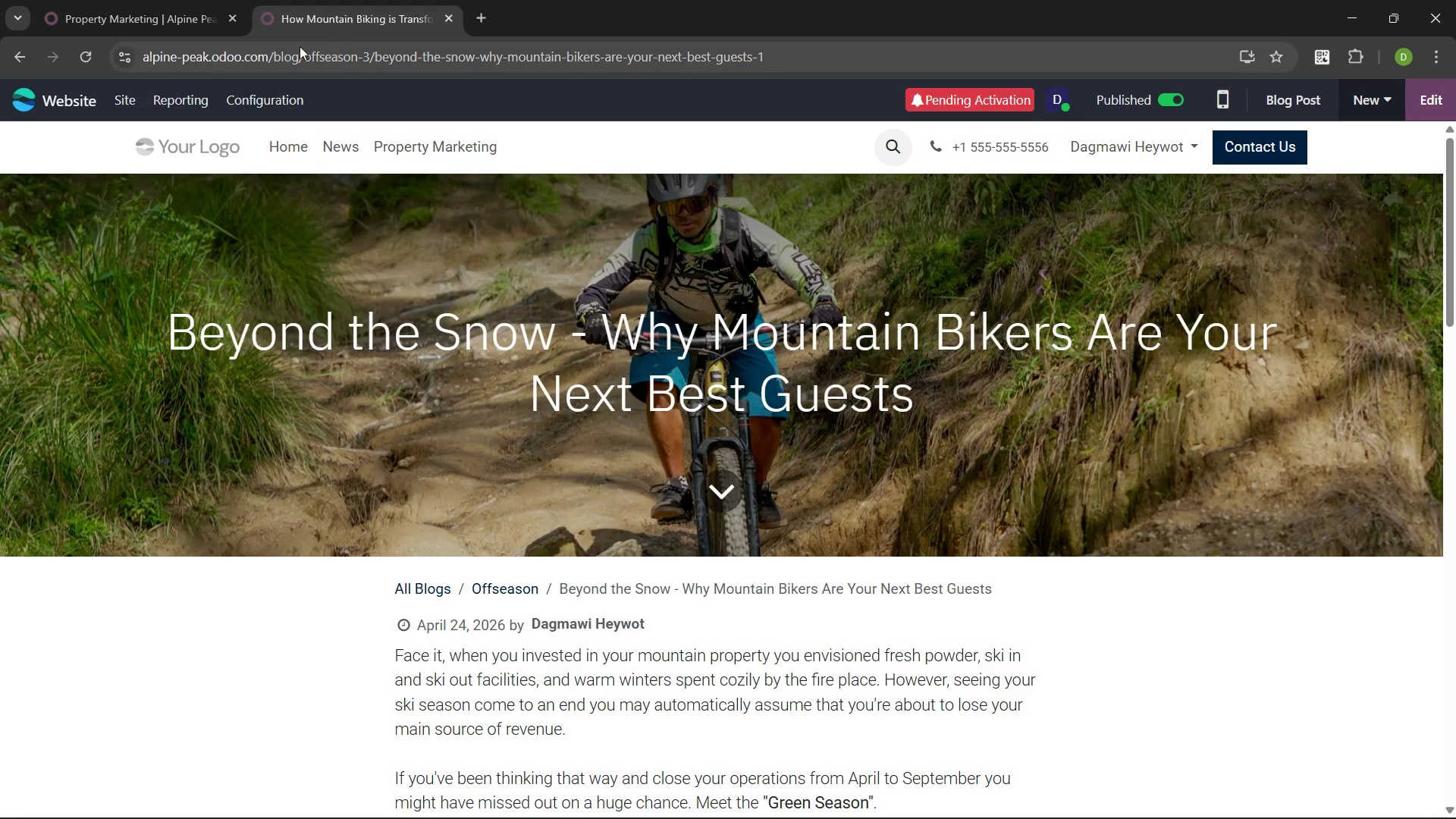 
left_click([111, 17])
 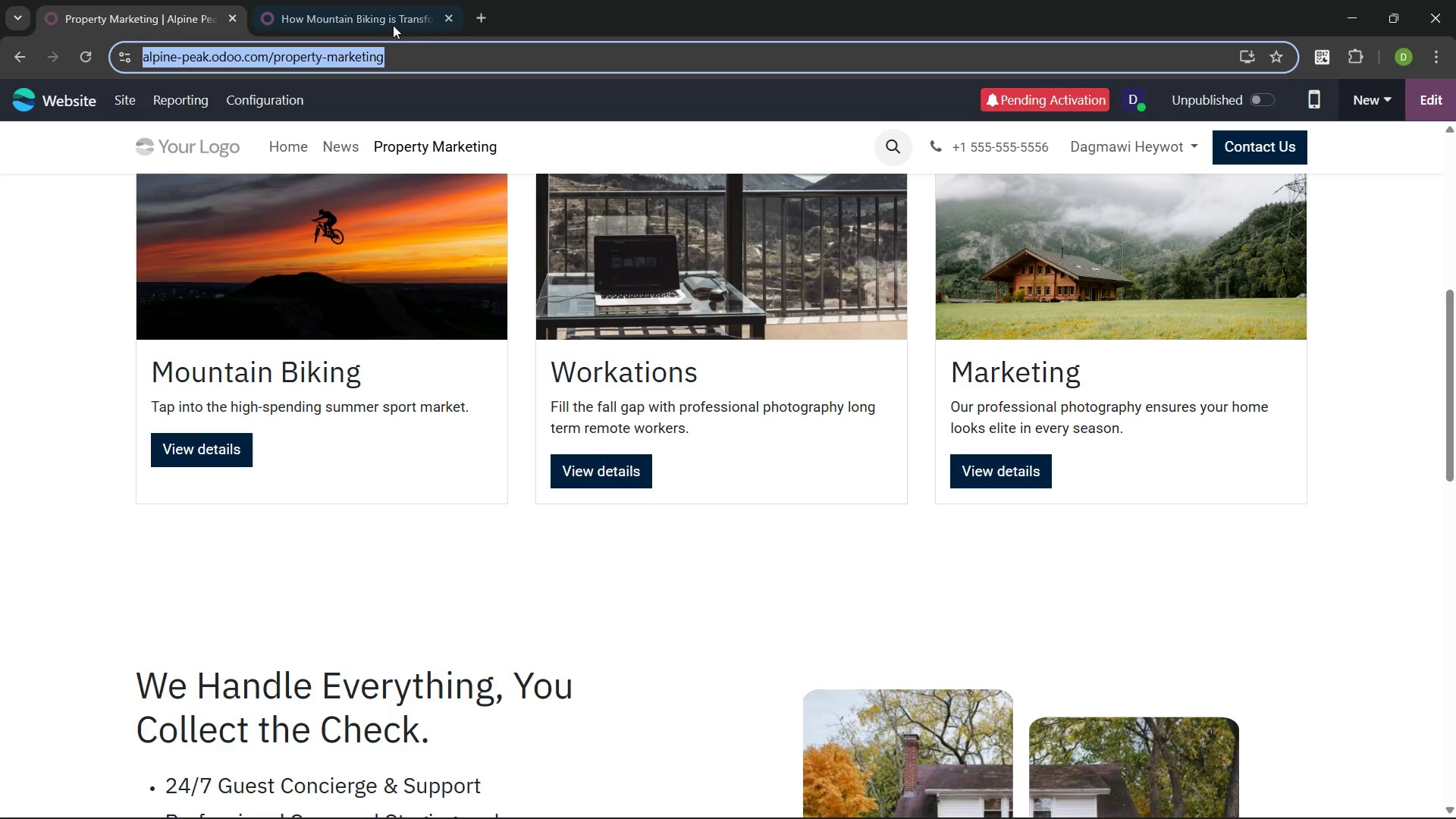 
left_click([390, 16])
 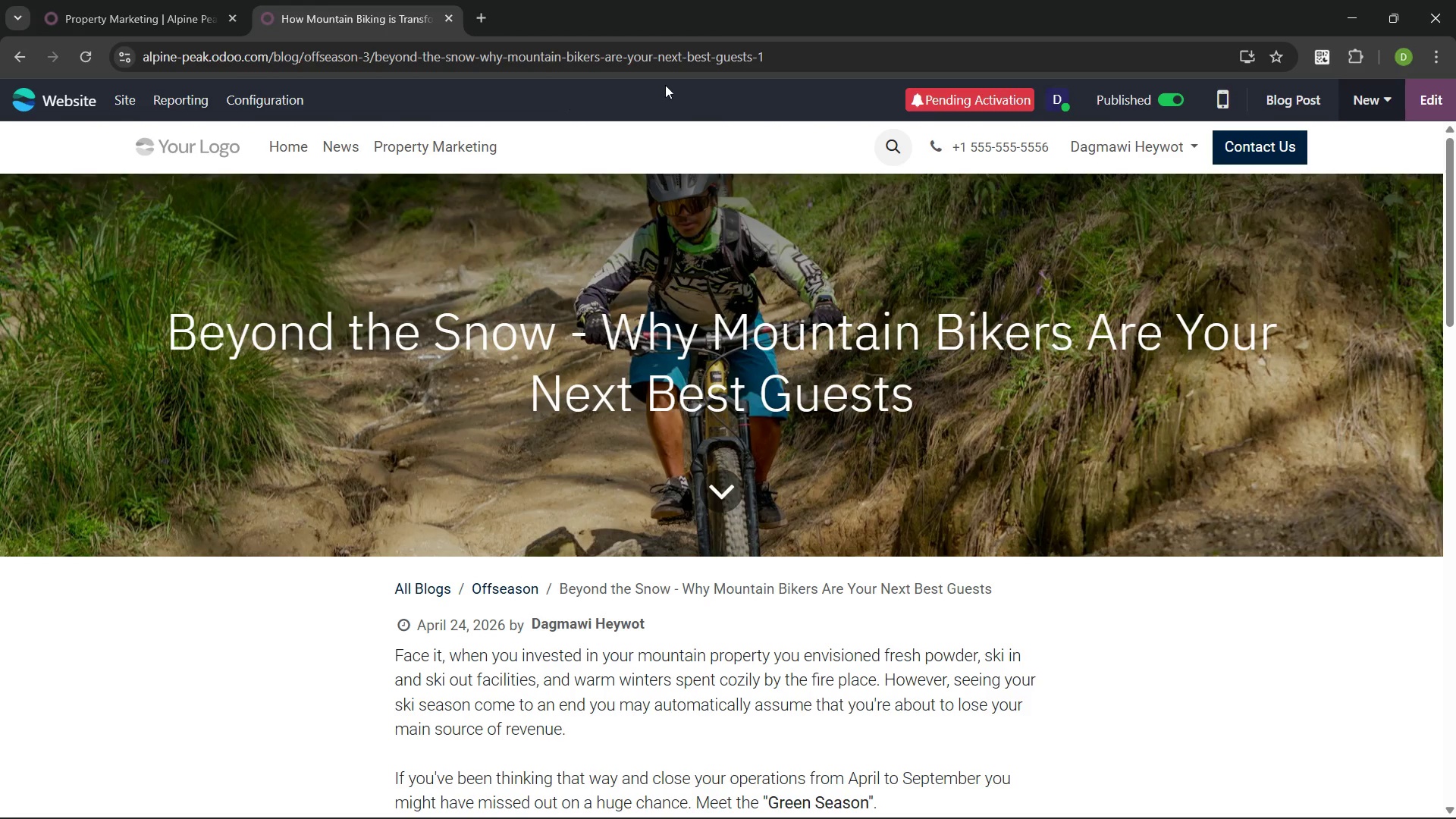 
wait(6.3)
 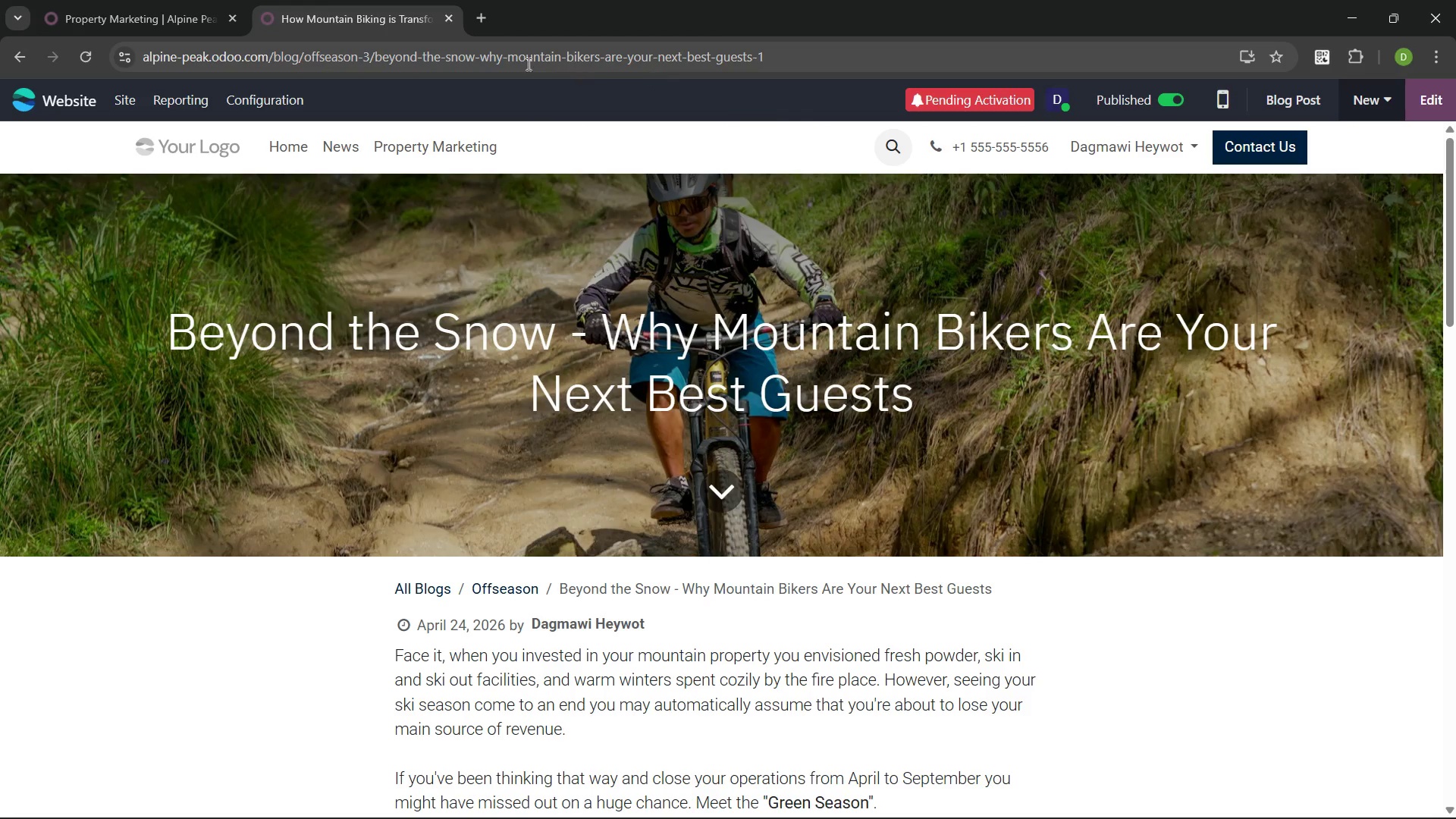 
left_click_drag(start_coordinate=[817, 59], to_coordinate=[82, 53])
 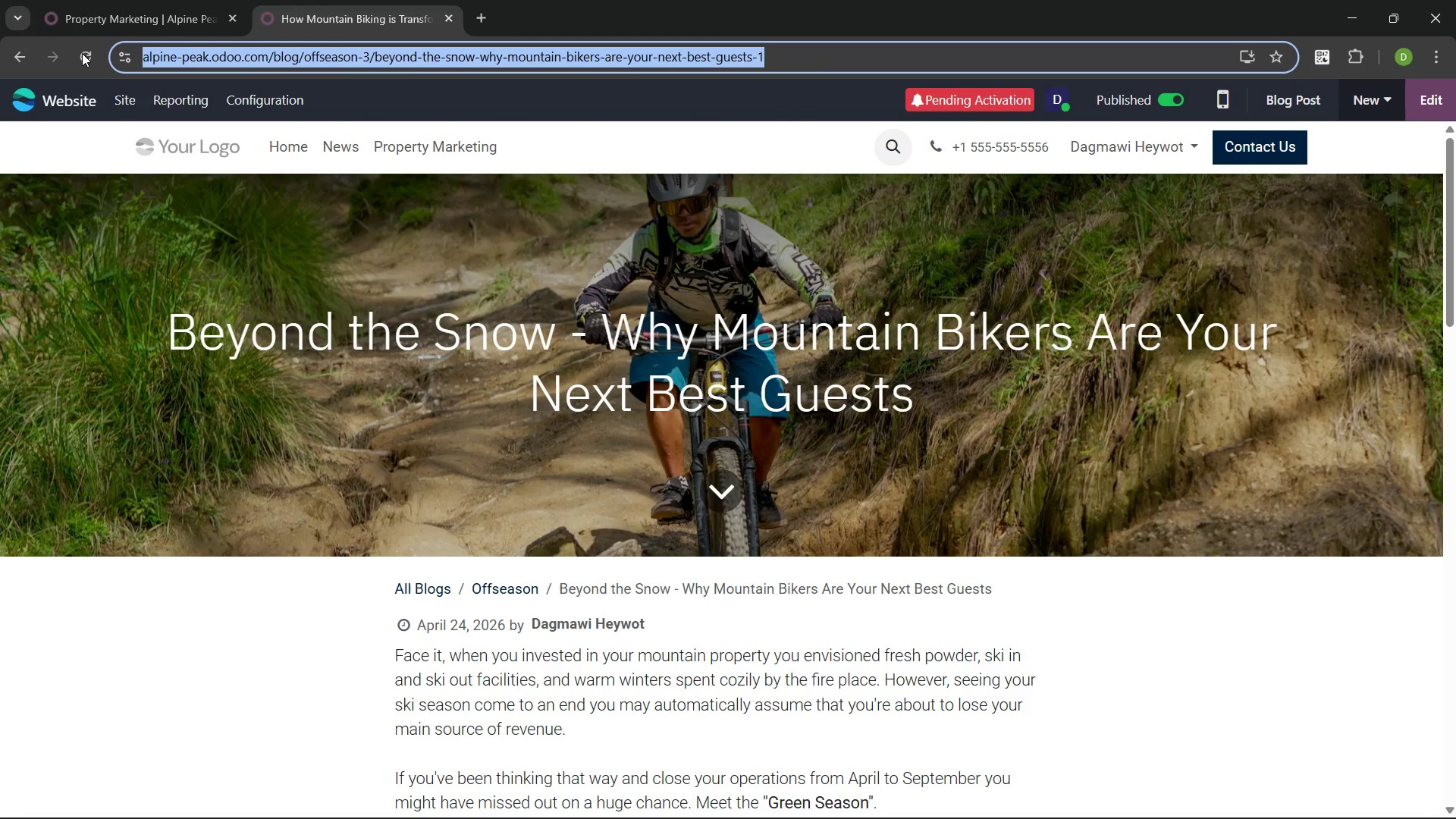 
key(Control+C)
 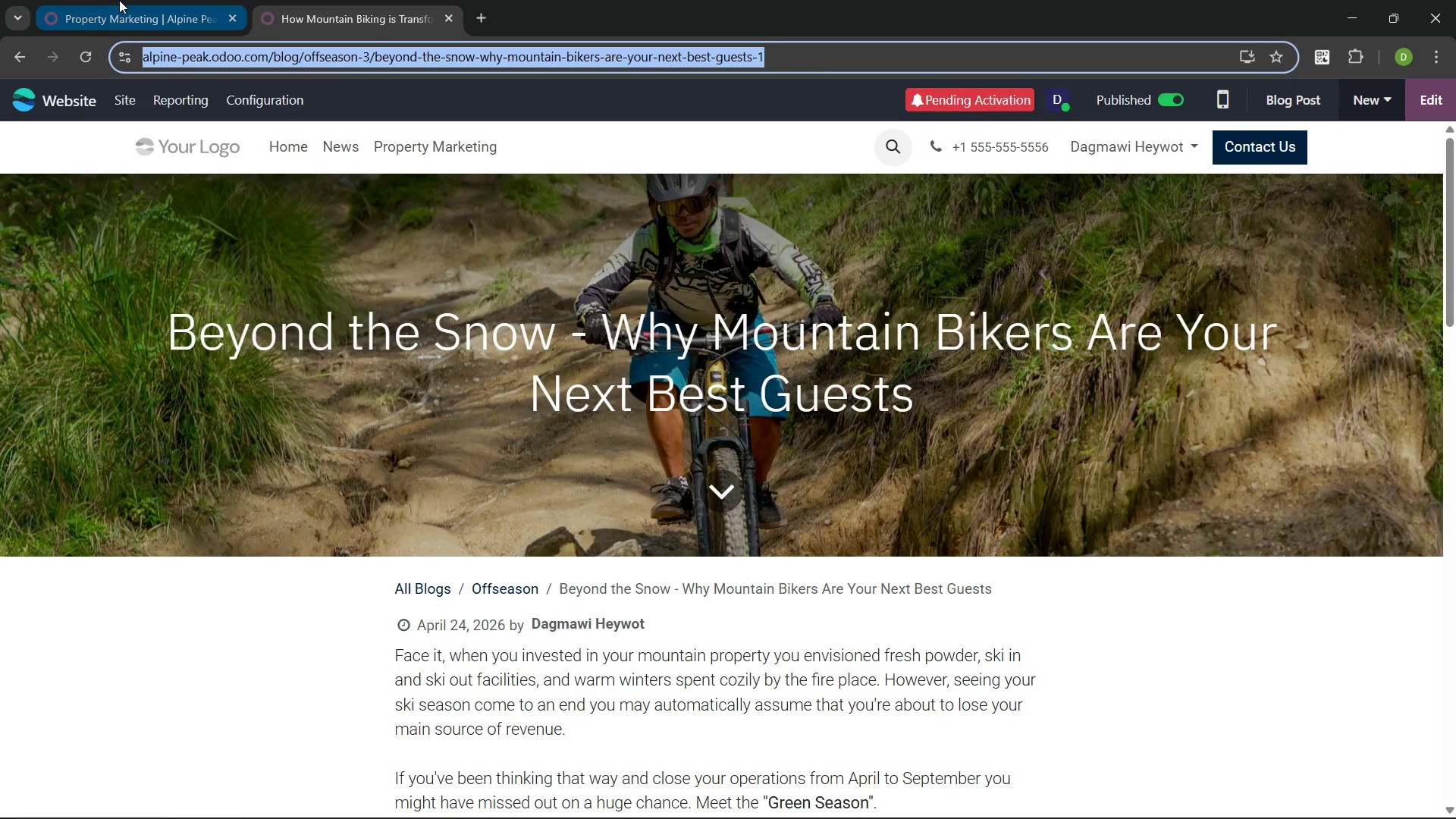 
left_click([119, 0])
 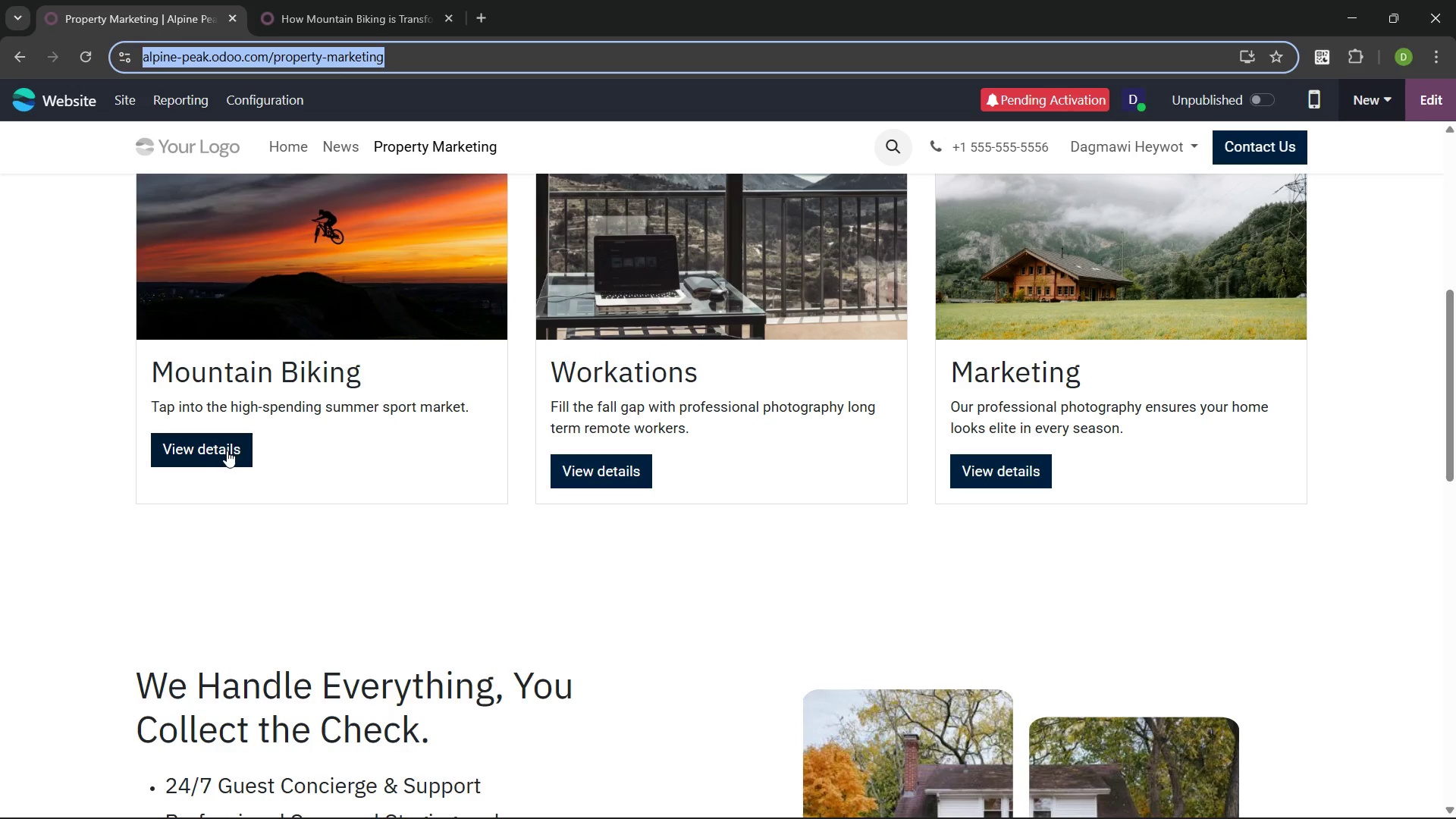 
left_click([220, 450])
 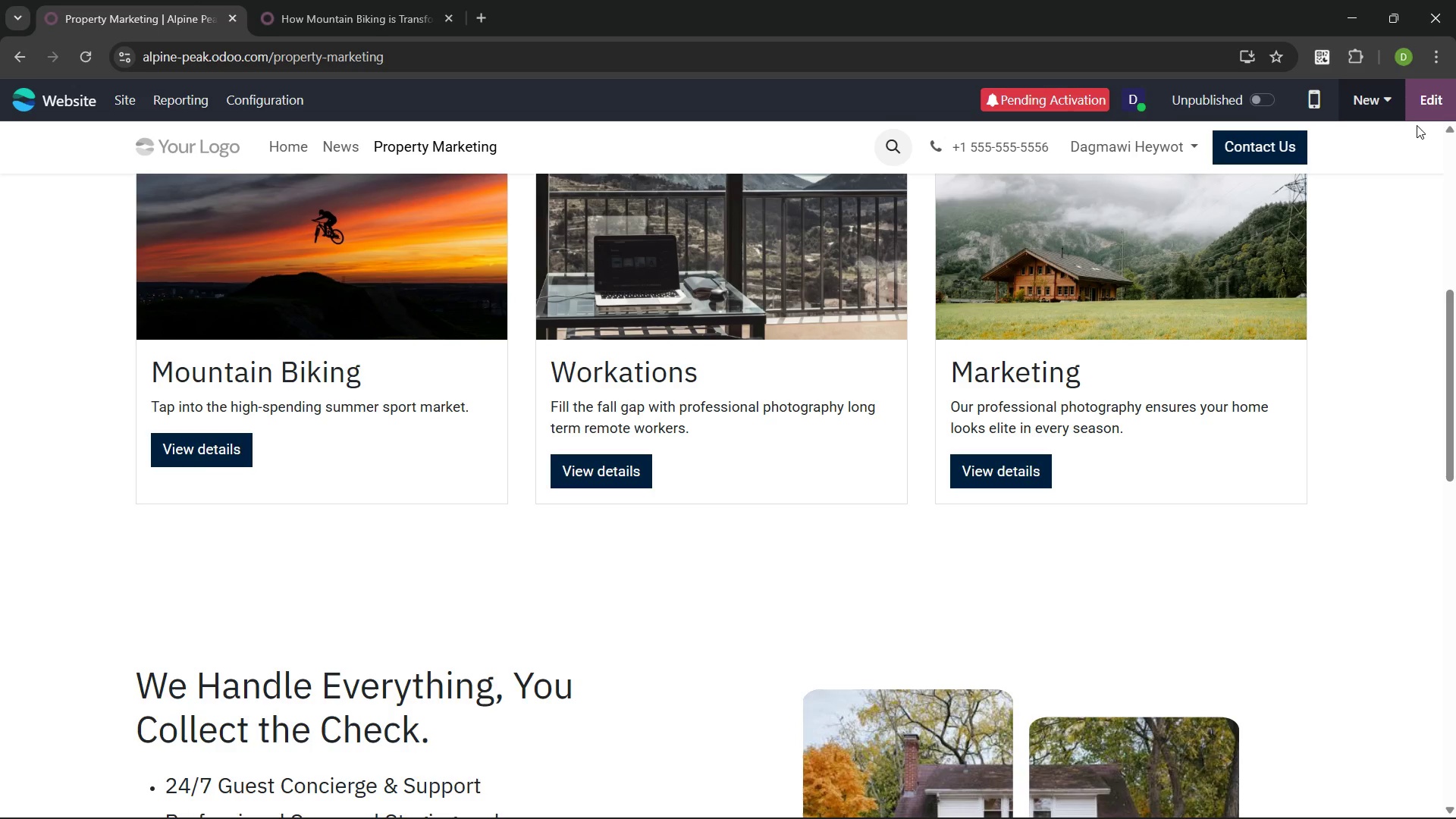 
left_click([1418, 105])
 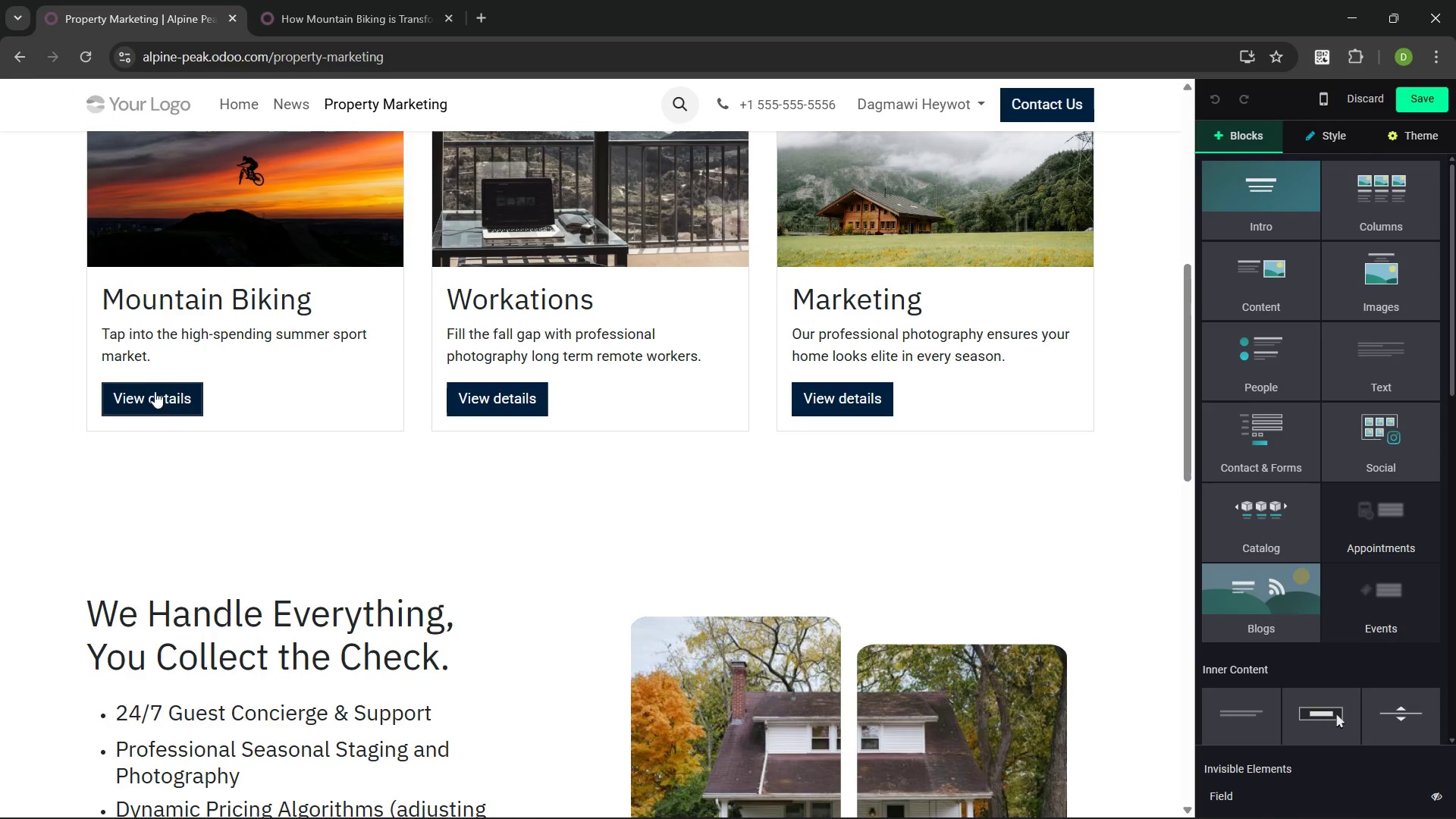 
left_click([174, 387])
 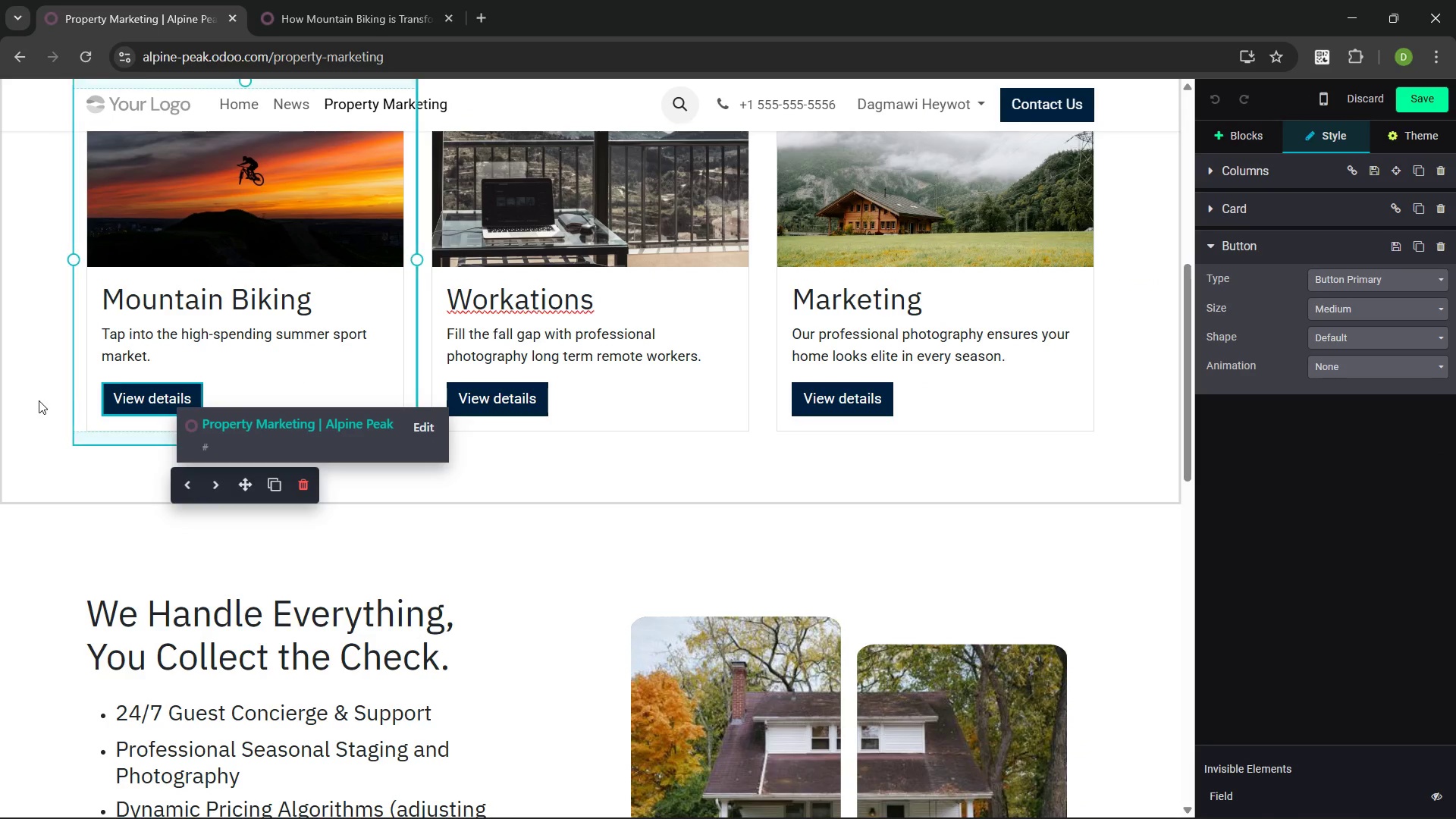 
left_click([412, 425])
 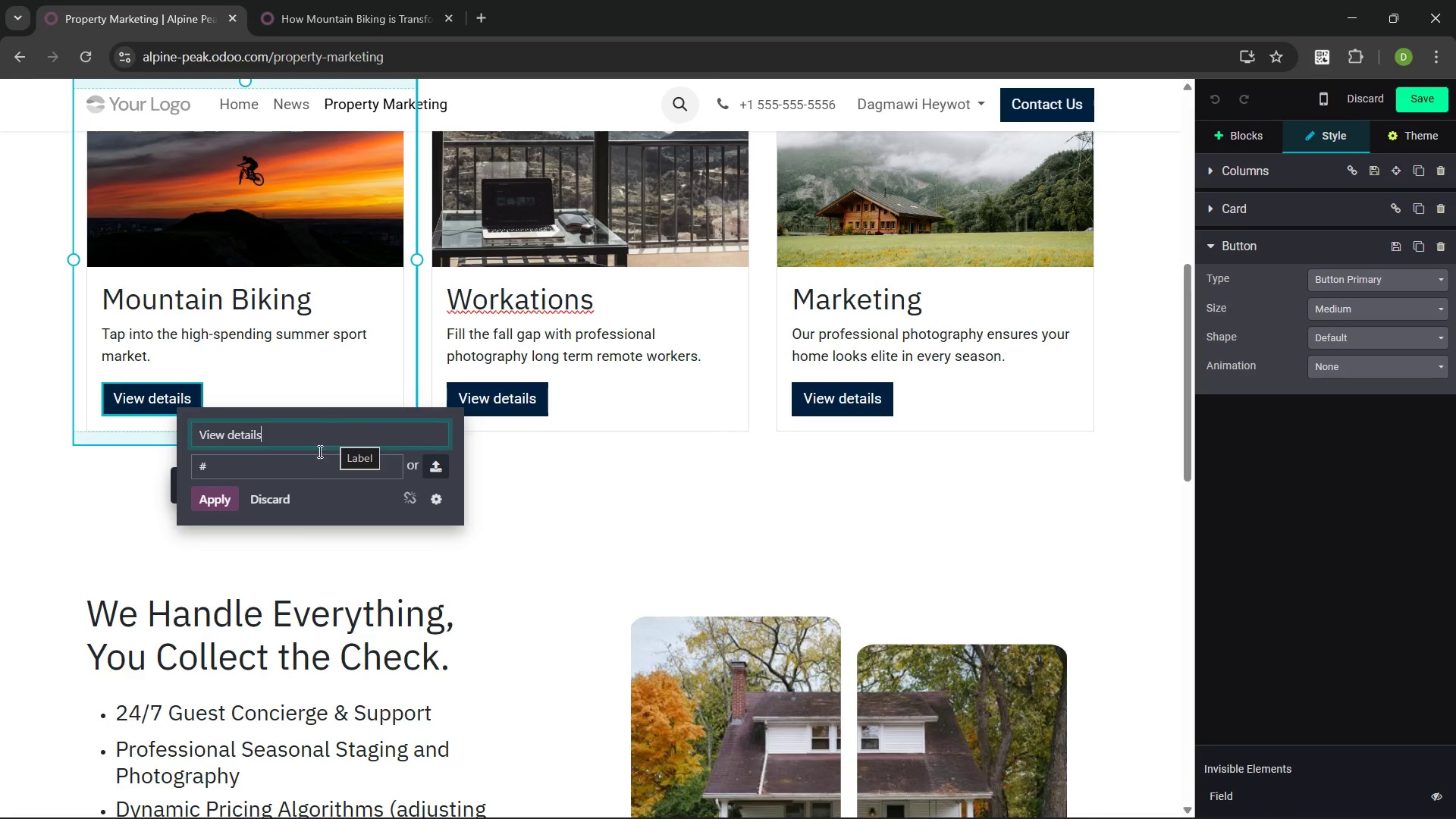 
left_click([301, 474])
 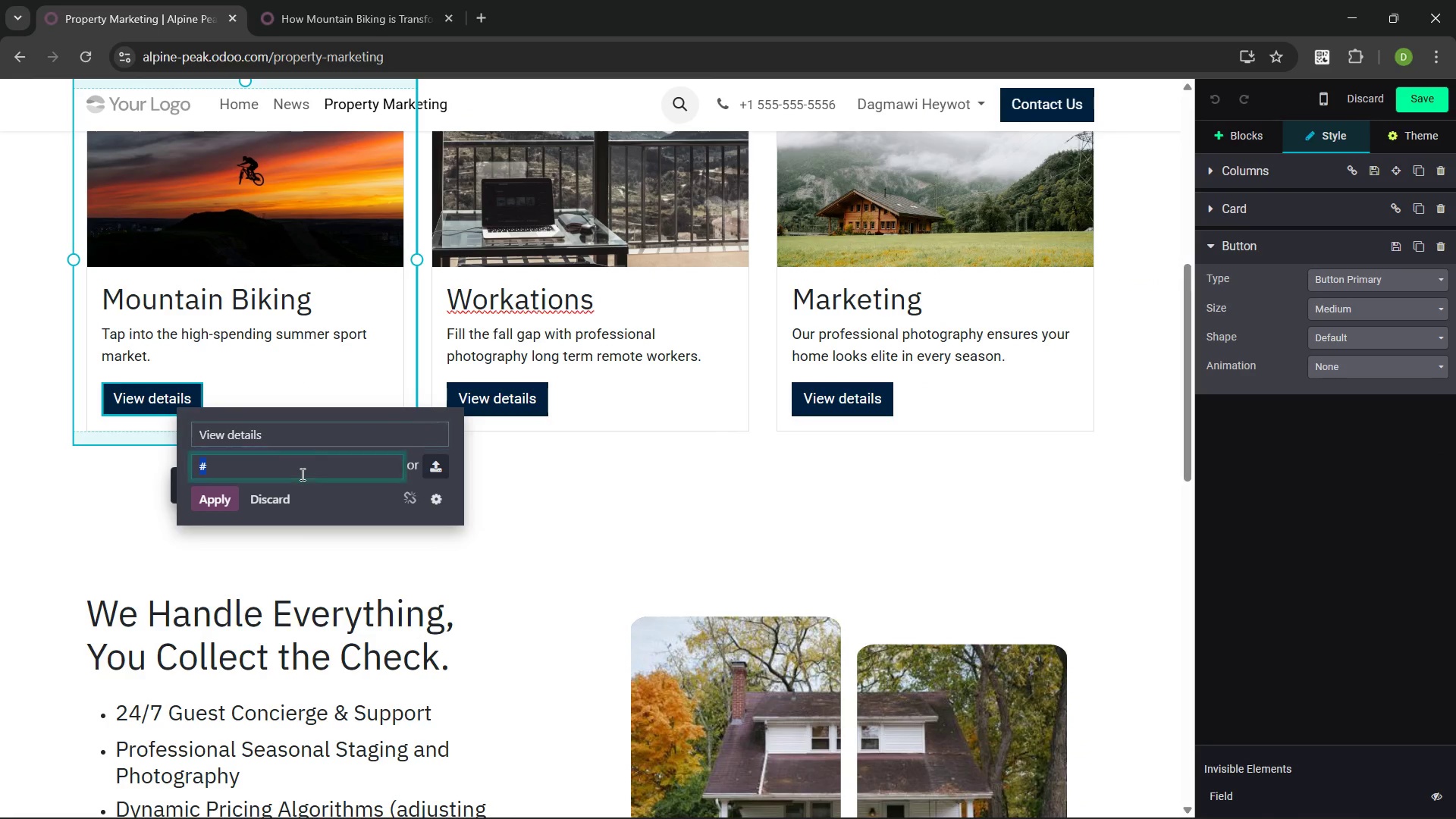 
key(Control+Backspace)
 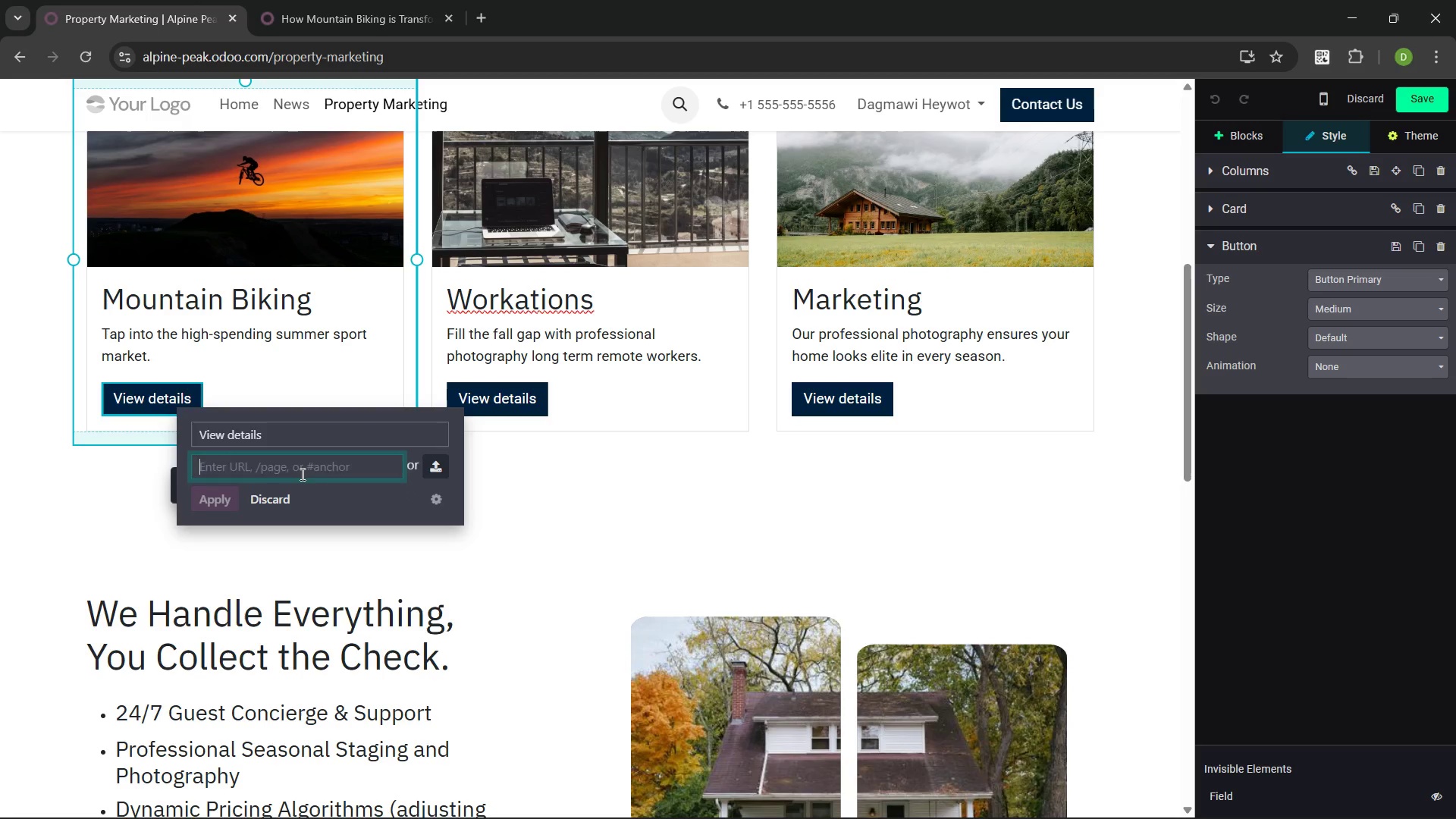 
key(Control+V)
 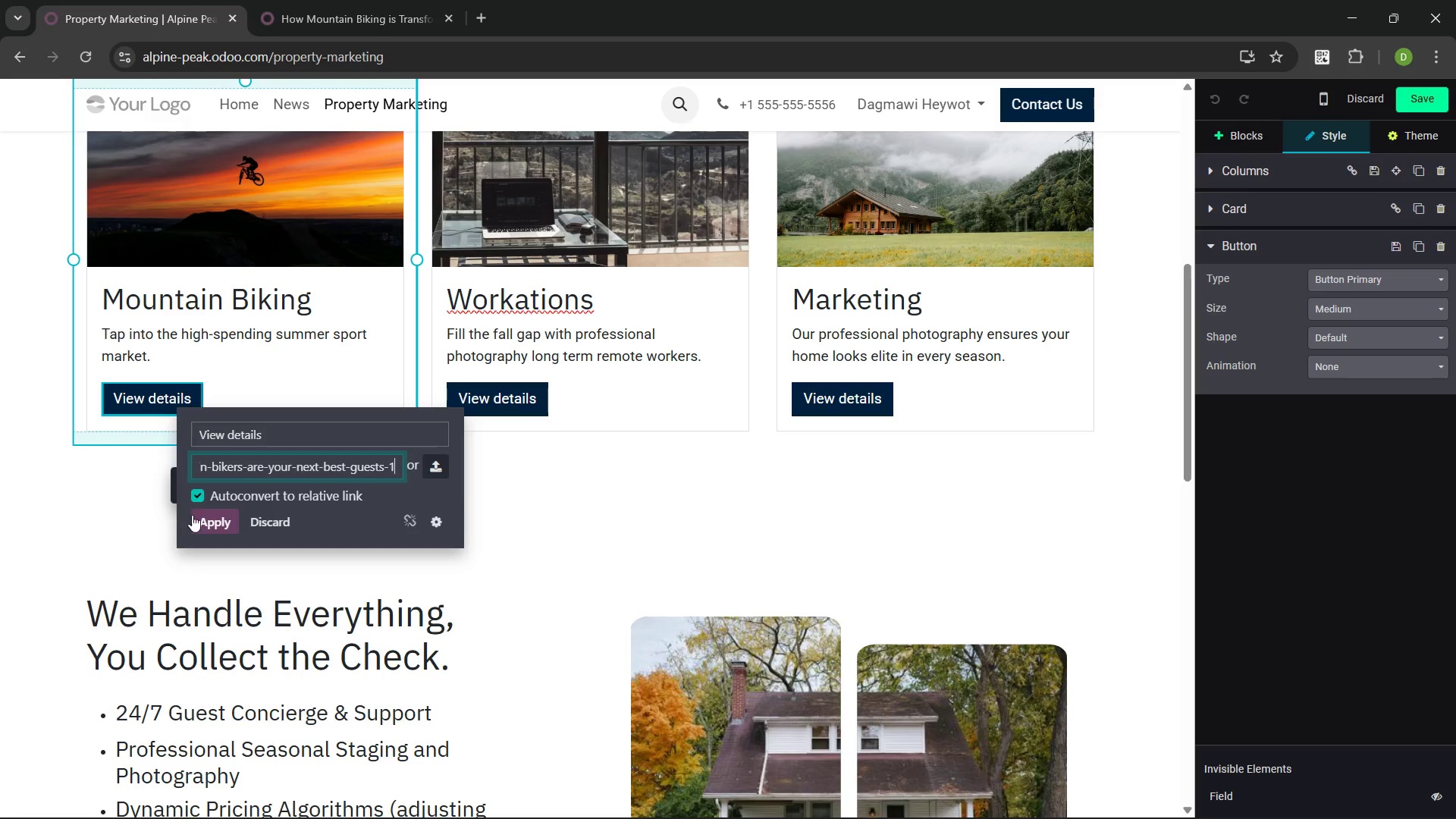 
left_click([211, 519])
 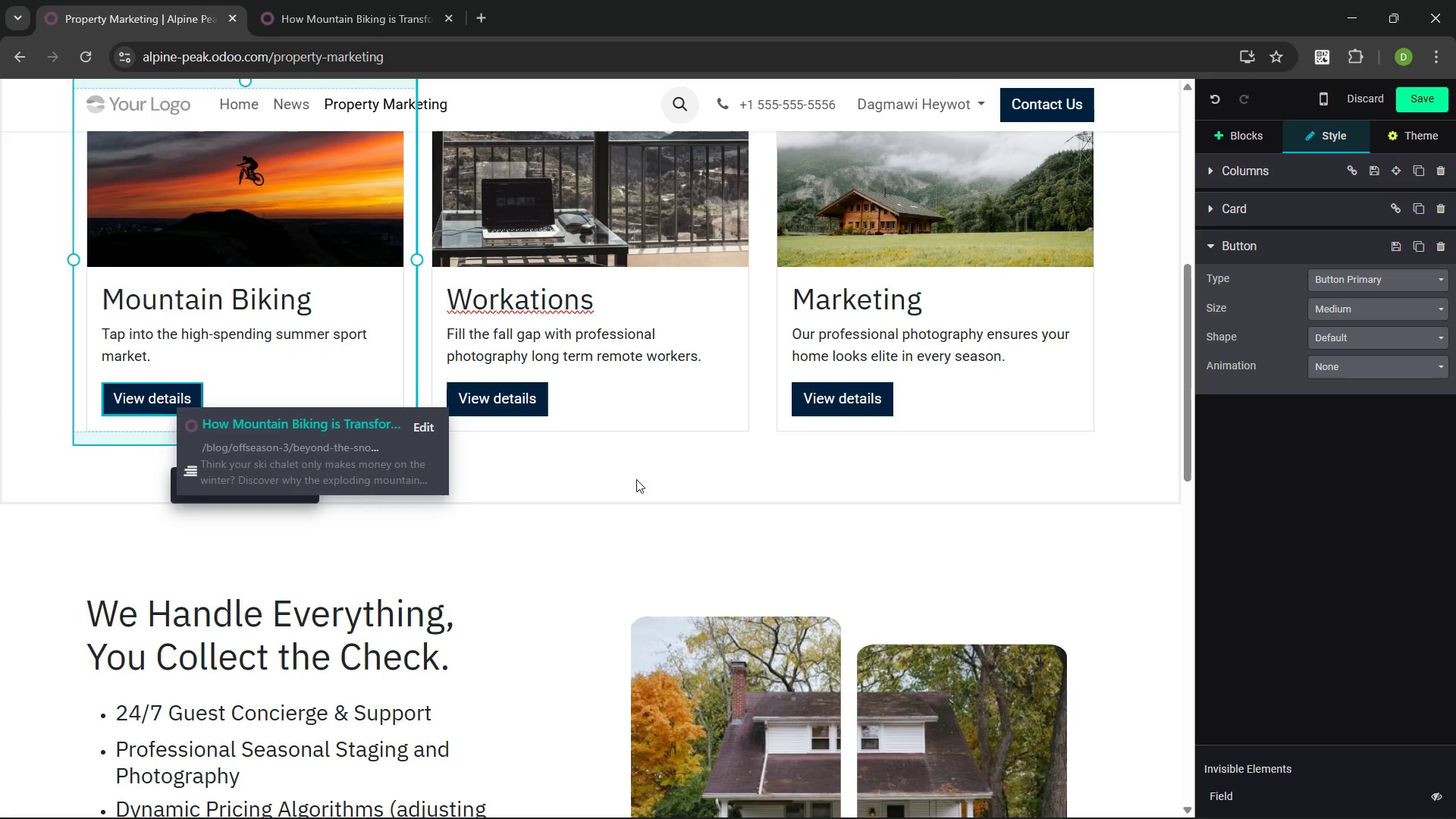 
left_click([595, 589])
 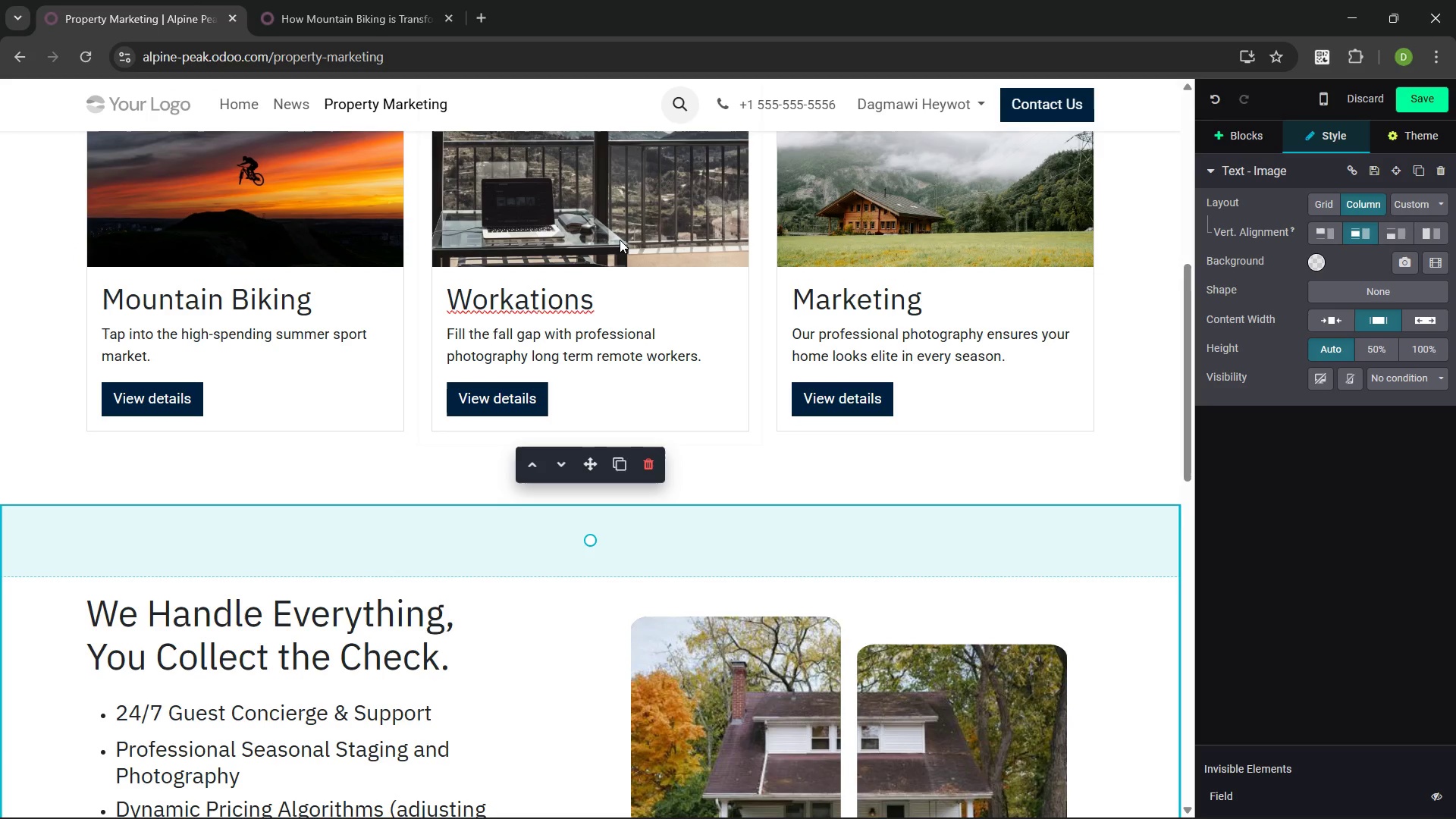 
left_click([362, 11])
 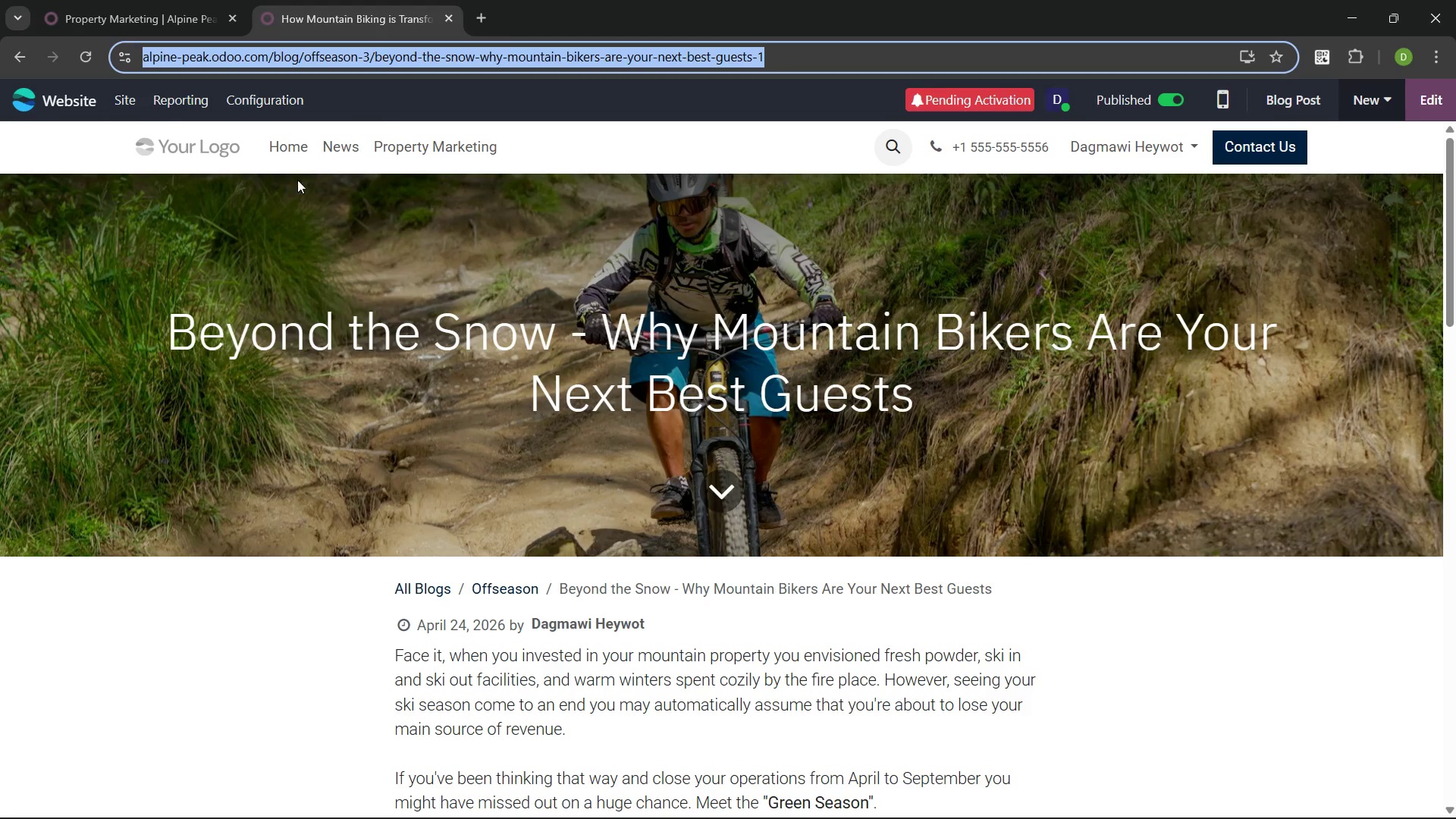 
left_click([125, 89])
 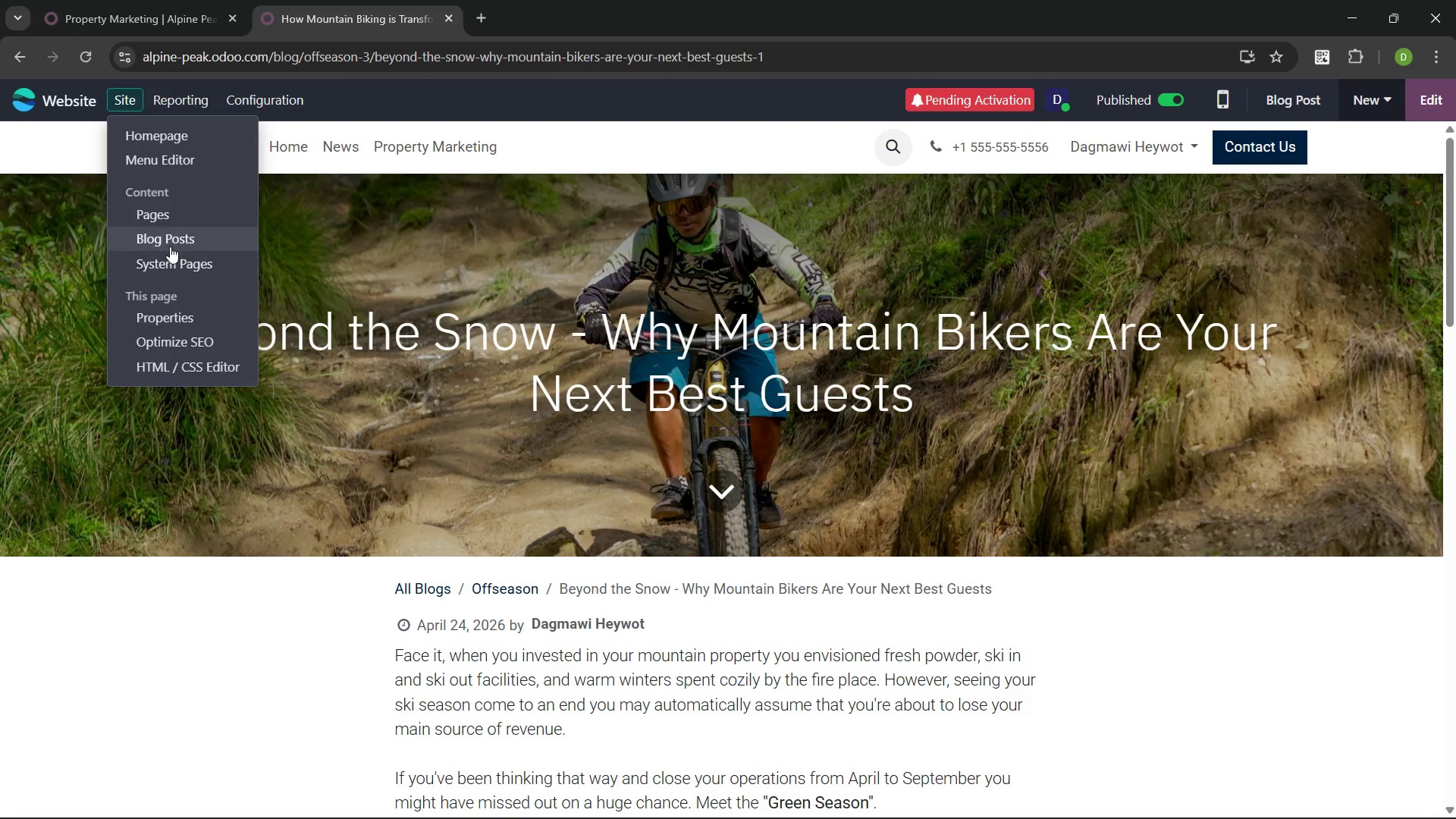 
left_click([170, 237])
 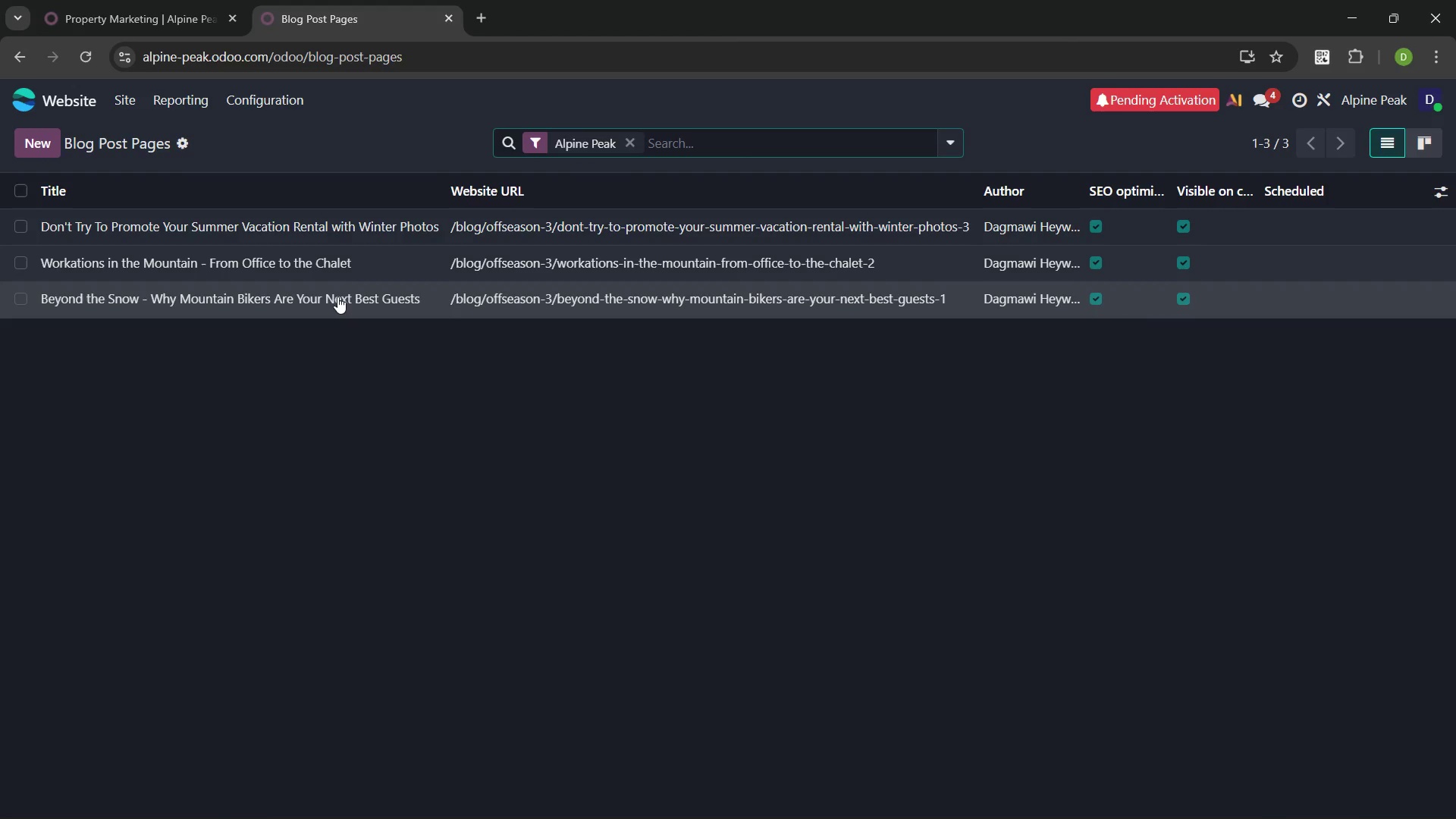 
left_click([322, 285])
 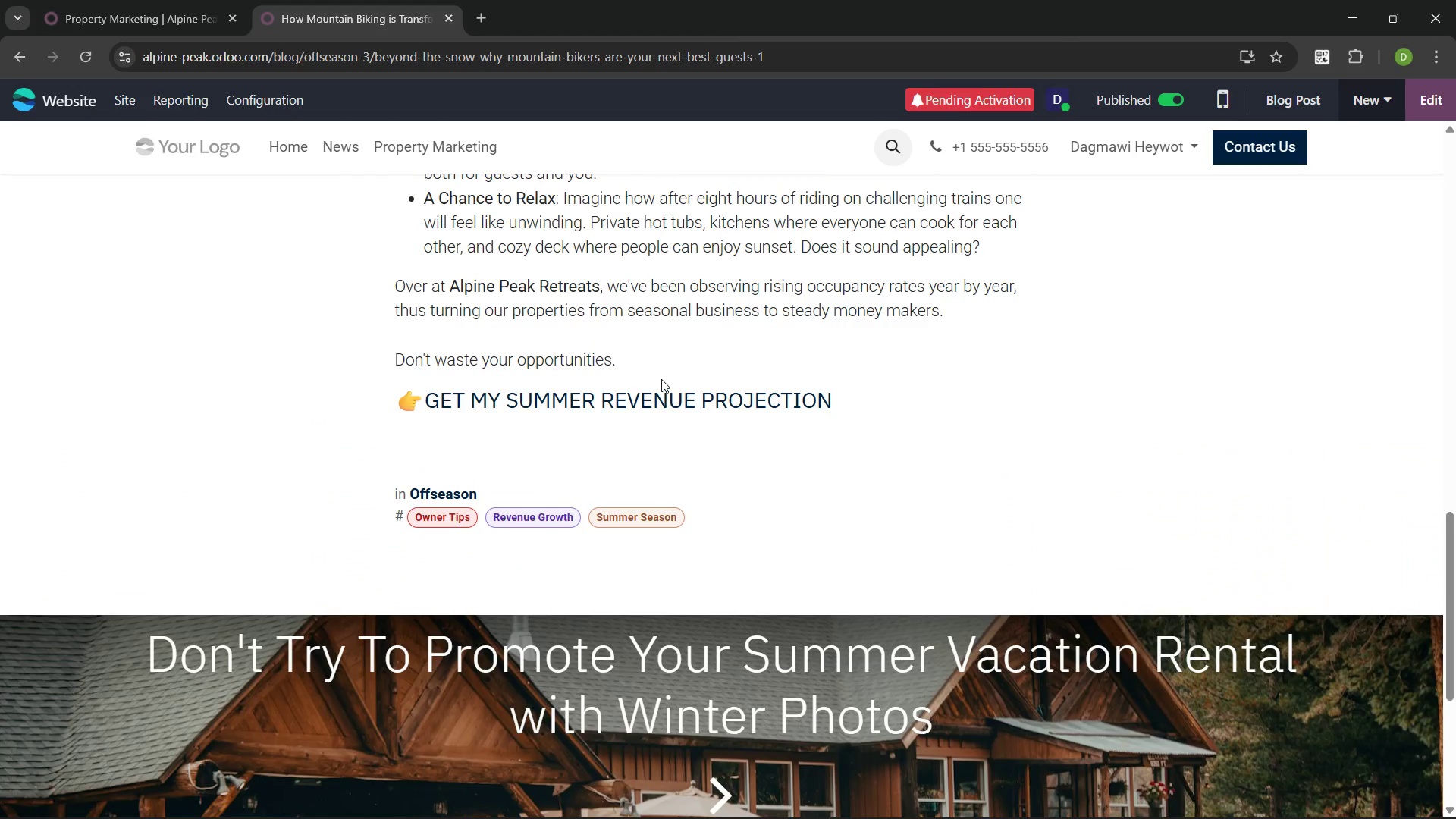 
wait(5.19)
 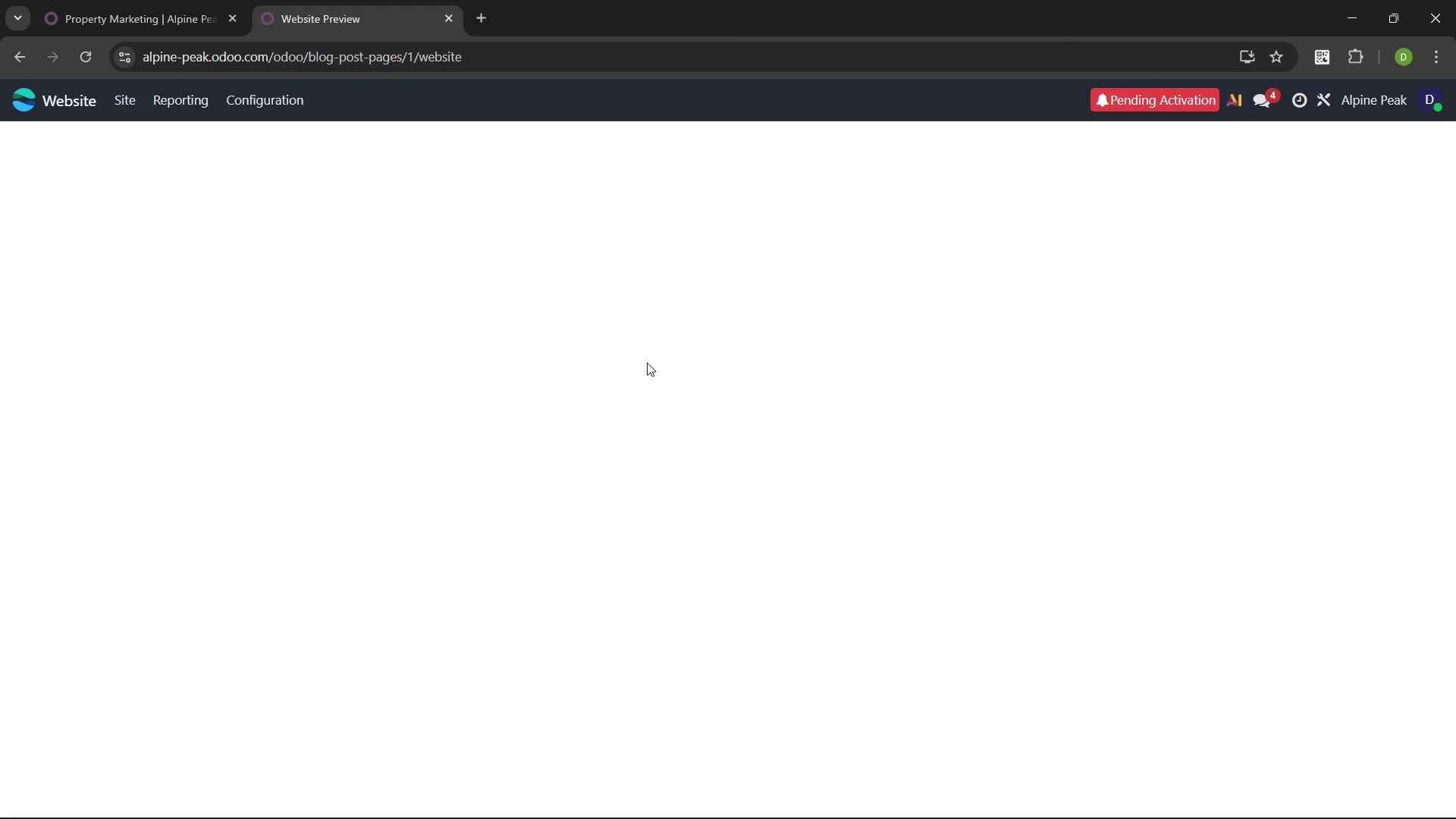 
left_click([139, 103])
 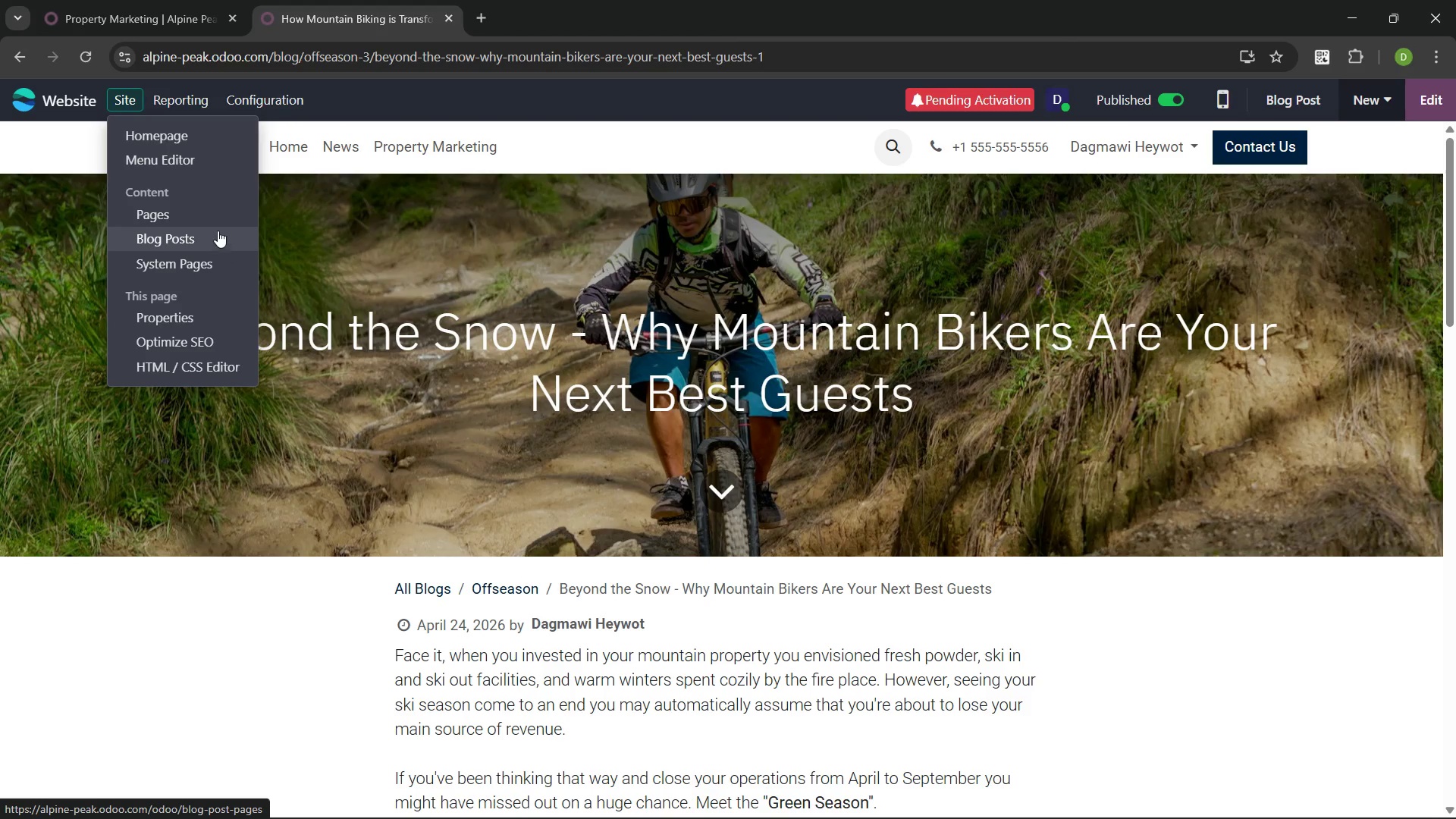 
left_click([198, 236])
 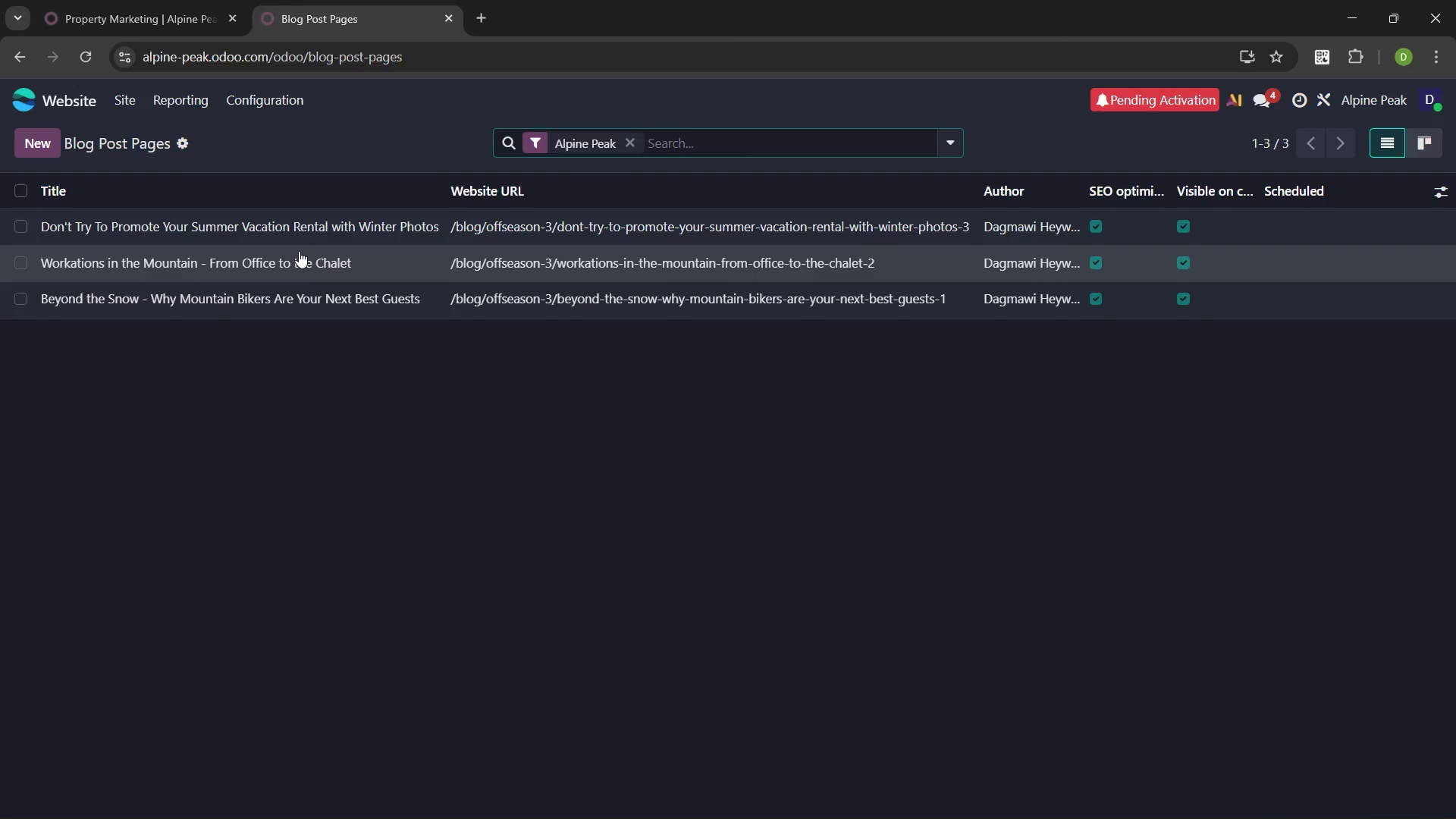 
left_click([275, 253])
 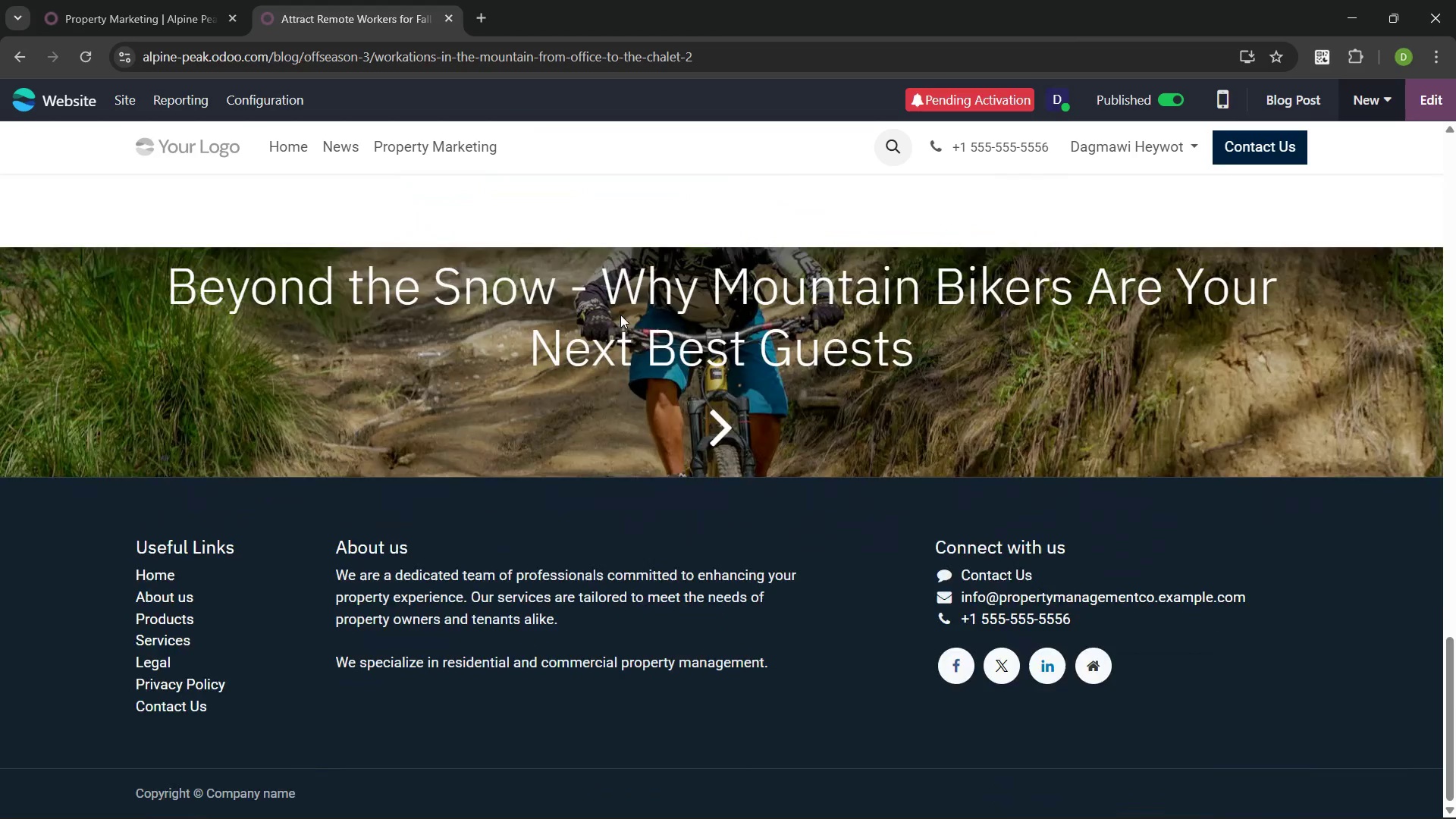 
wait(7.53)
 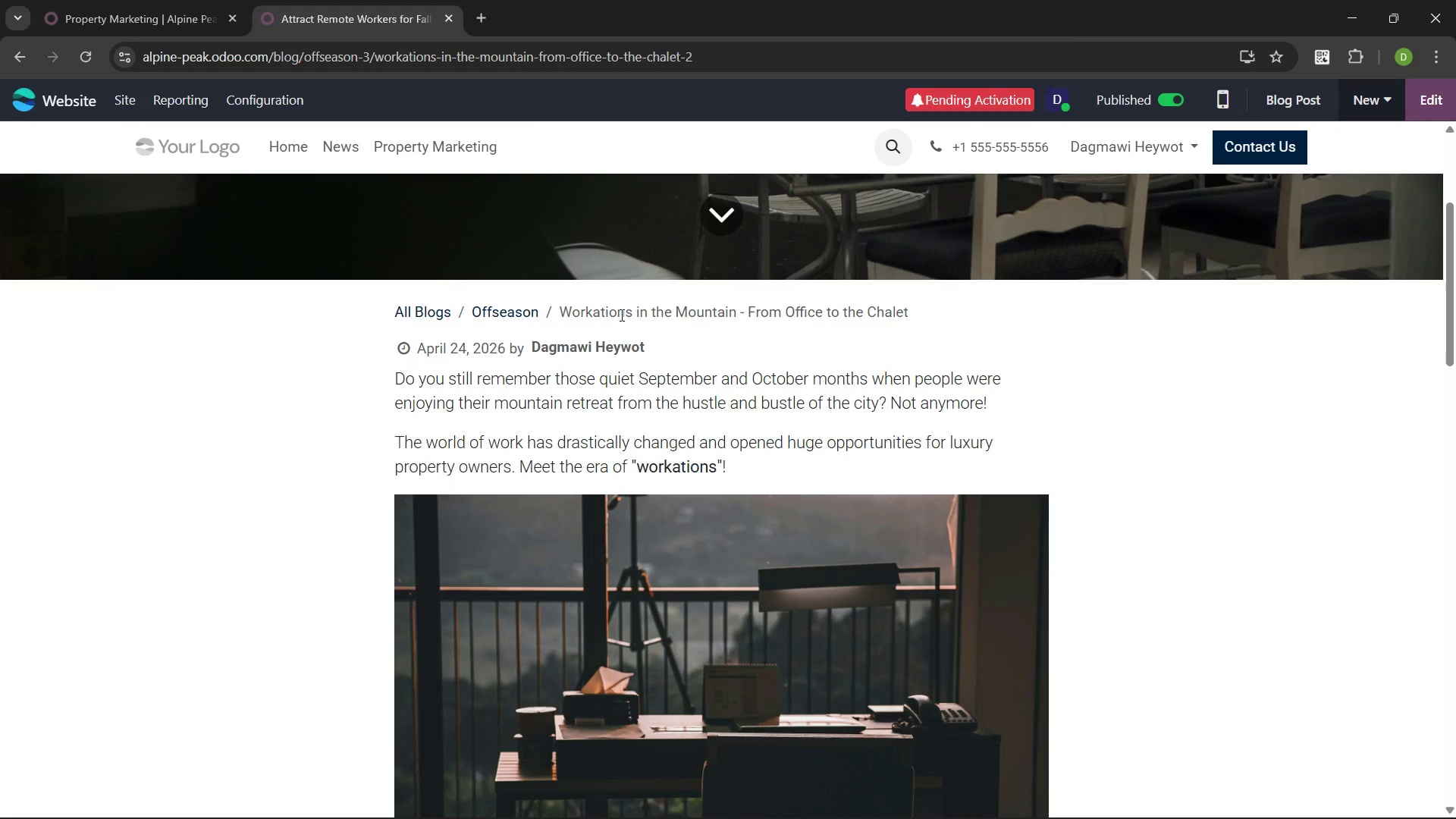 
left_click([862, 410])
 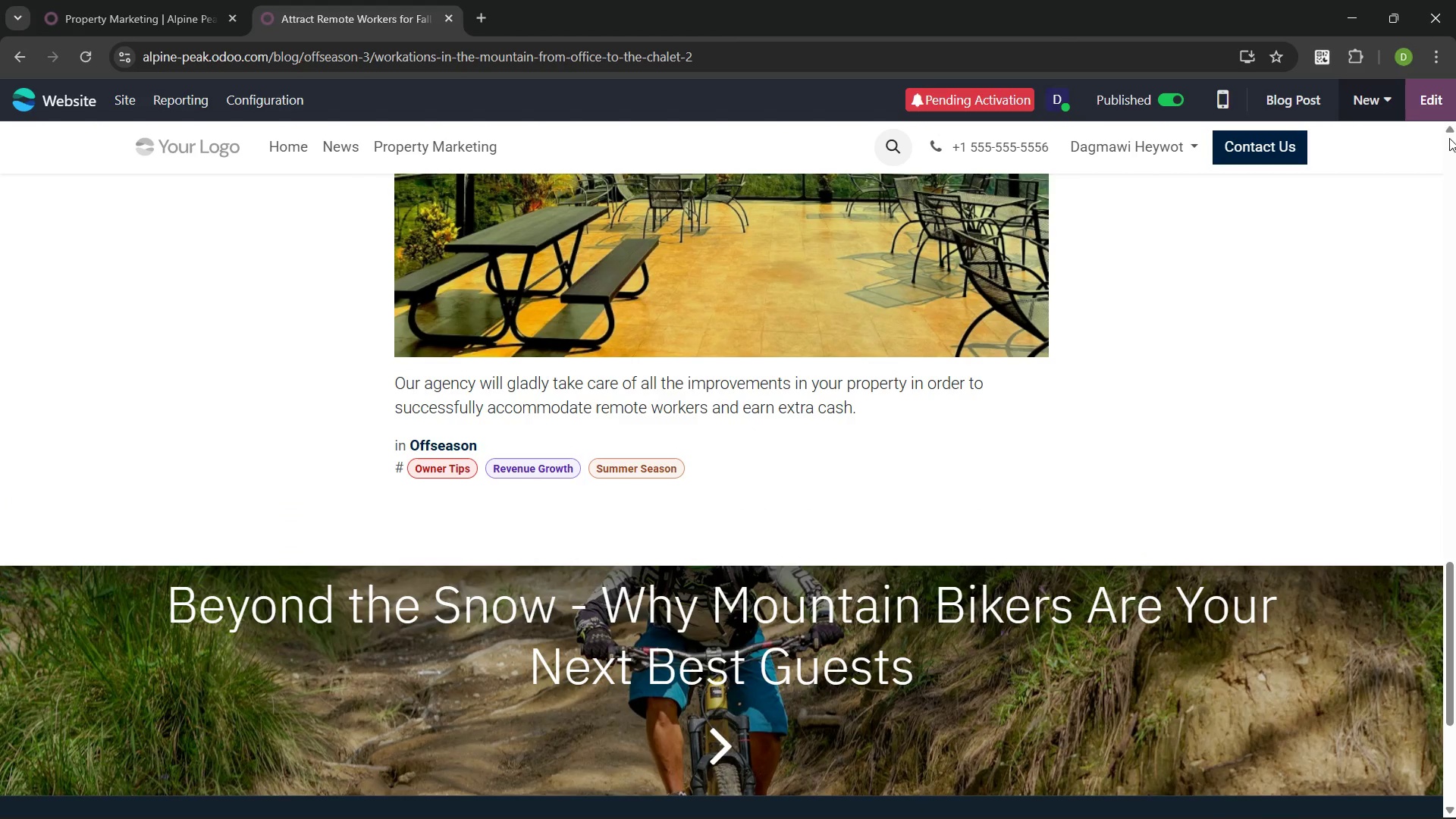 
left_click([1436, 86])
 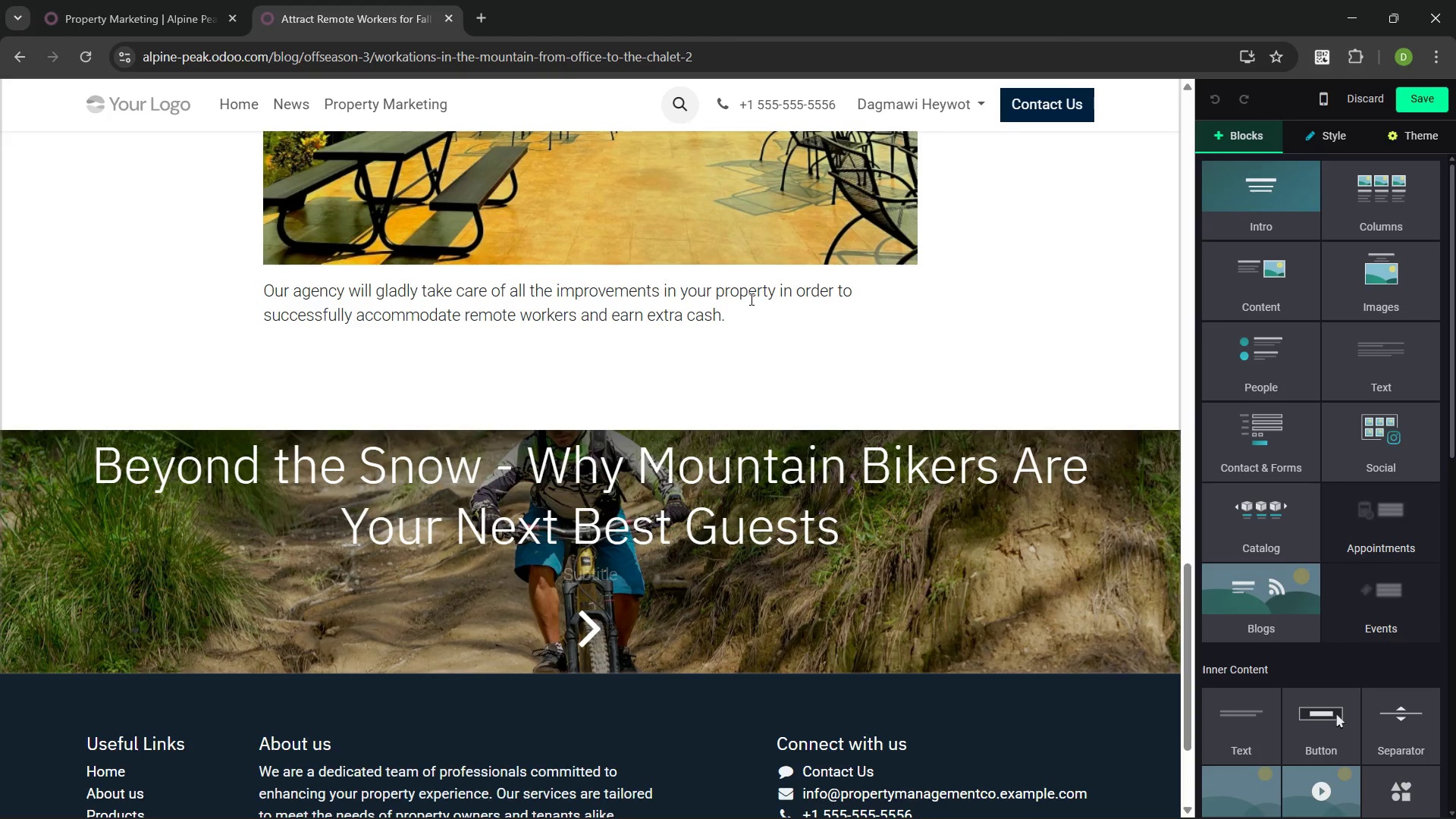 
left_click([736, 315])
 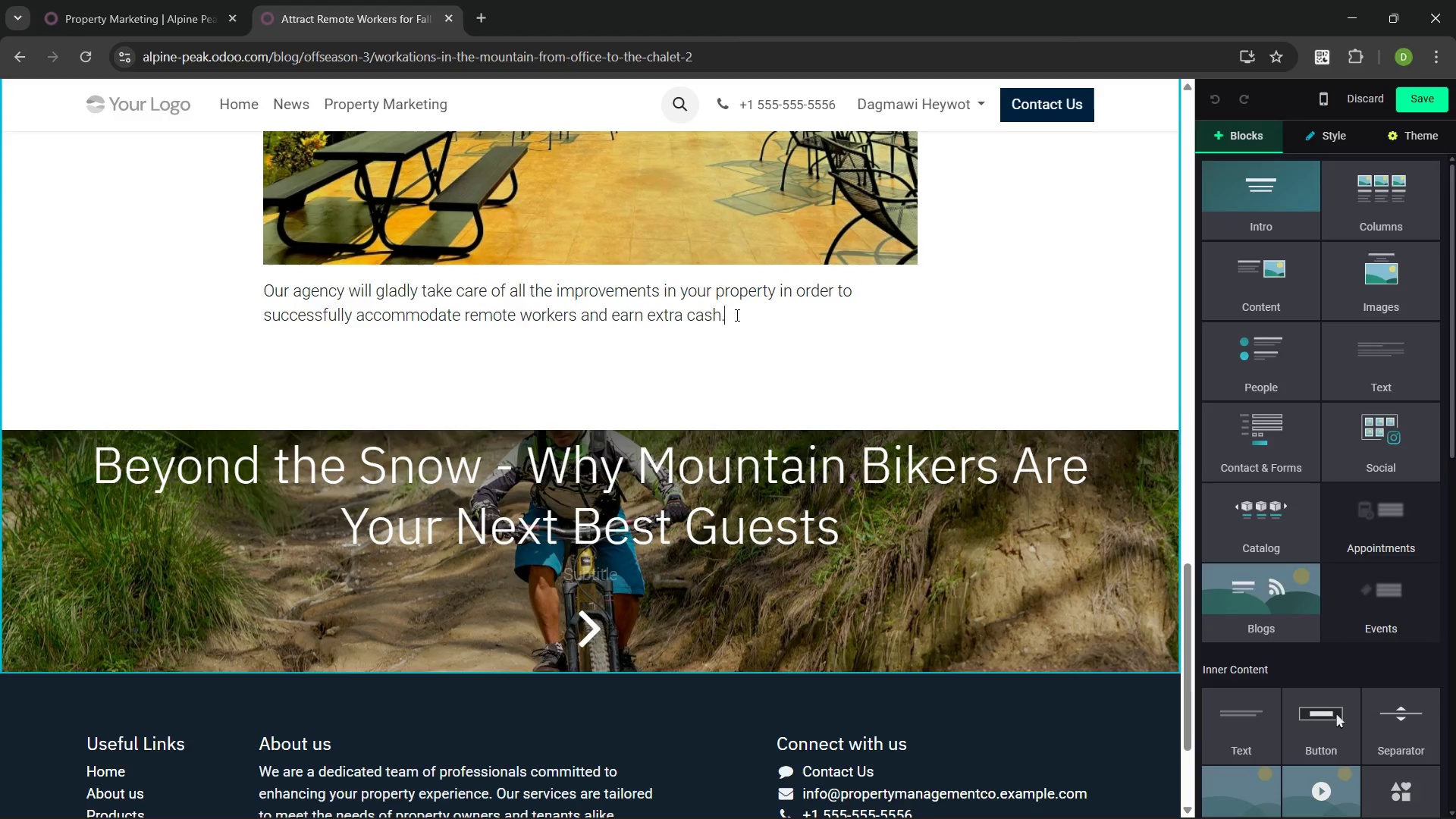 
key(Enter)
 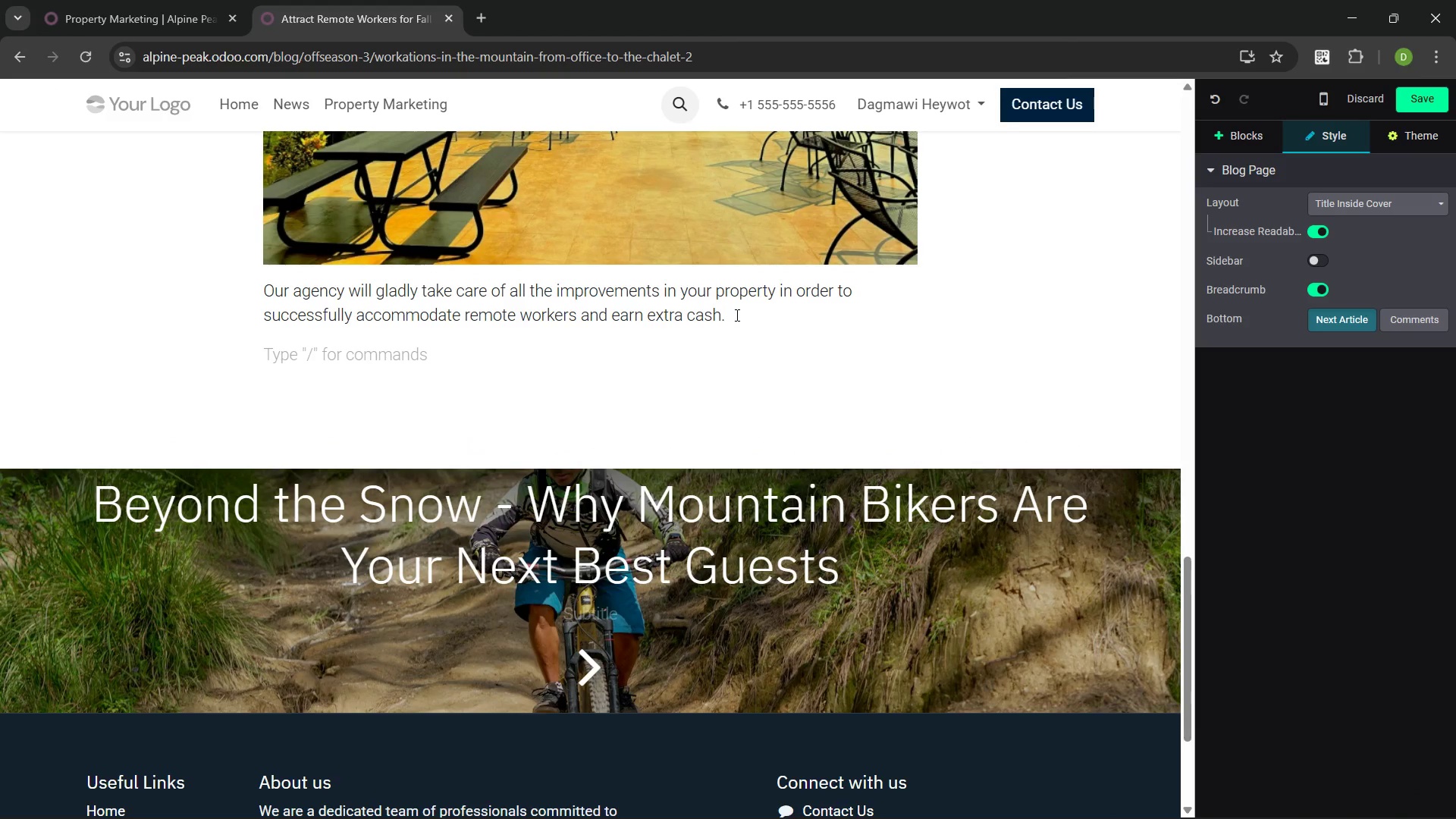 
hold_key(key=ShiftLeft, duration=0.38)
 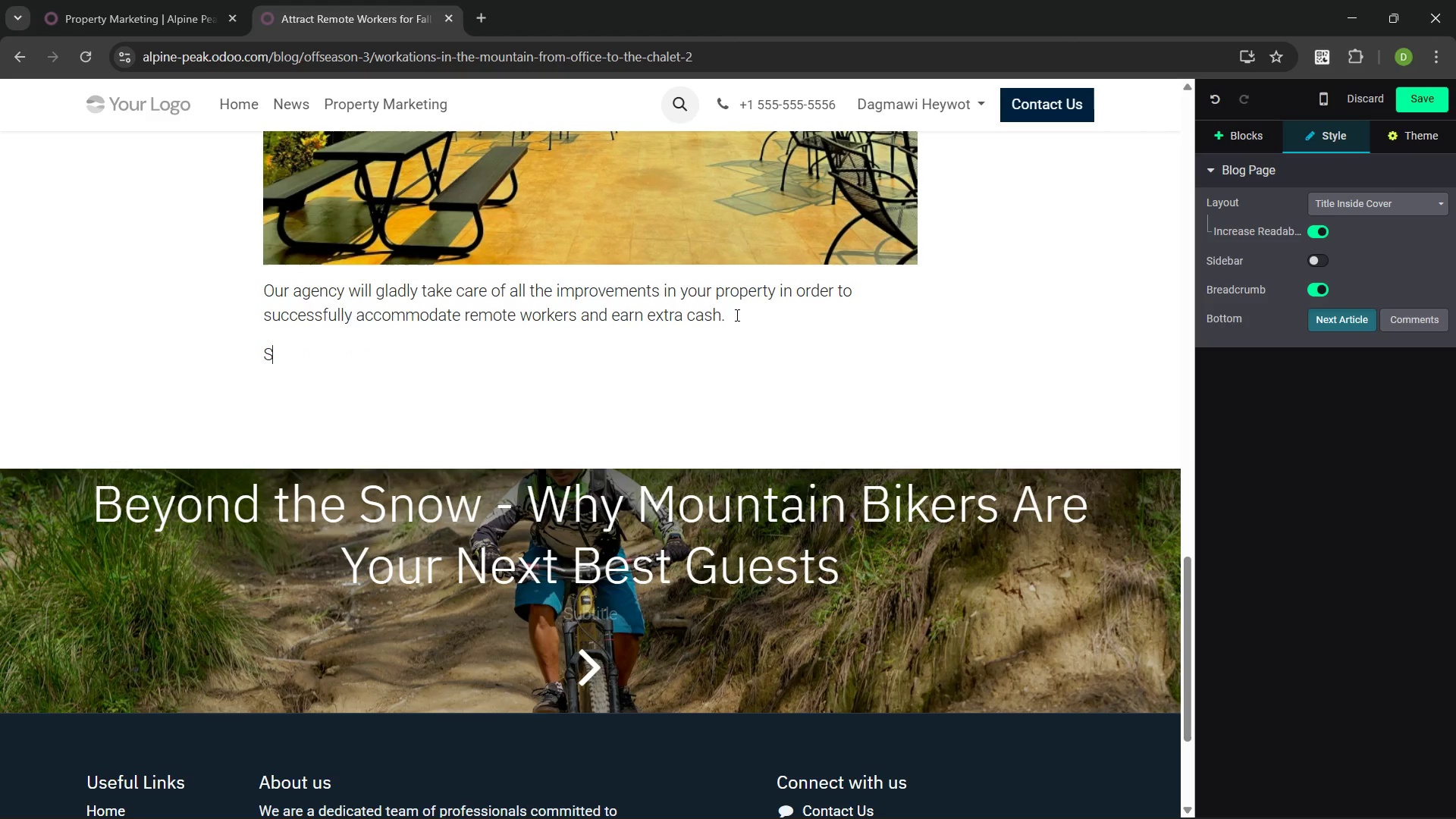 
type(Stop Fearing the shoulder Season)
 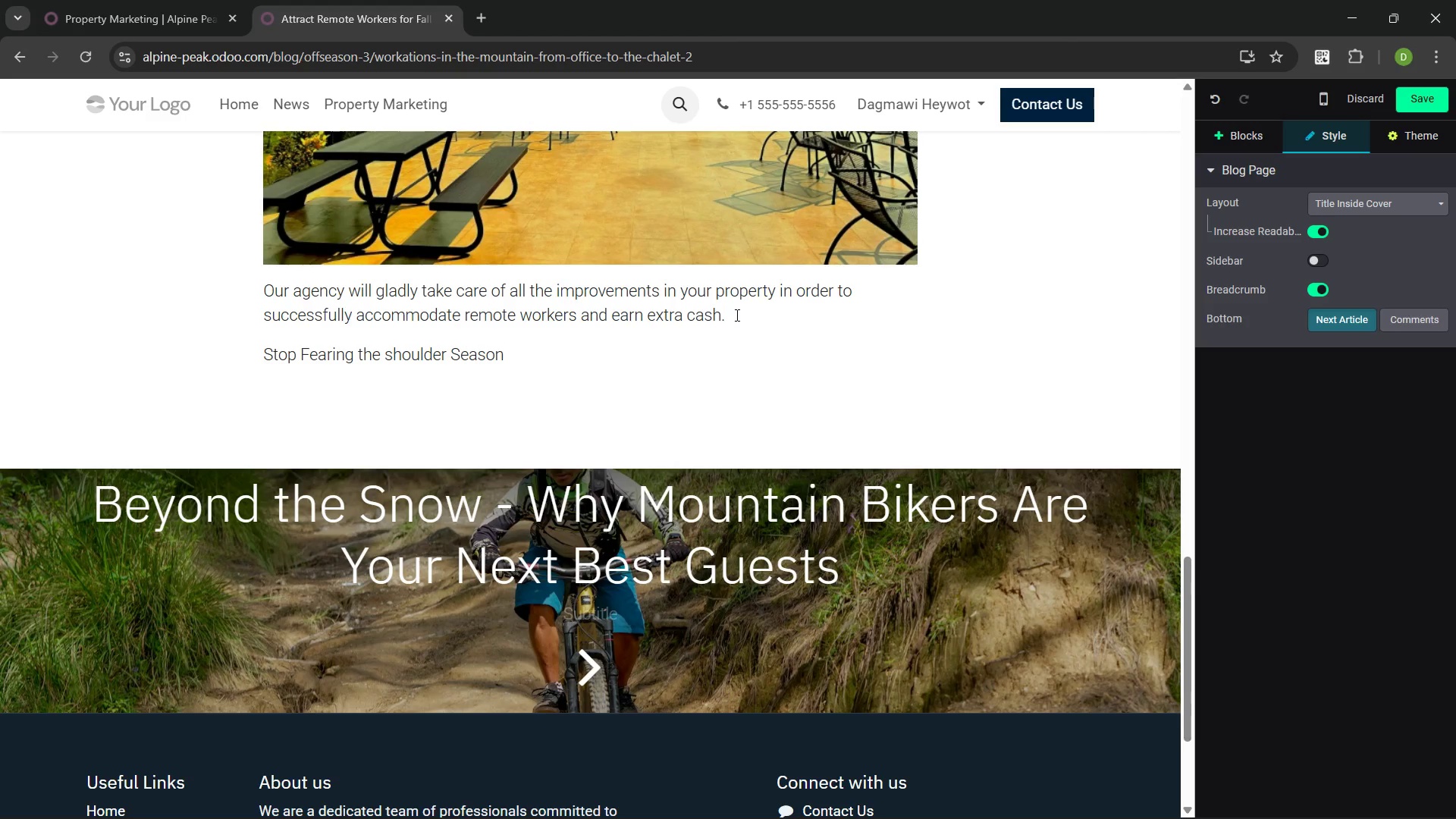 
key(Enter)
 